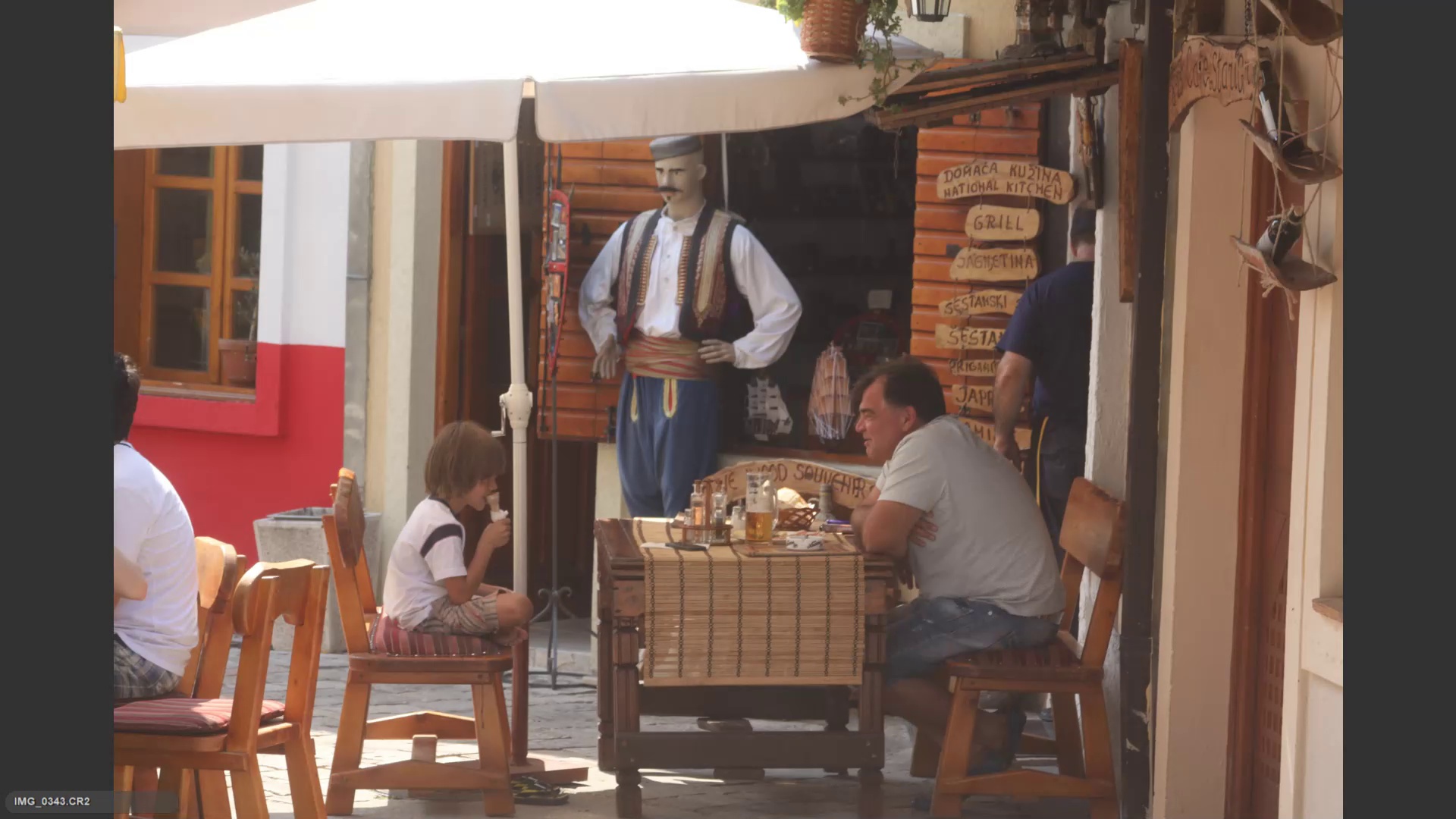 
key(ArrowRight)
 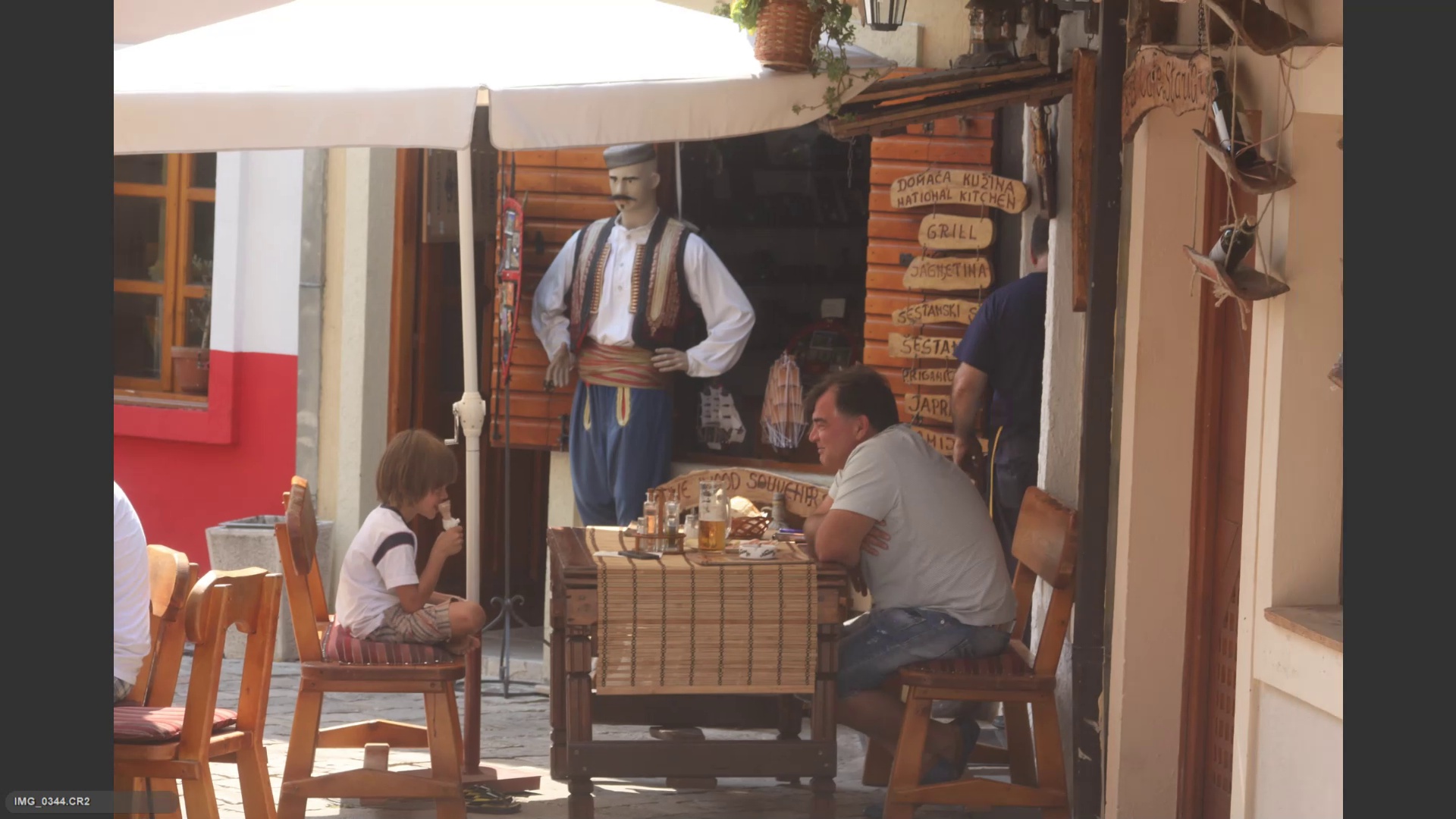 
key(ArrowRight)
 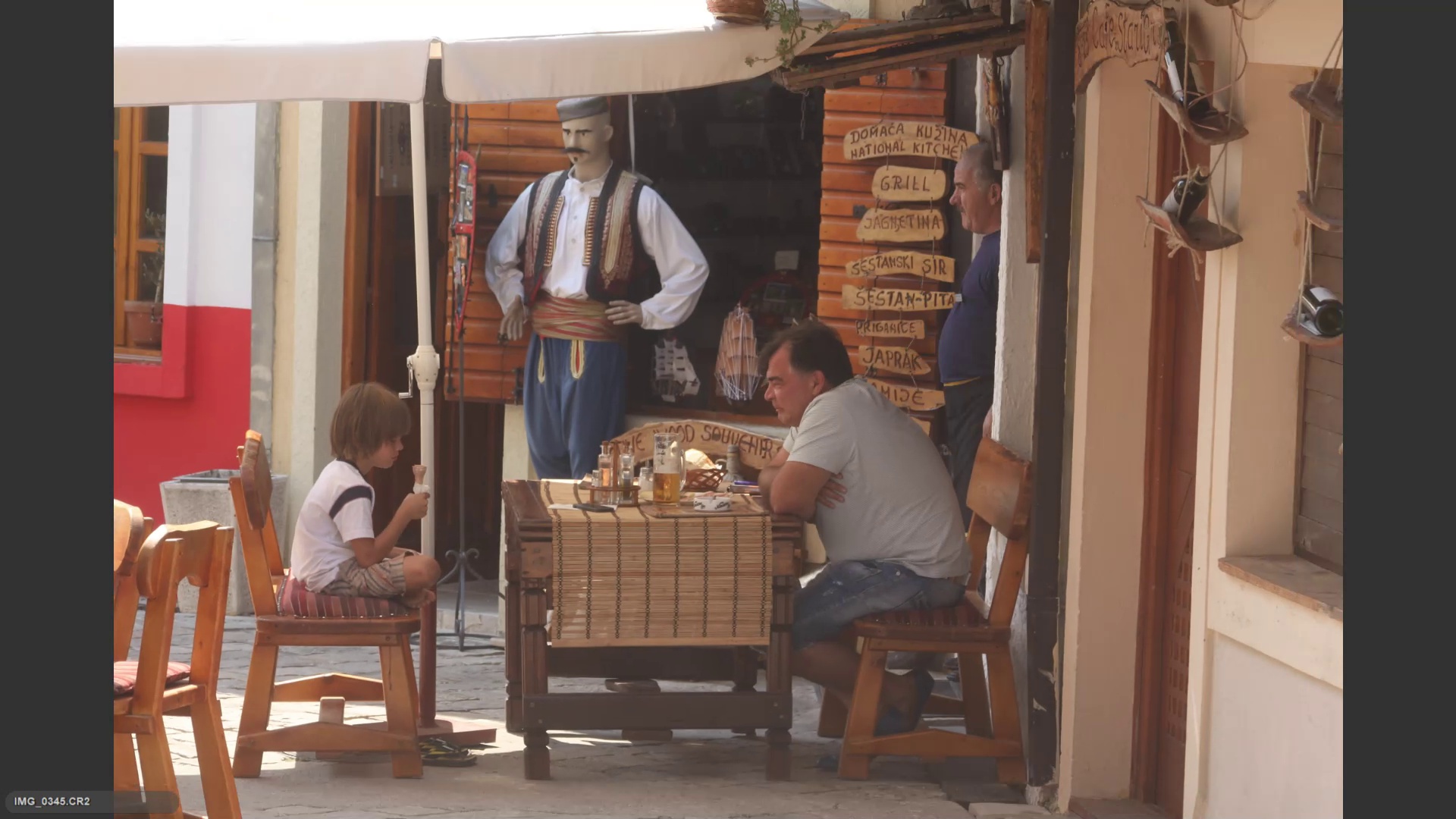 
key(ArrowRight)
 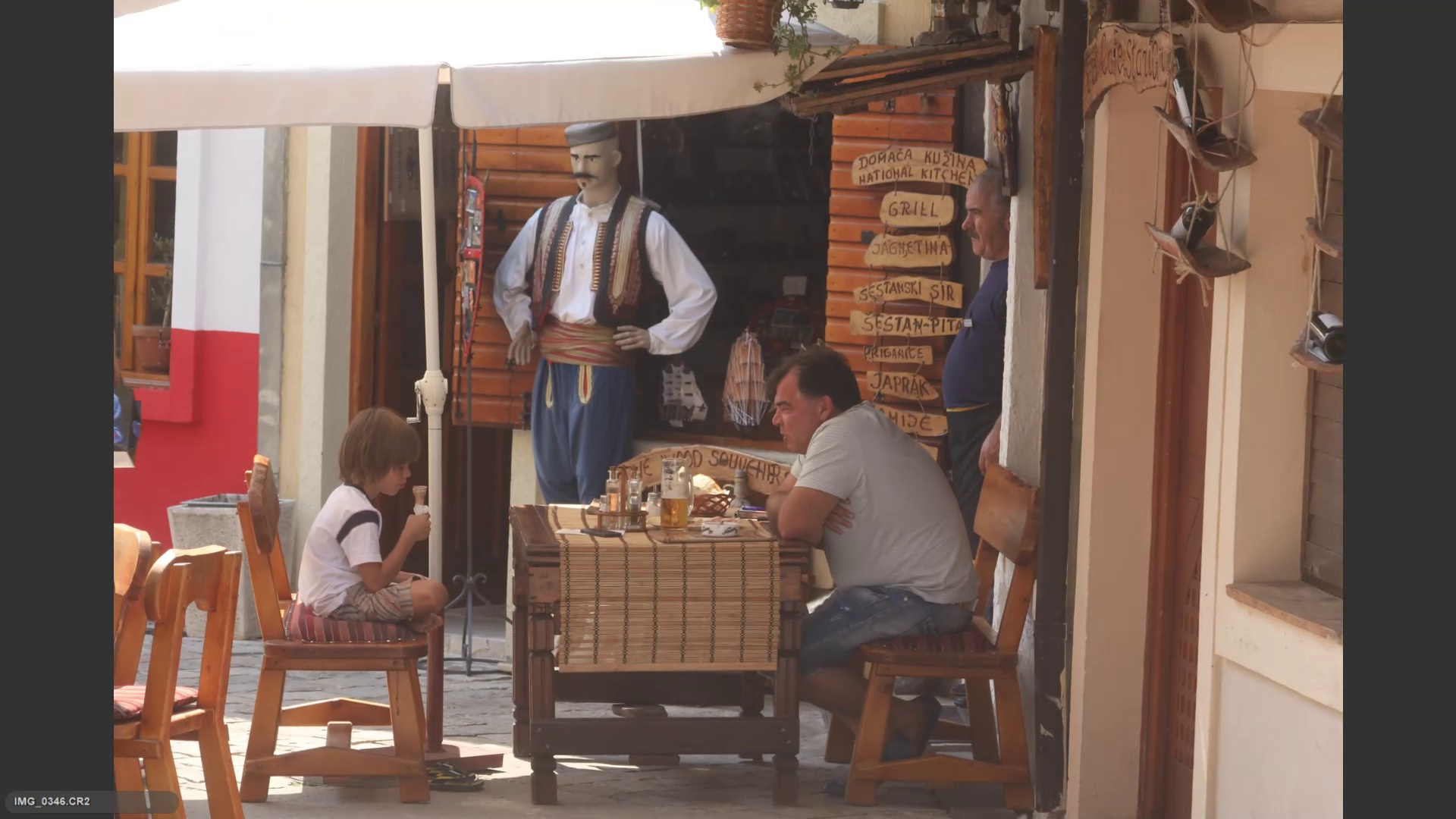 
key(ArrowRight)
 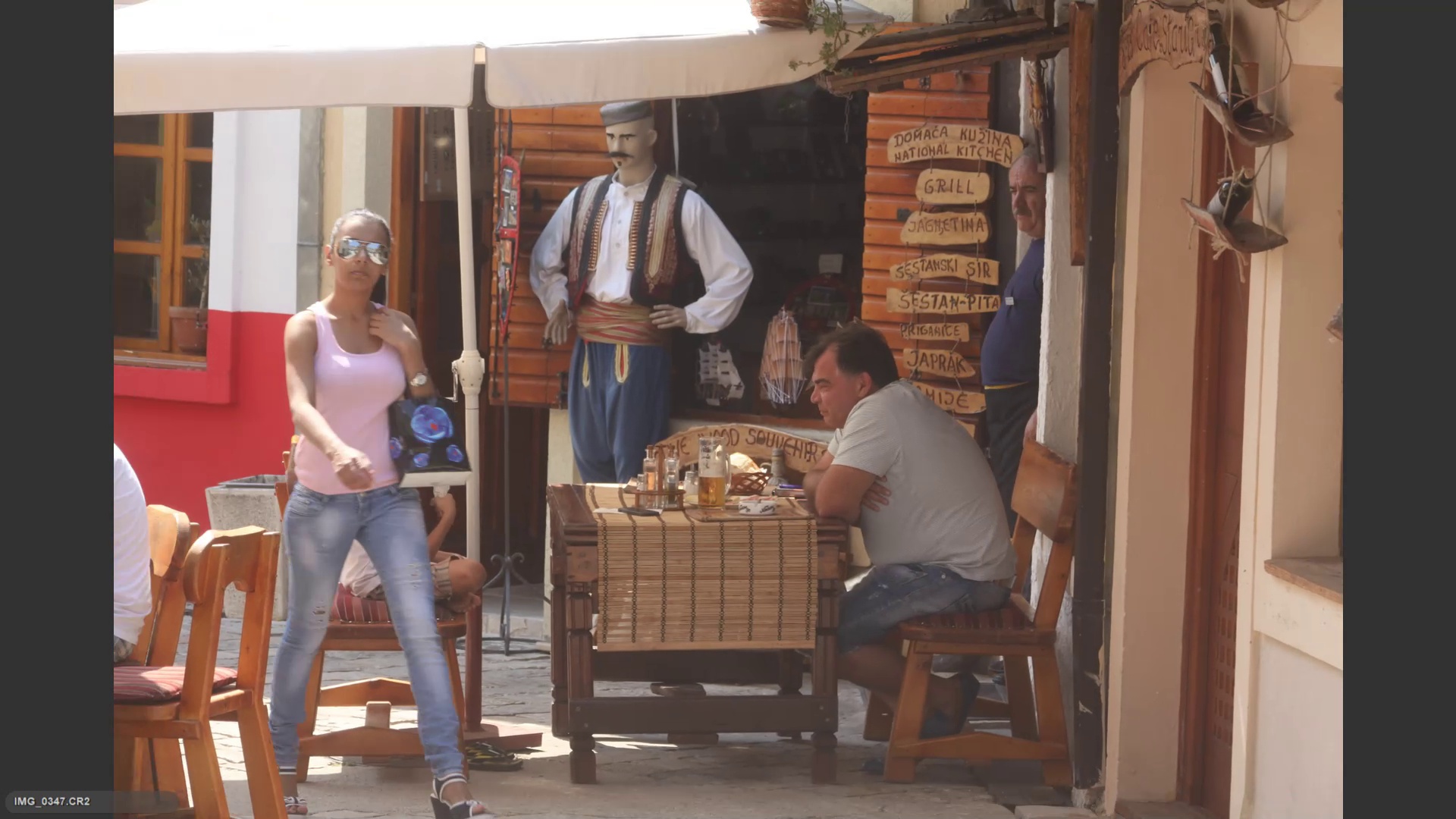 
key(ArrowLeft)
 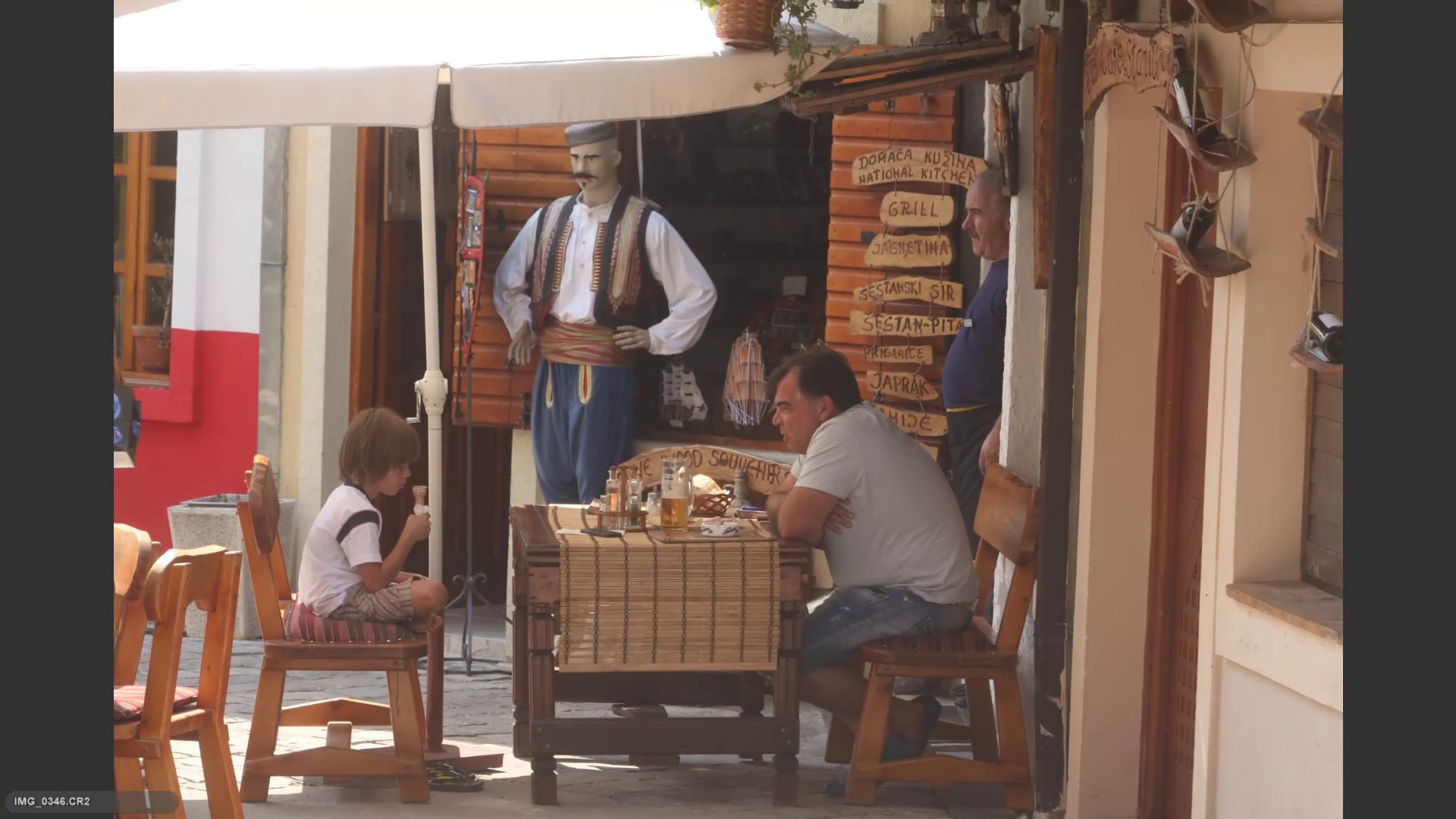 
key(ArrowLeft)
 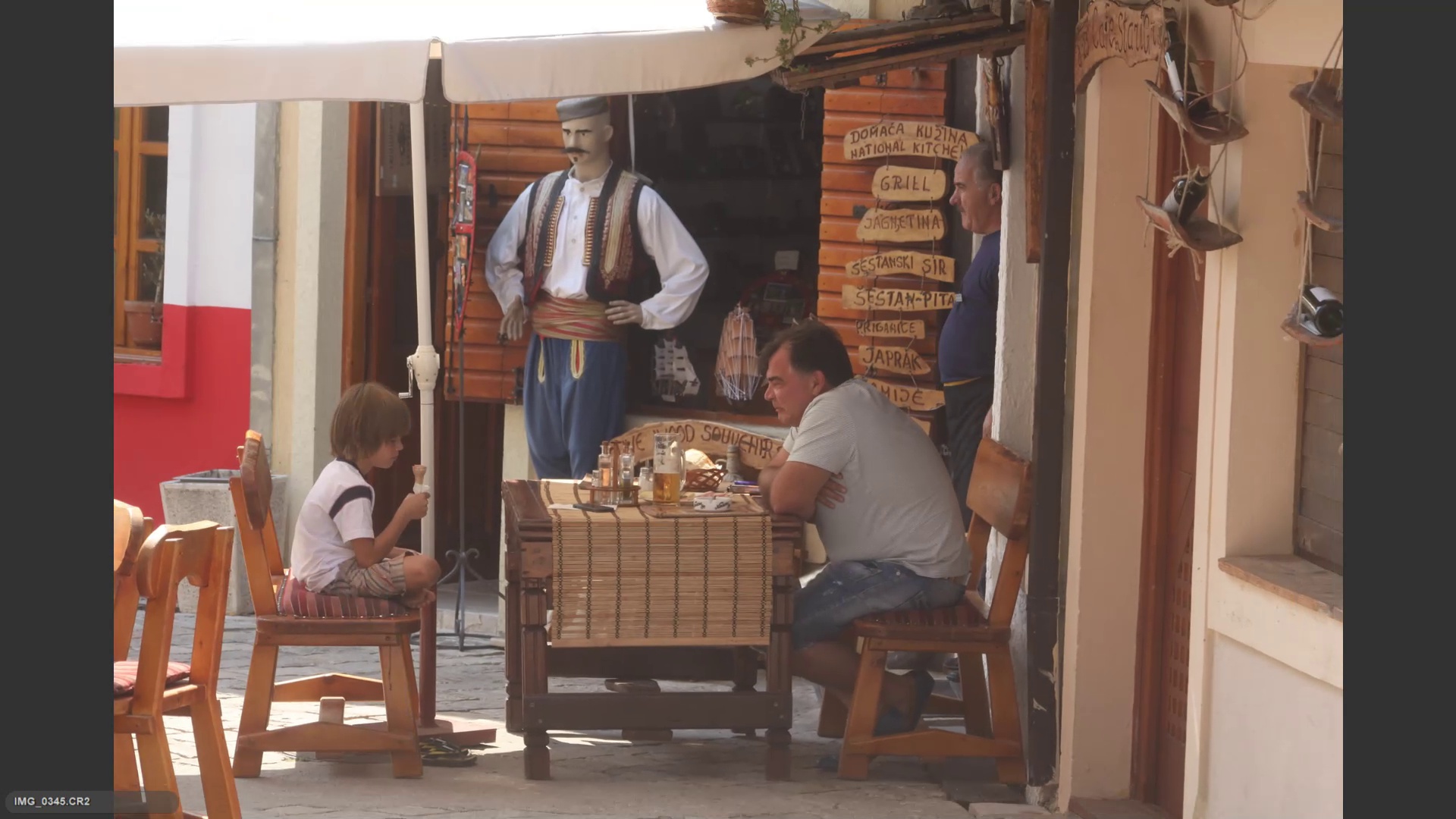 
key(ArrowLeft)
 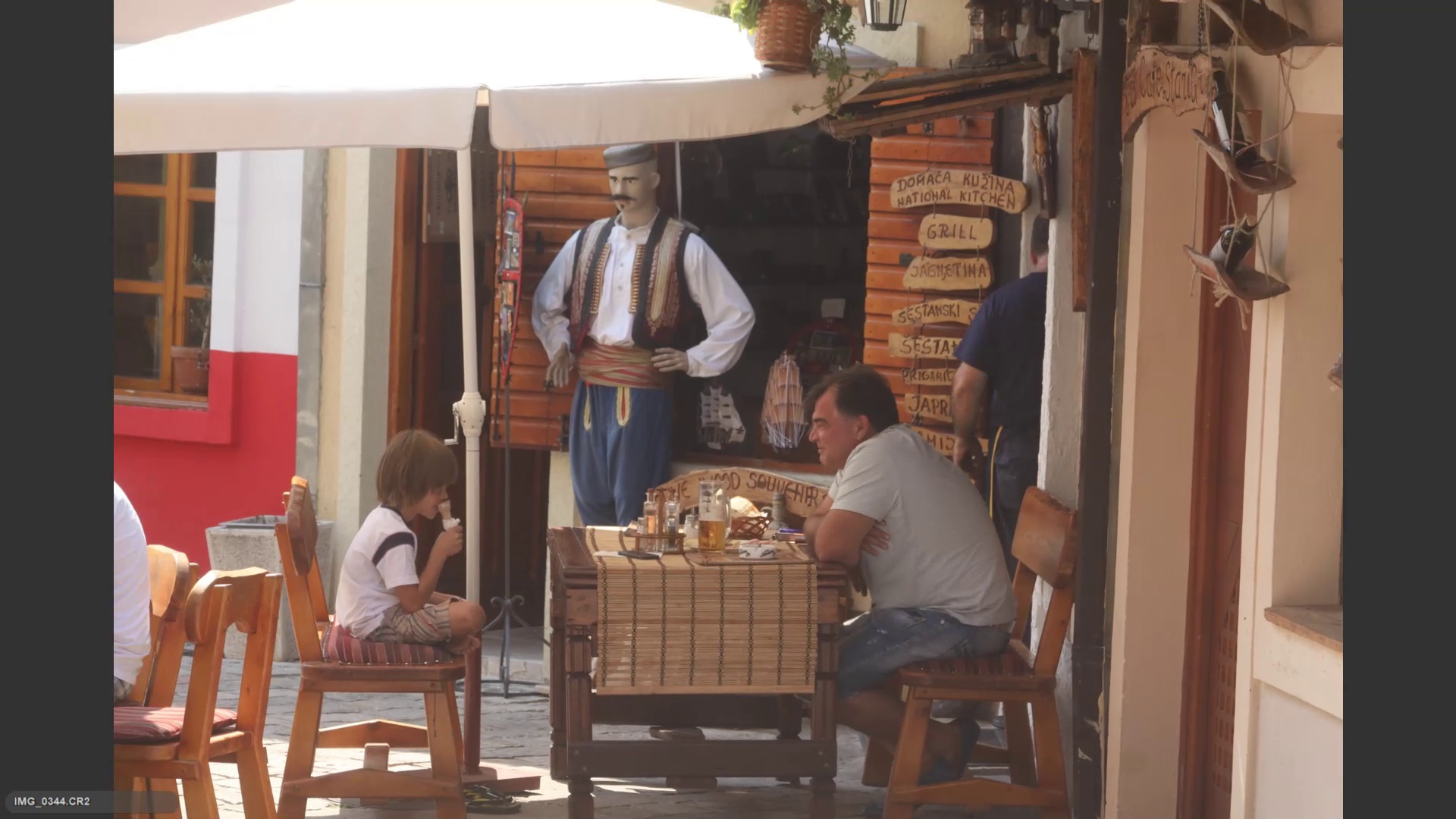 
key(6)
 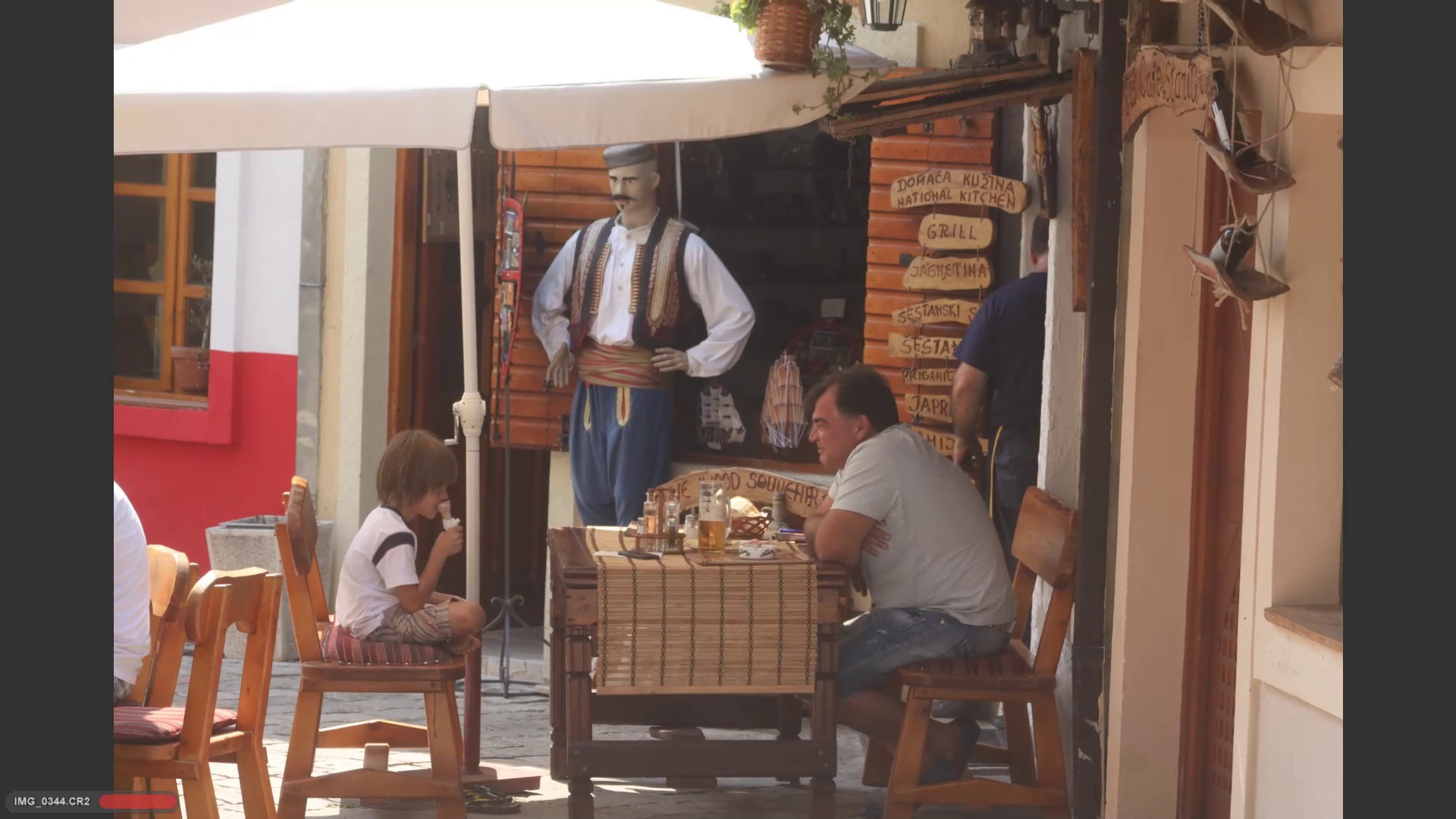 
key(ArrowRight)
 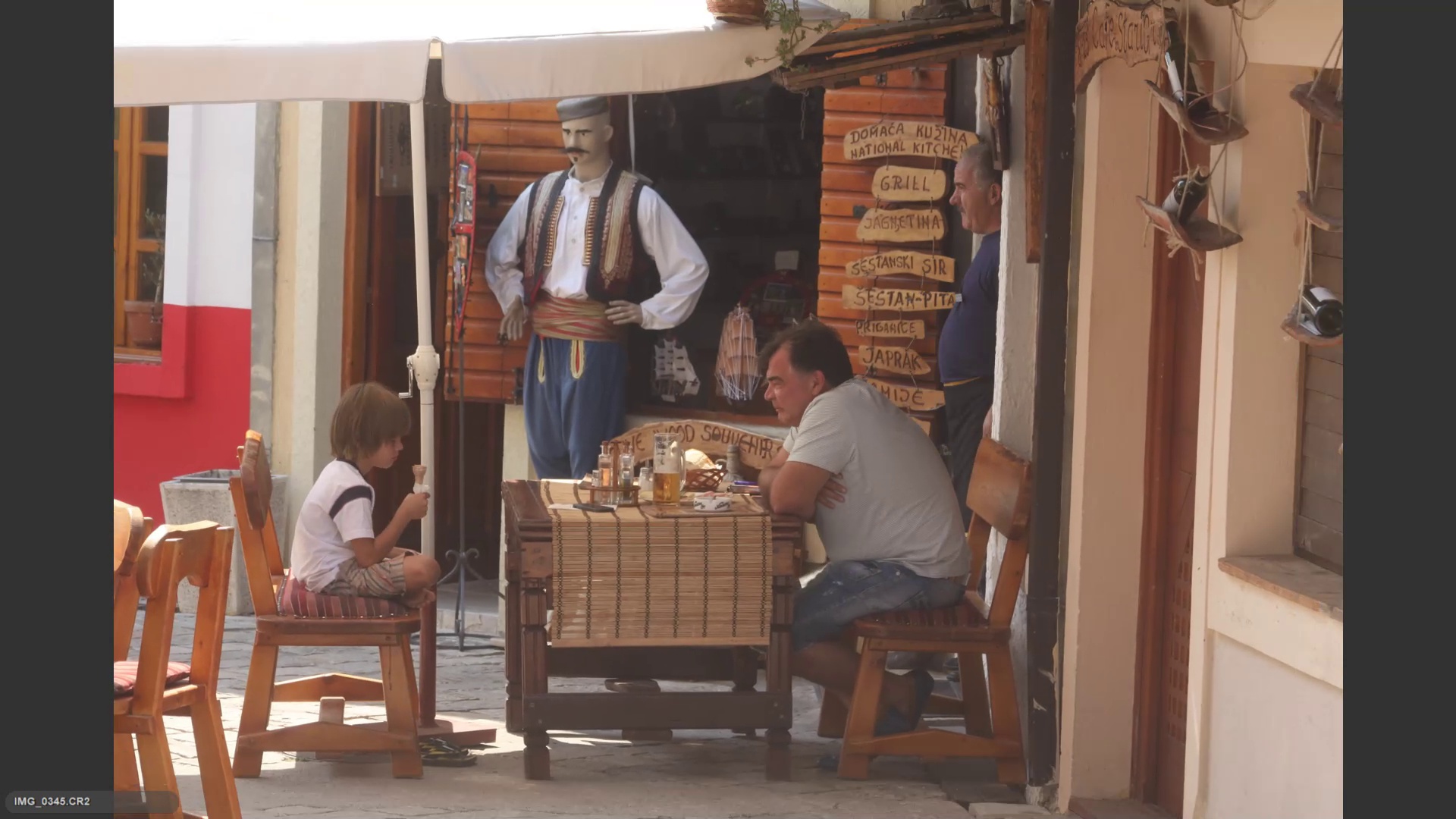 
key(ArrowRight)
 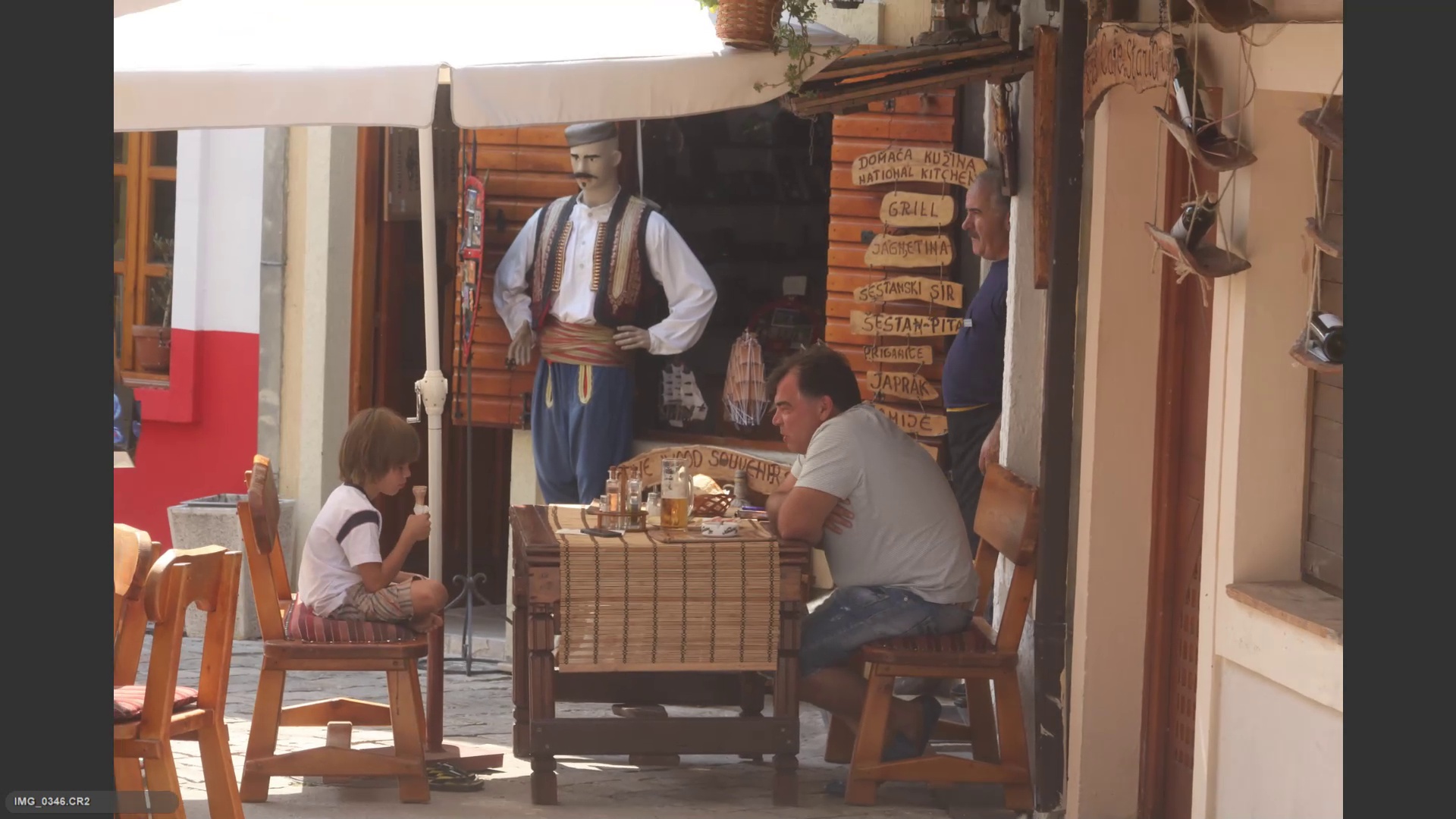 
key(ArrowRight)
 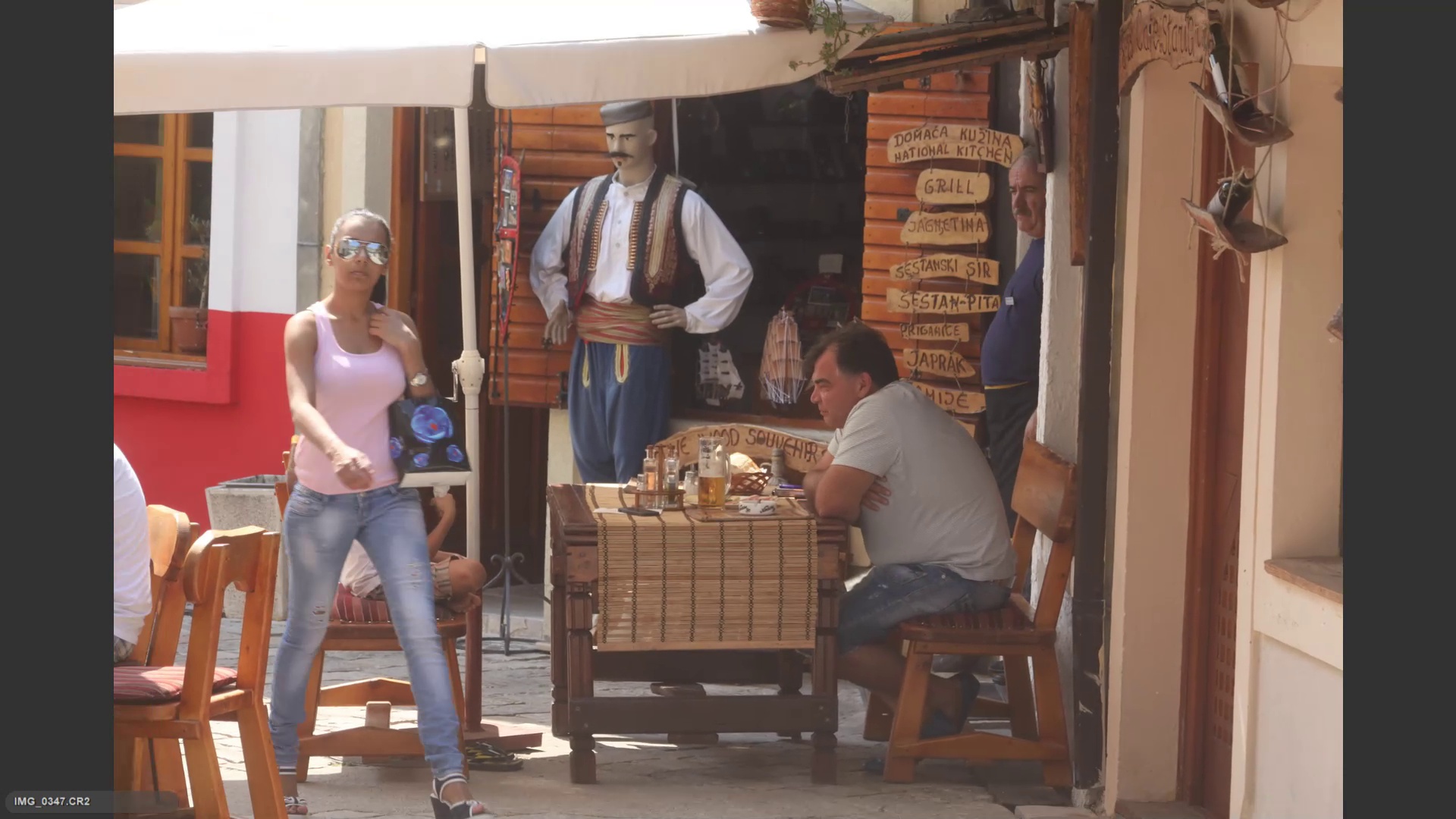 
key(ArrowRight)
 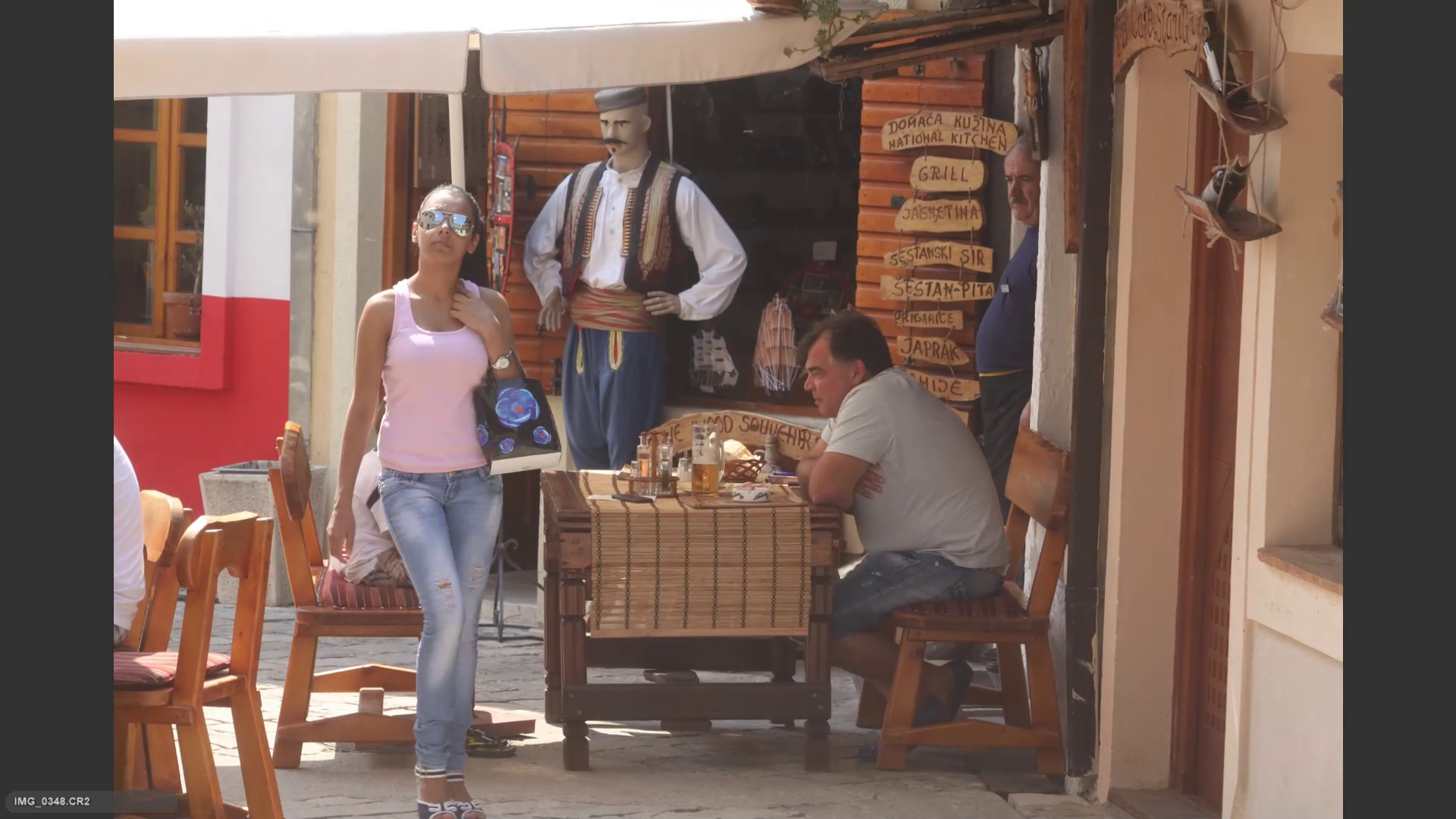 
key(ArrowRight)
 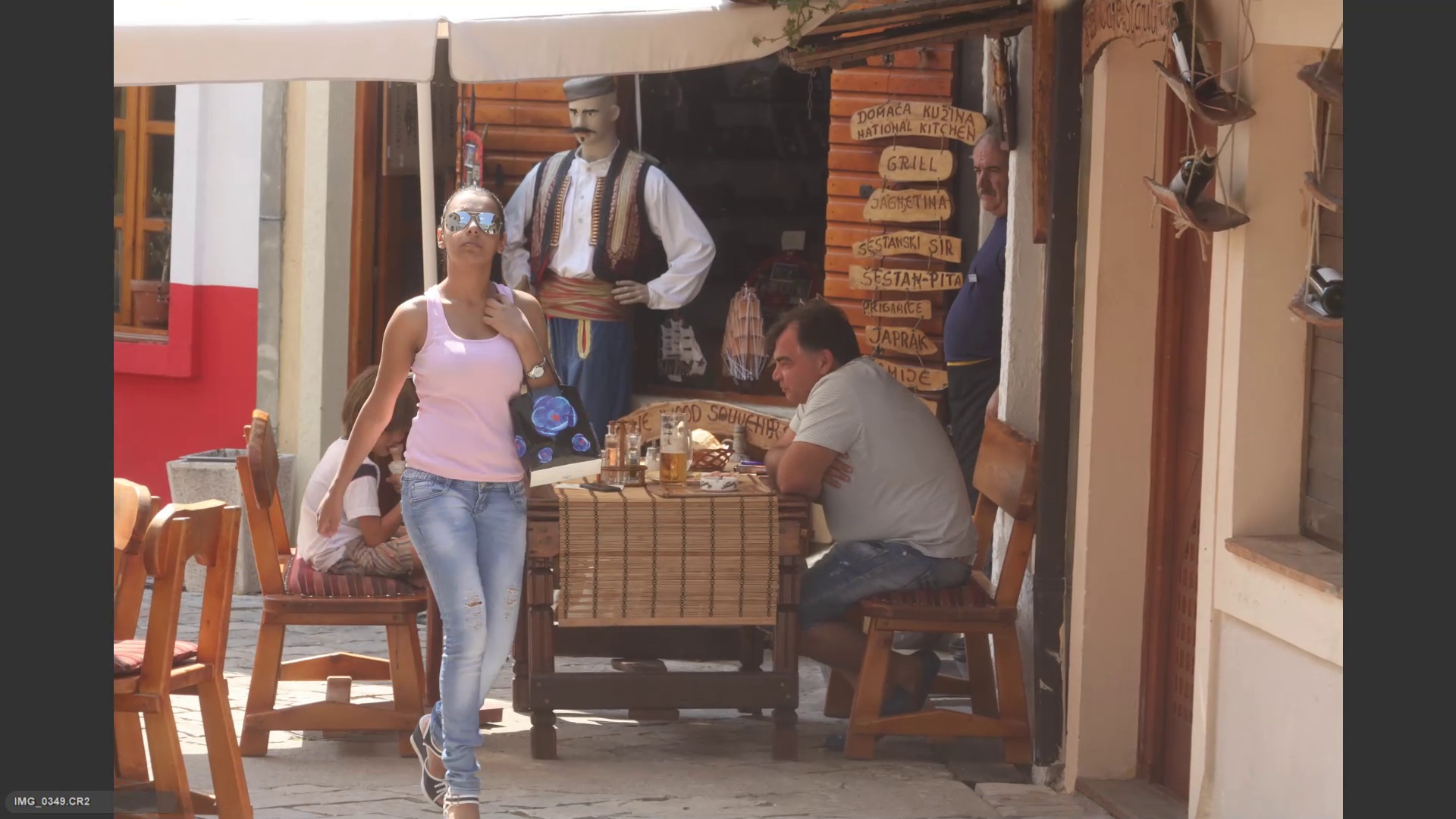 
key(ArrowRight)
 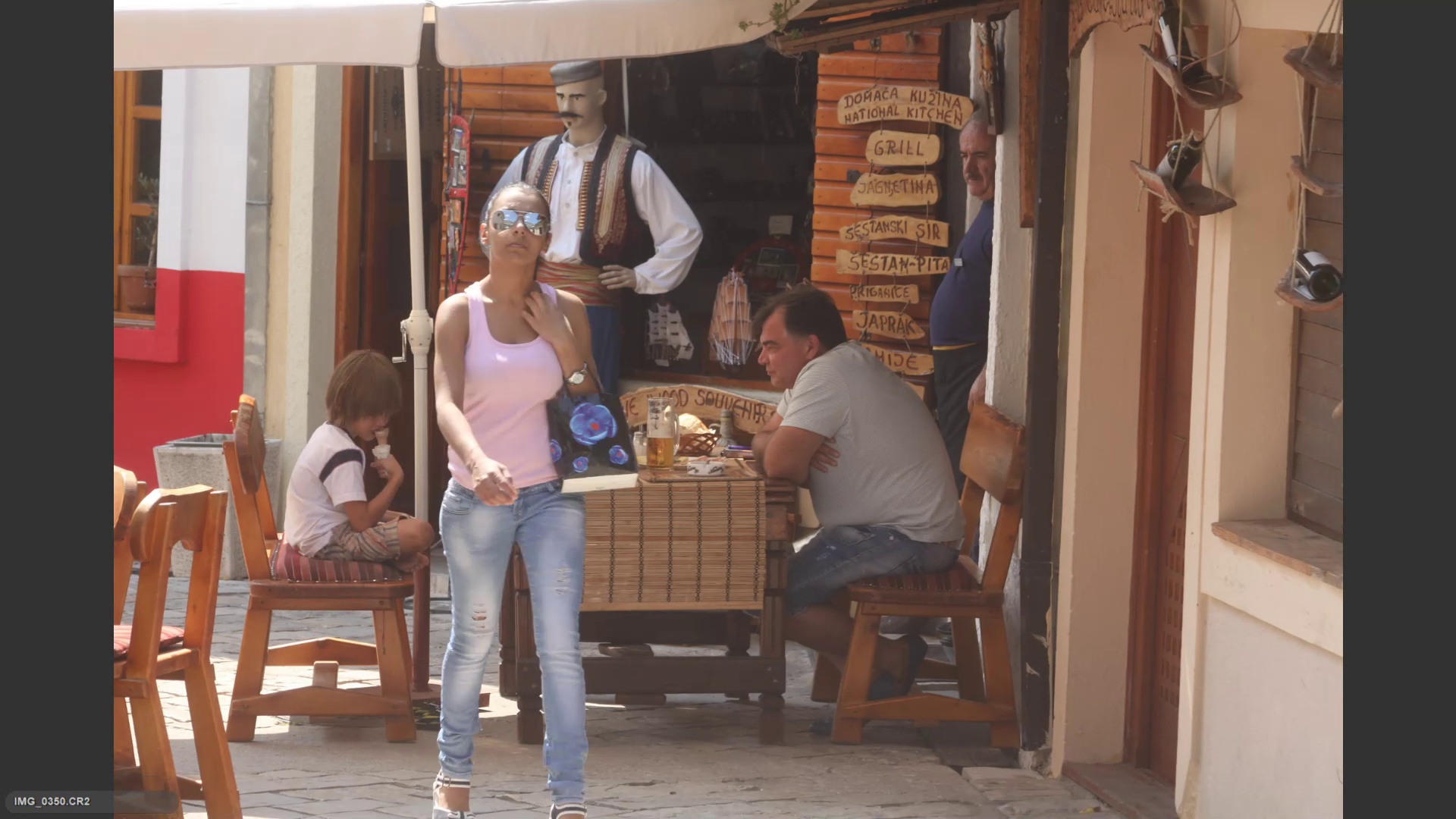 
key(ArrowRight)
 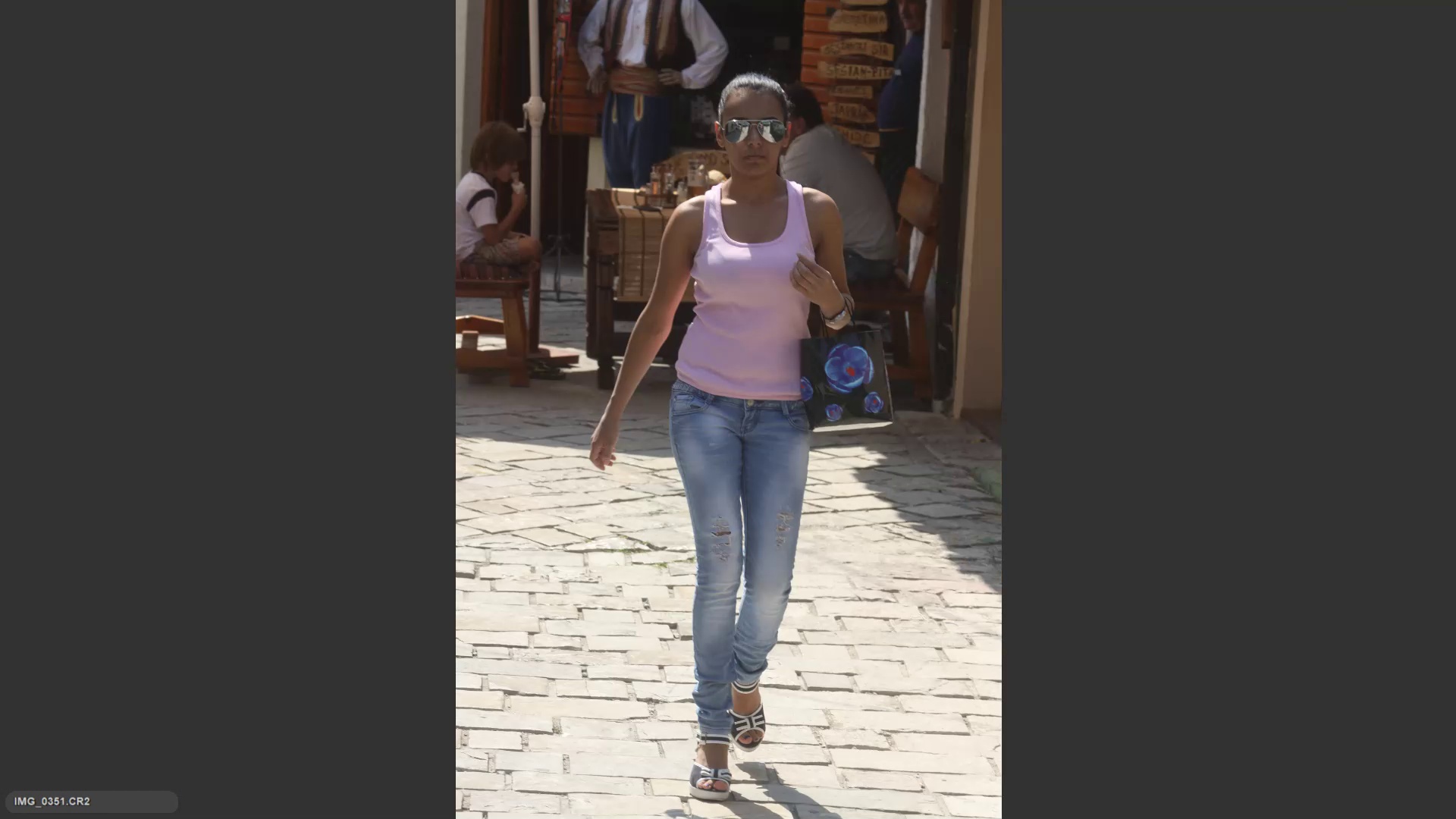 
key(ArrowRight)
 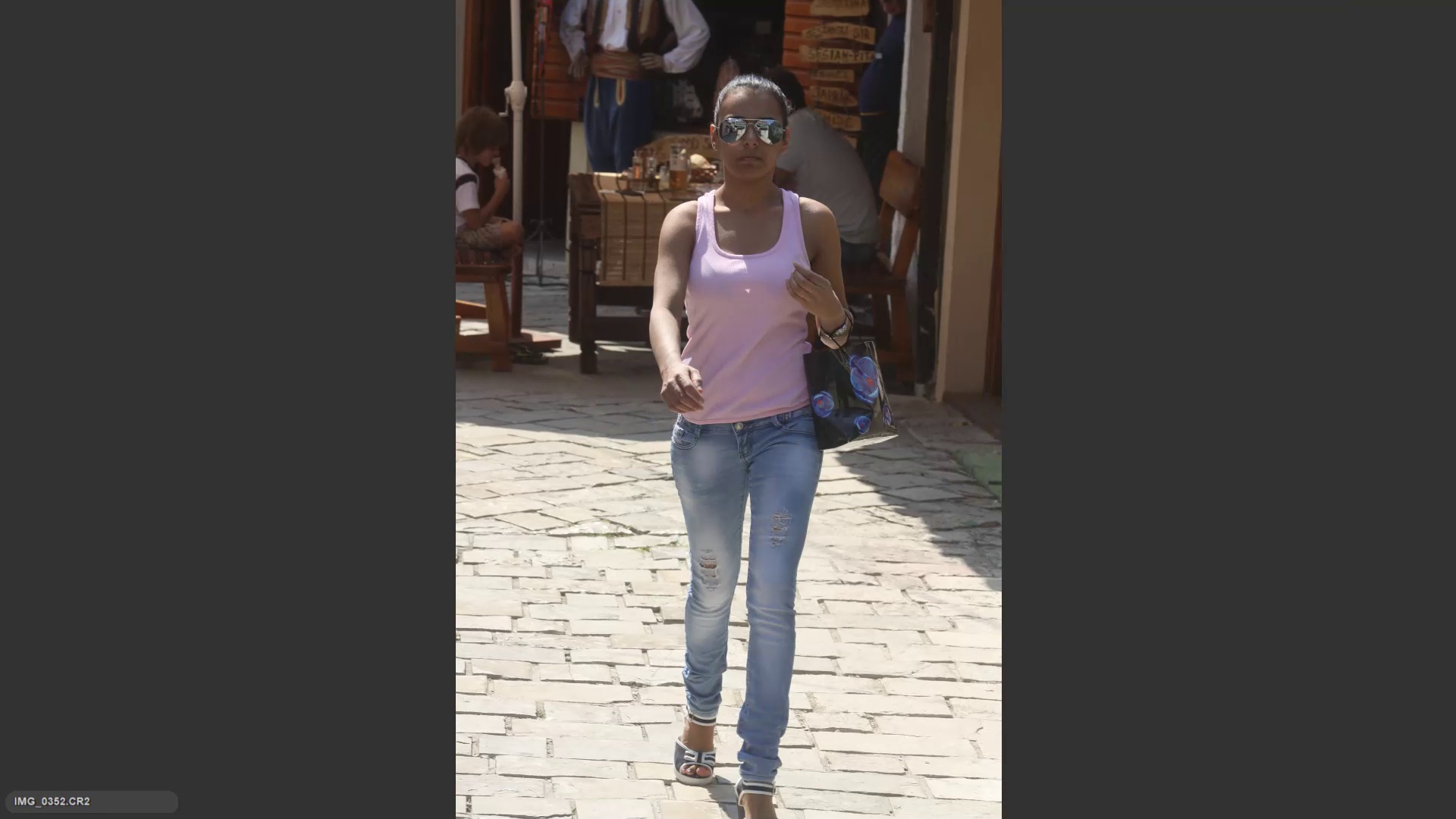 
key(ArrowRight)
 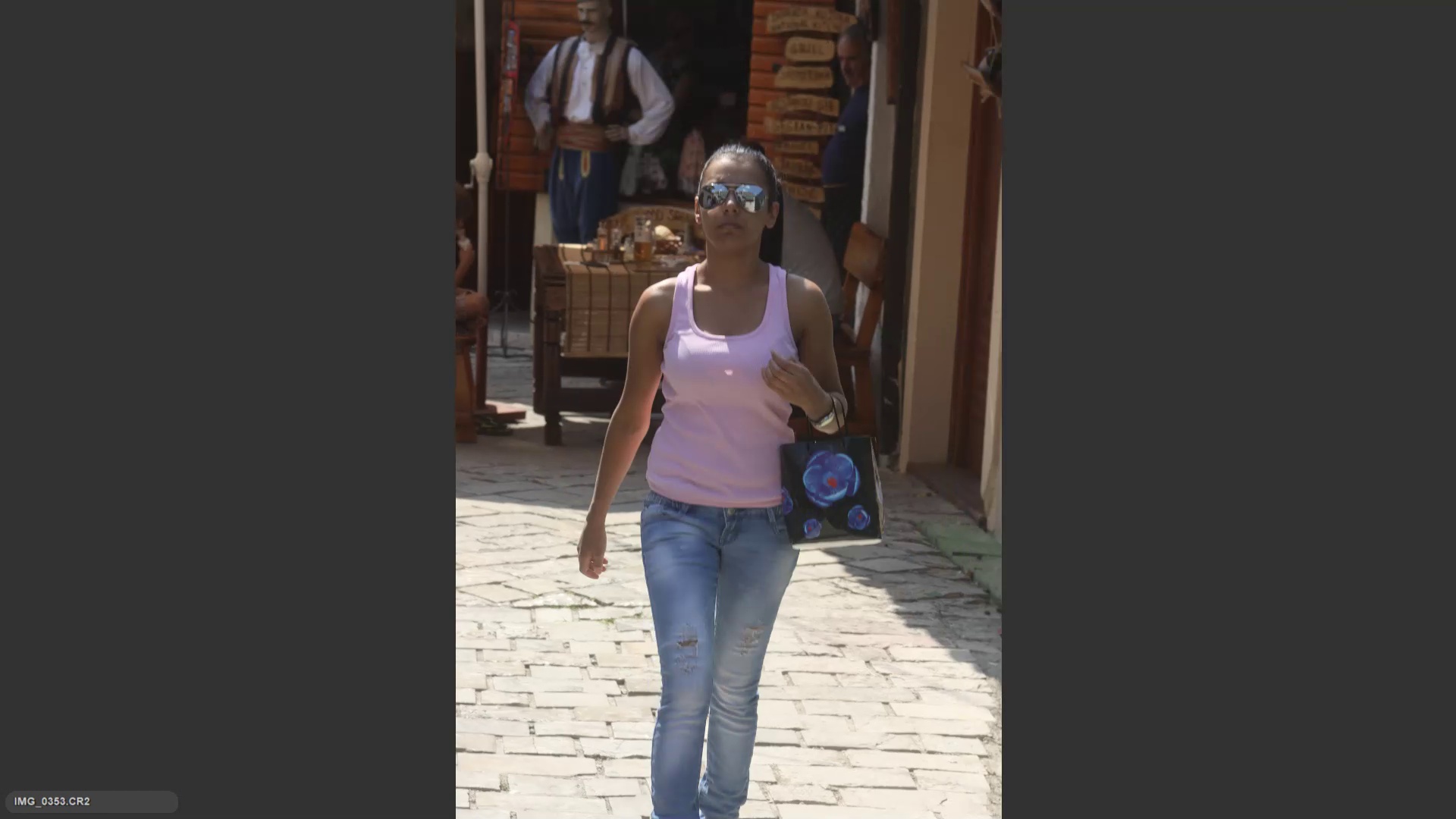 
key(ArrowRight)
 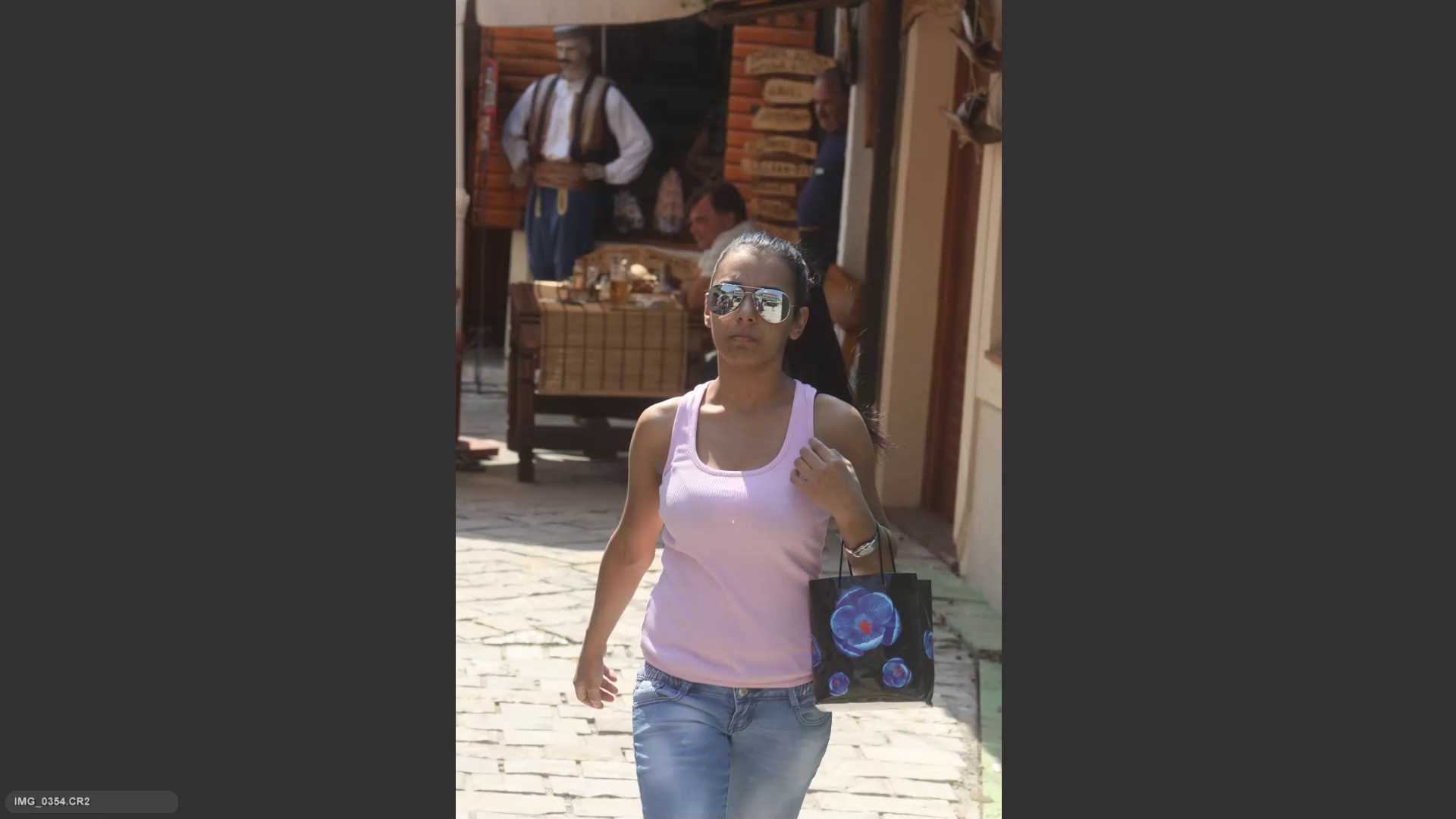 
key(ArrowRight)
 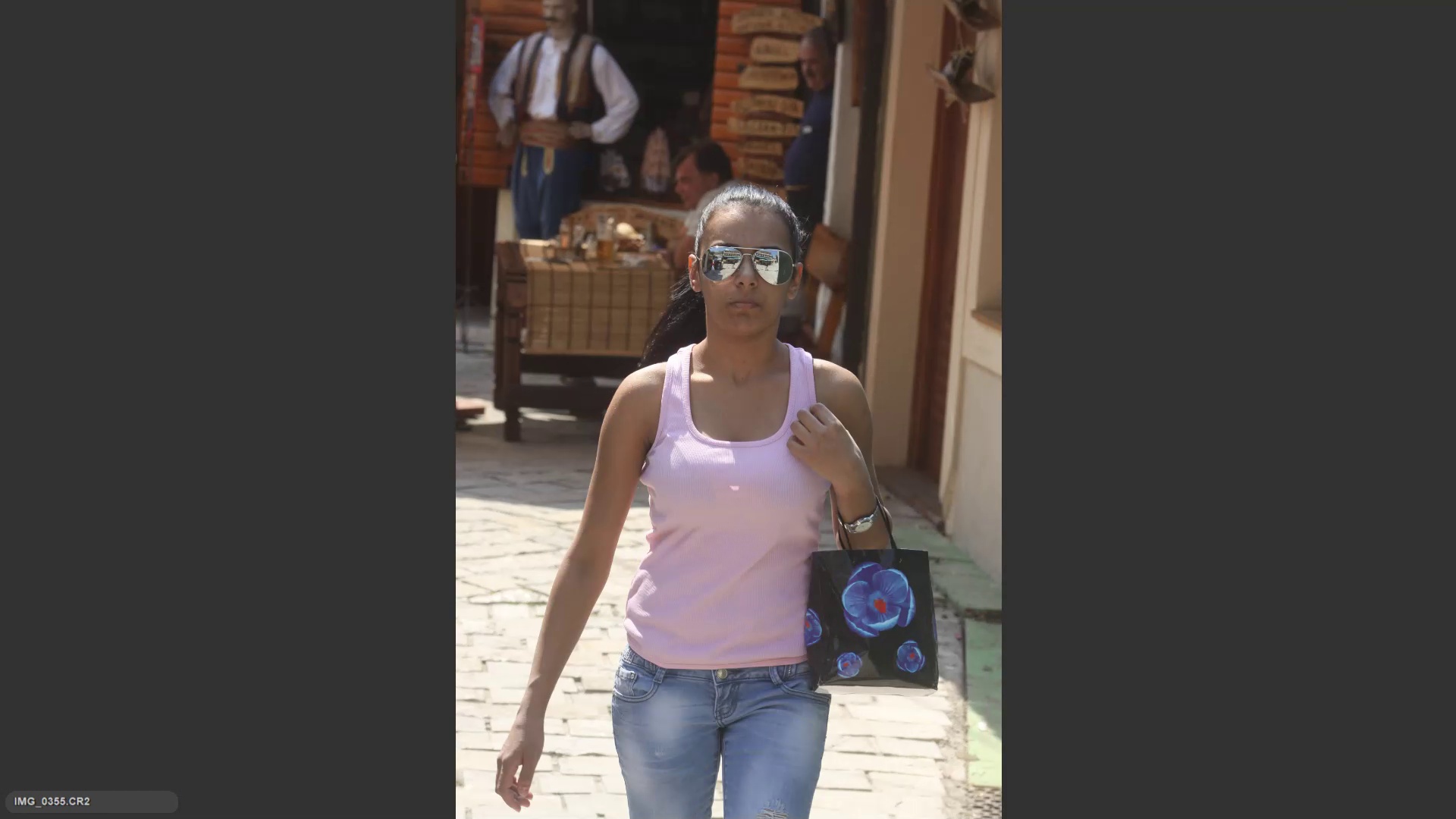 
key(ArrowRight)
 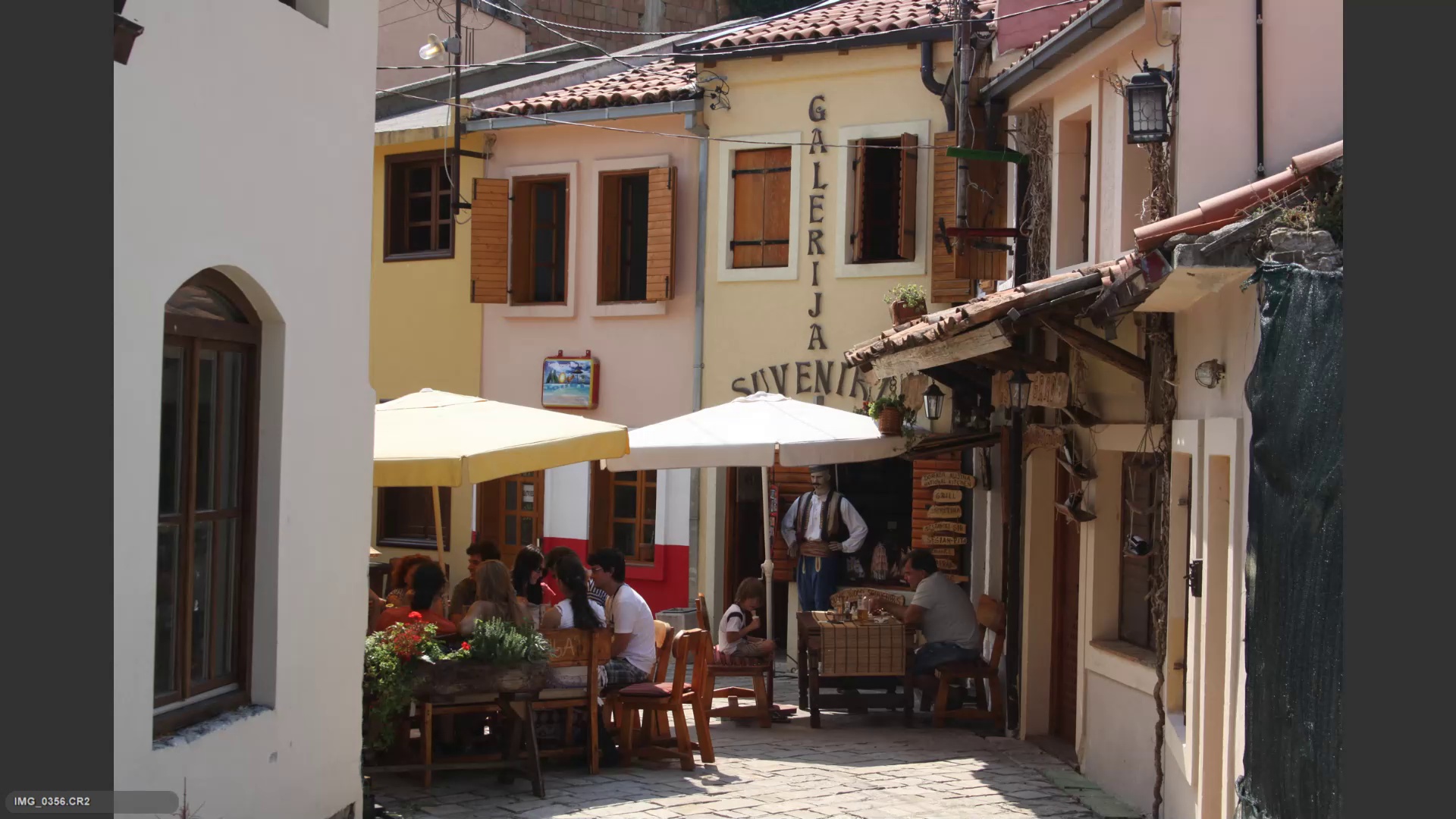 
key(ArrowRight)
 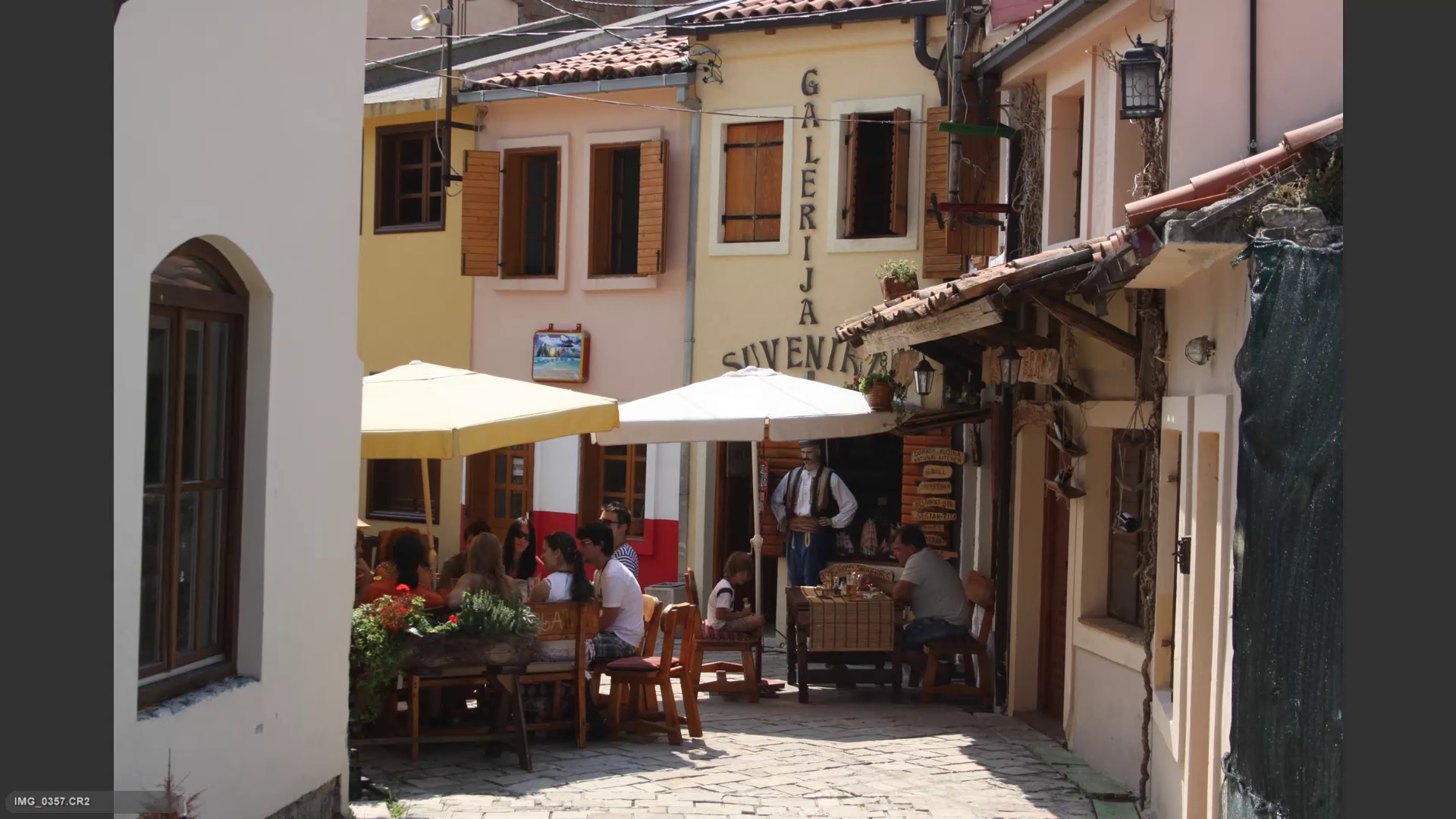 
key(ArrowLeft)
 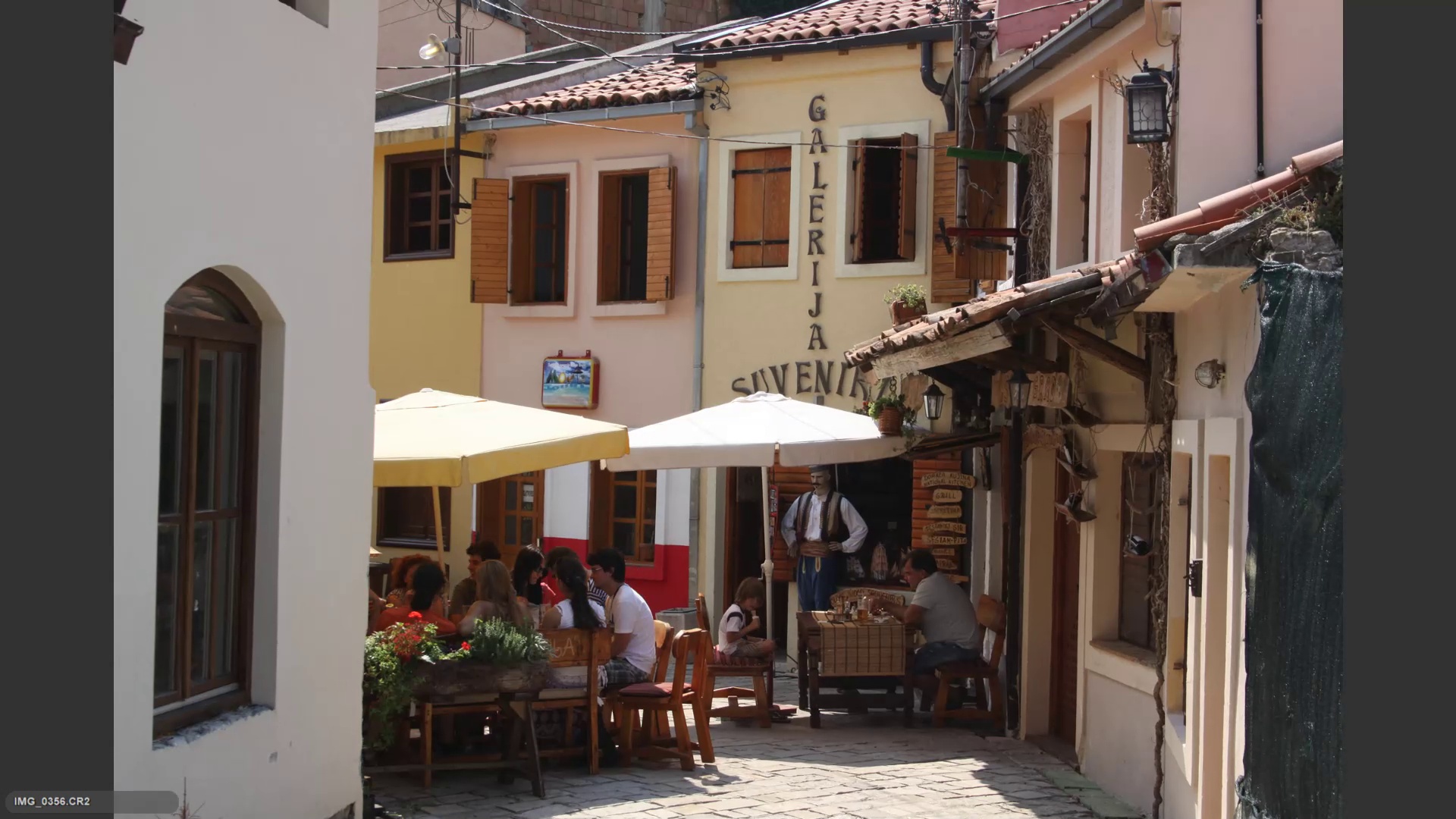 
key(ArrowRight)
 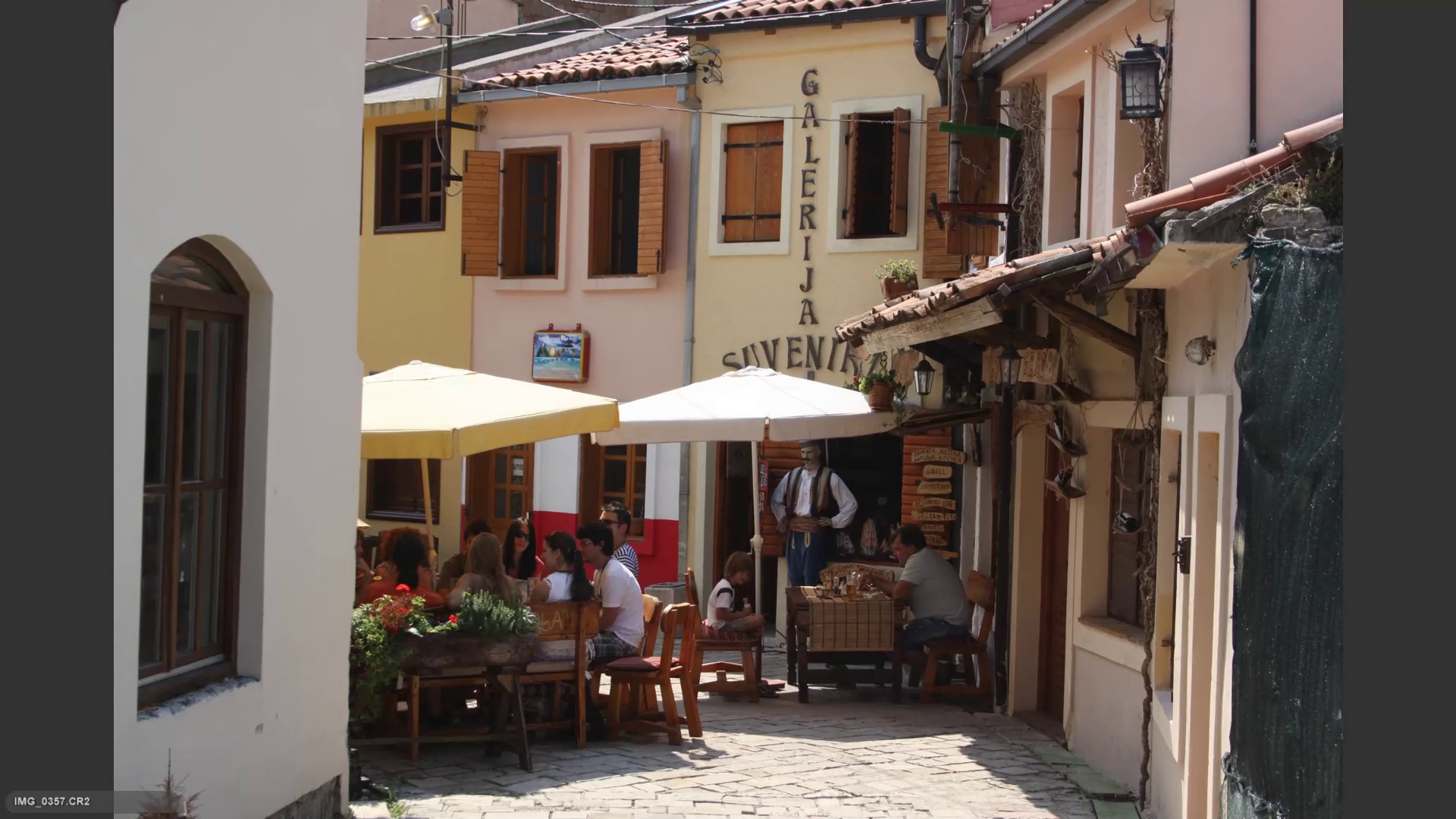 
key(6)
 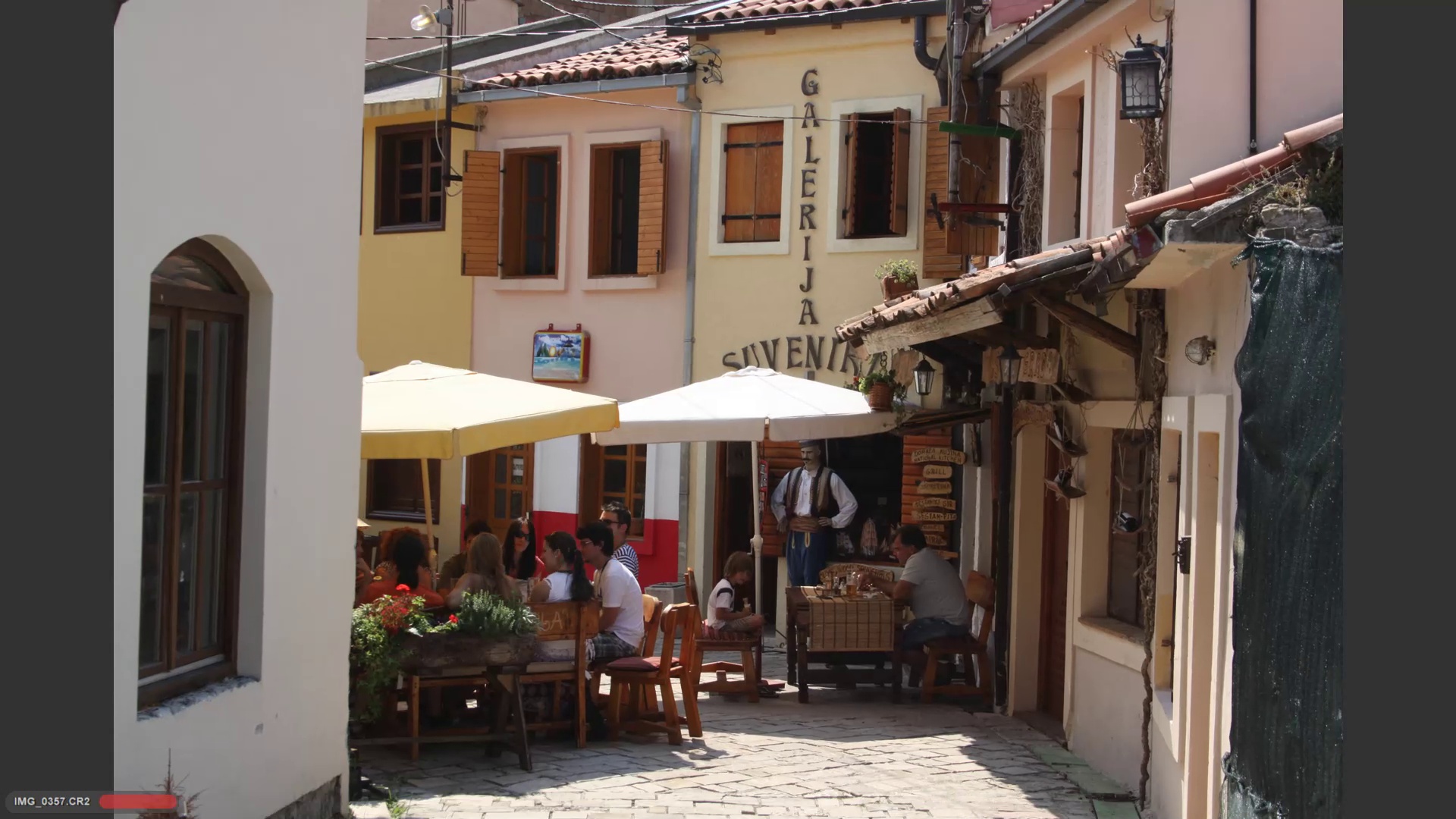 
key(ArrowRight)
 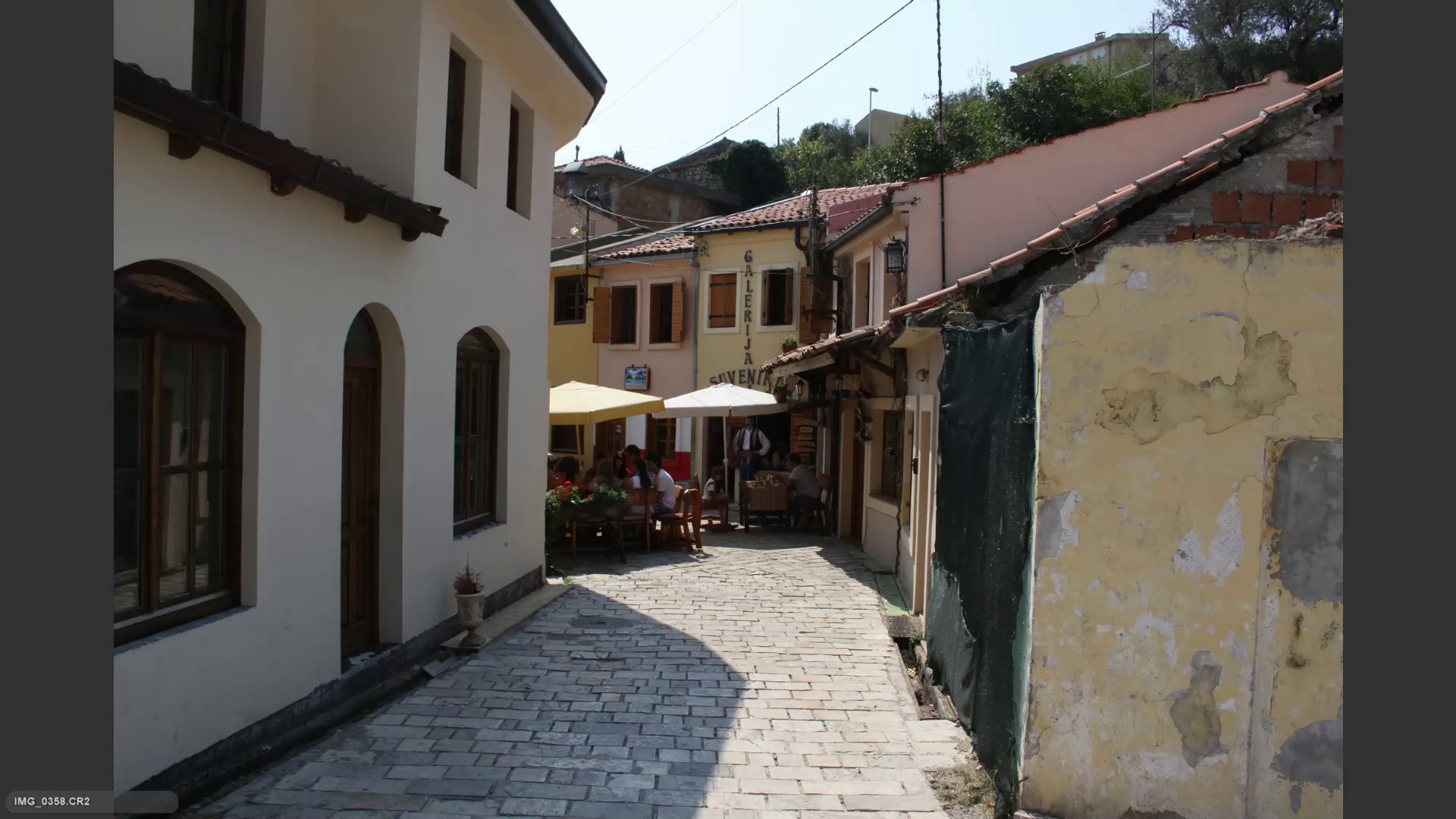 
key(ArrowRight)
 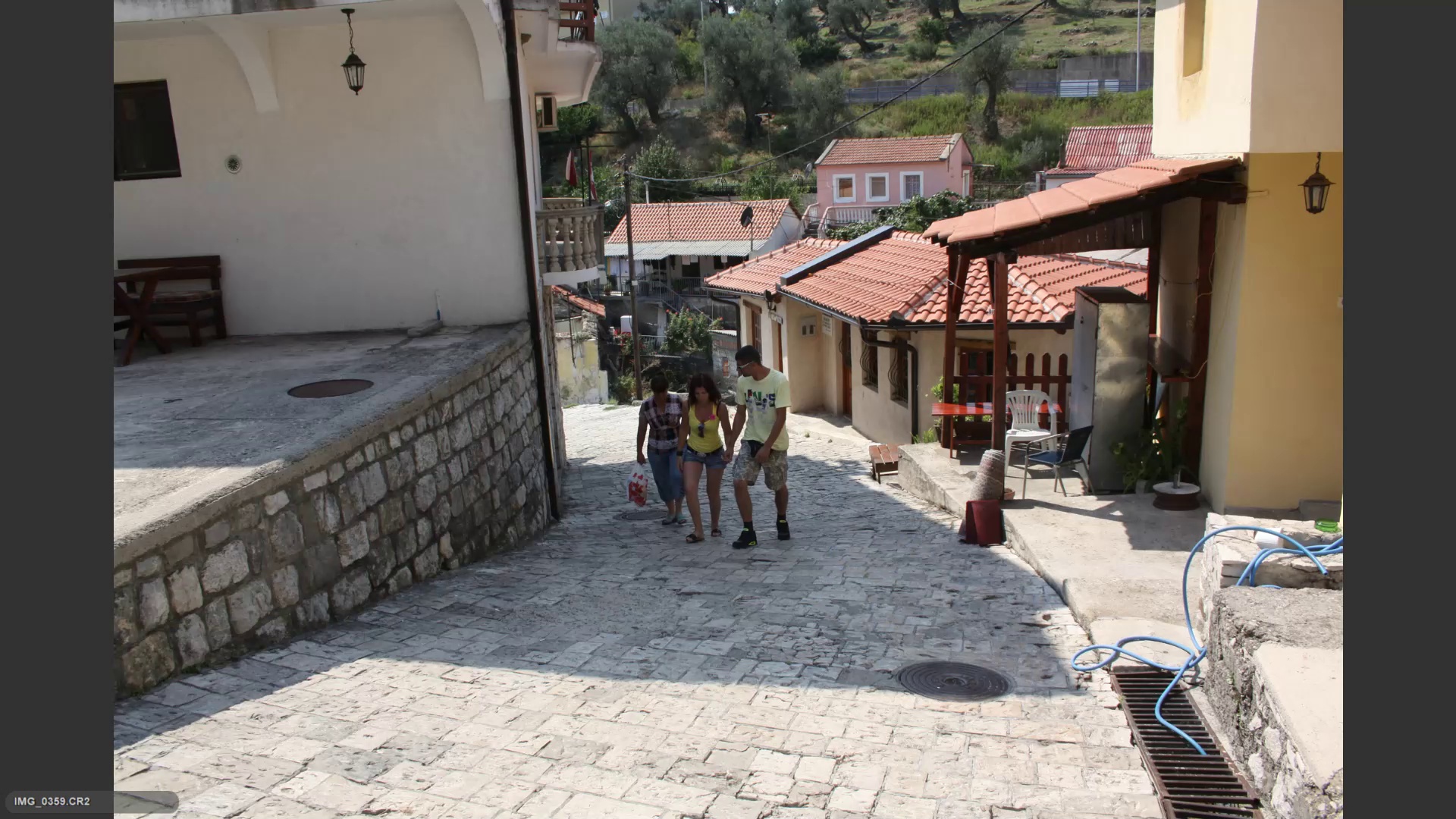 
key(ArrowLeft)
 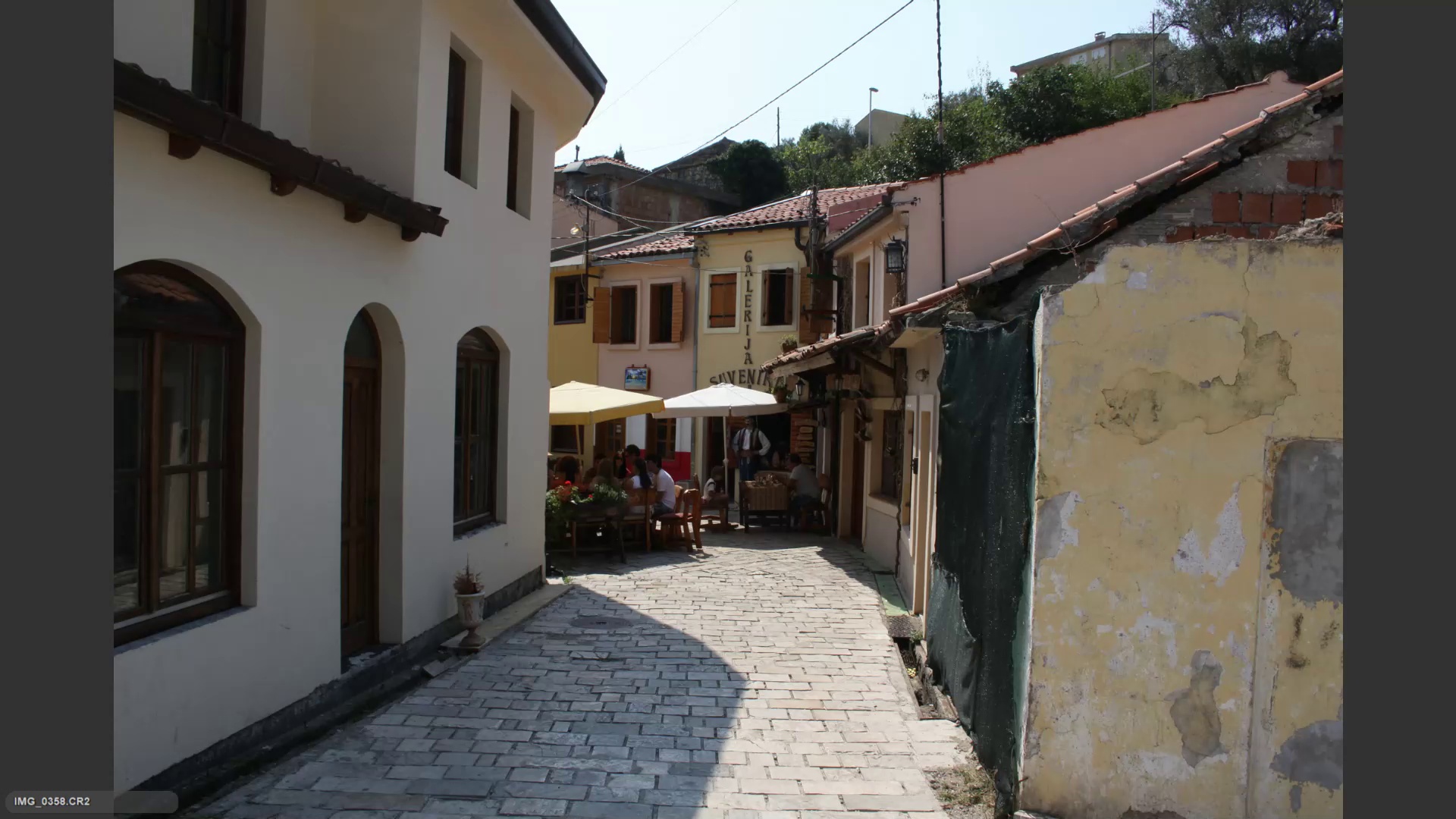 
key(6)
 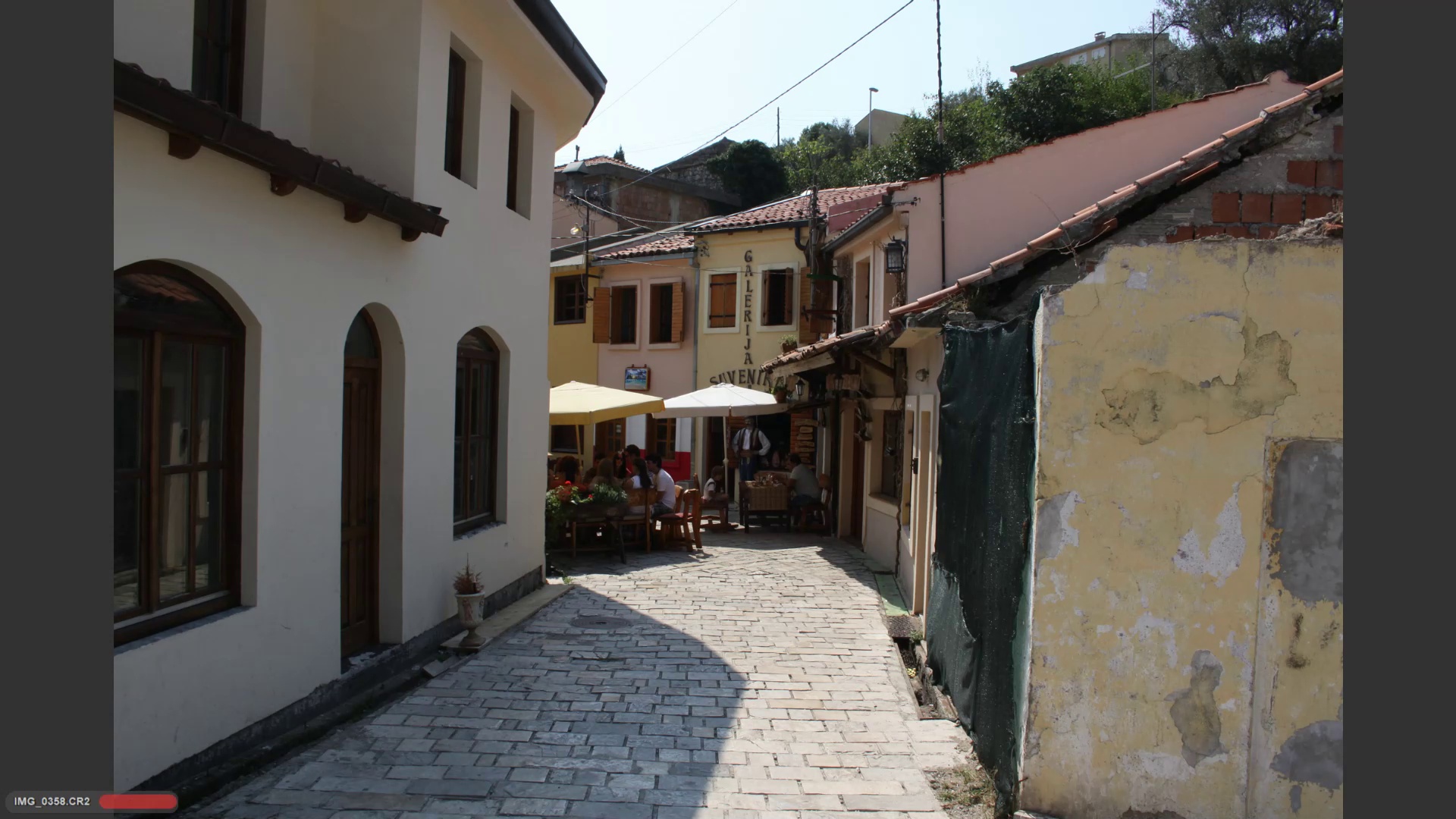 
hold_key(key=ArrowRight, duration=0.81)
 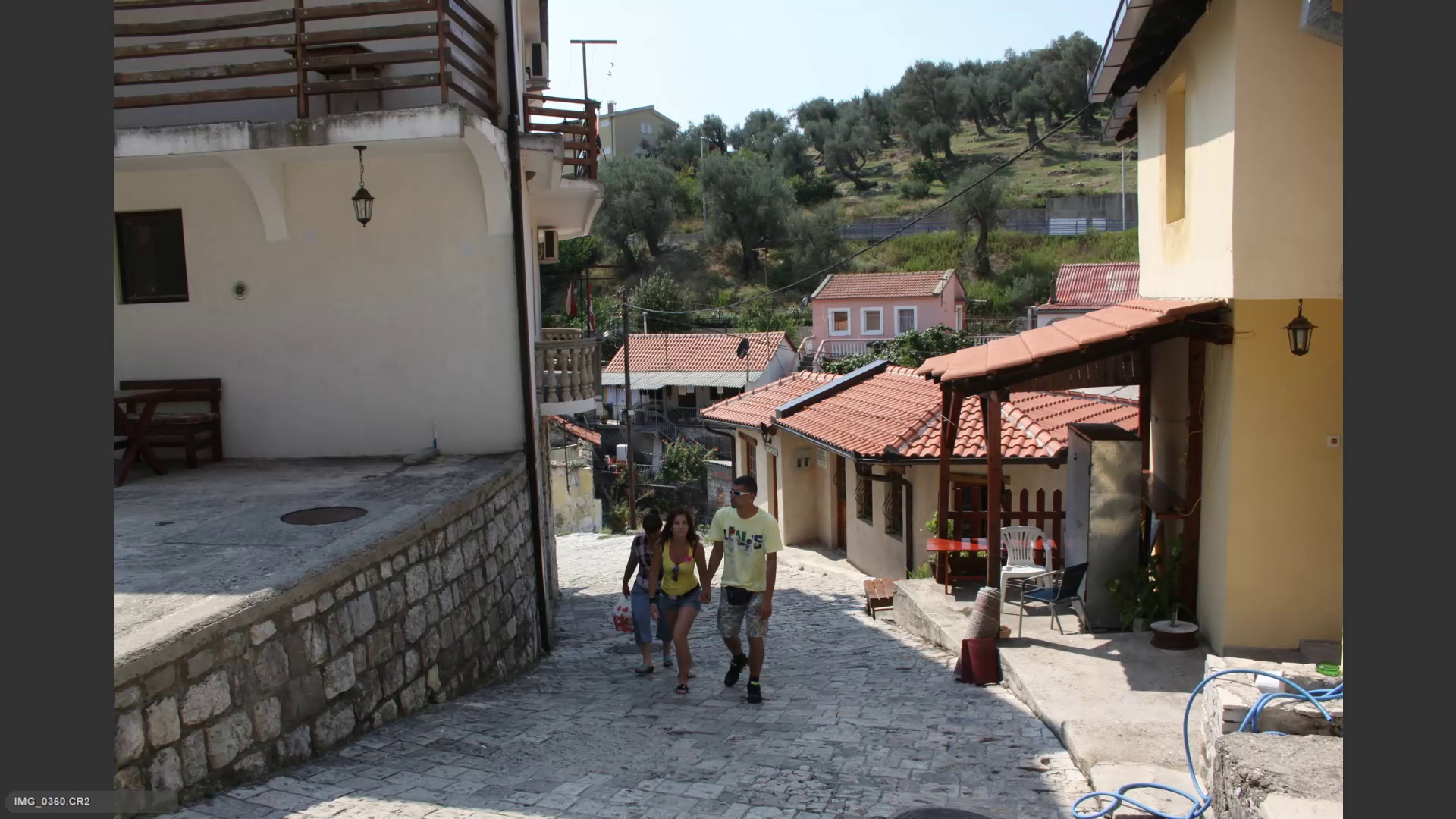 
key(ArrowLeft)
 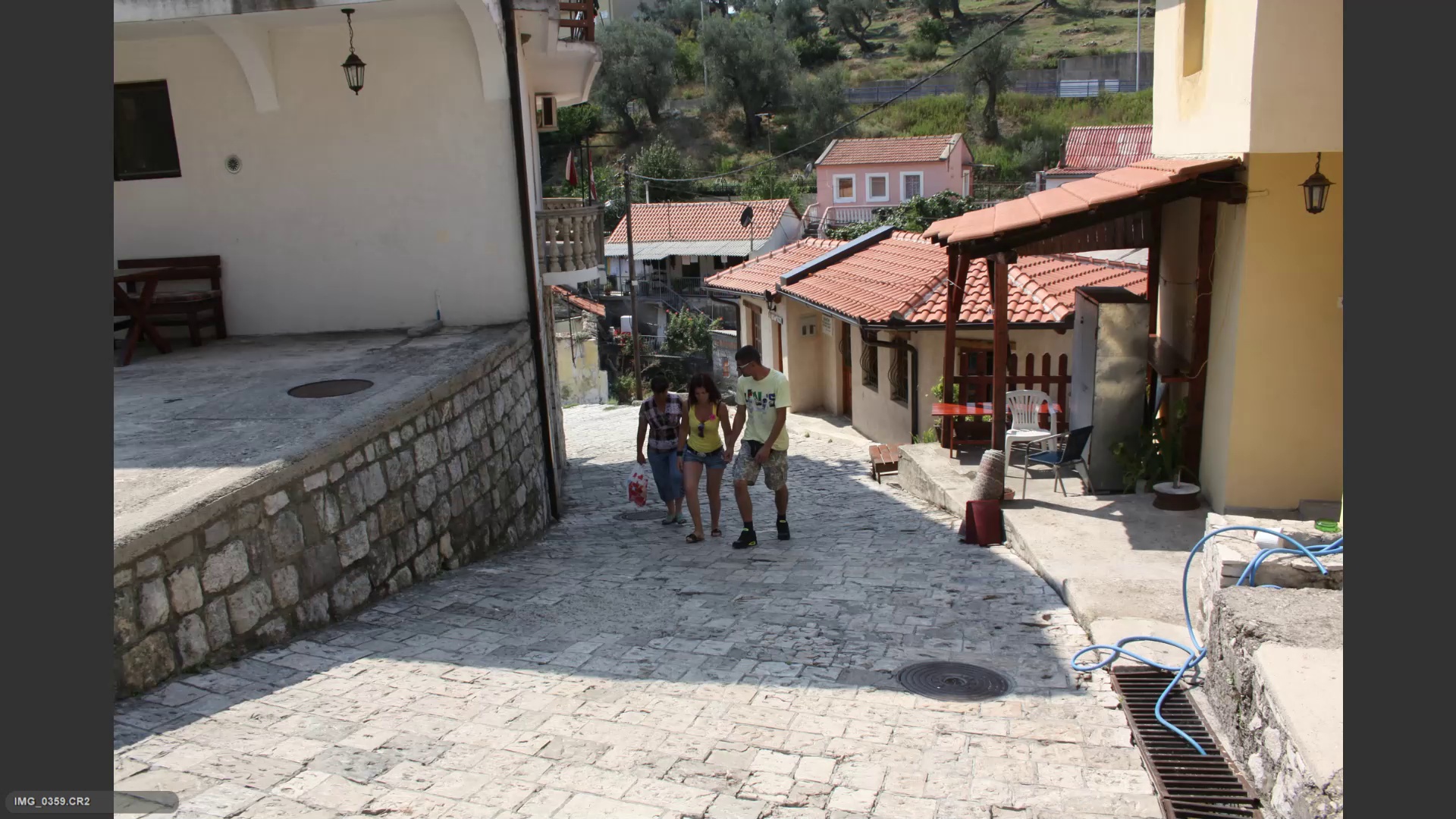 
key(ArrowRight)
 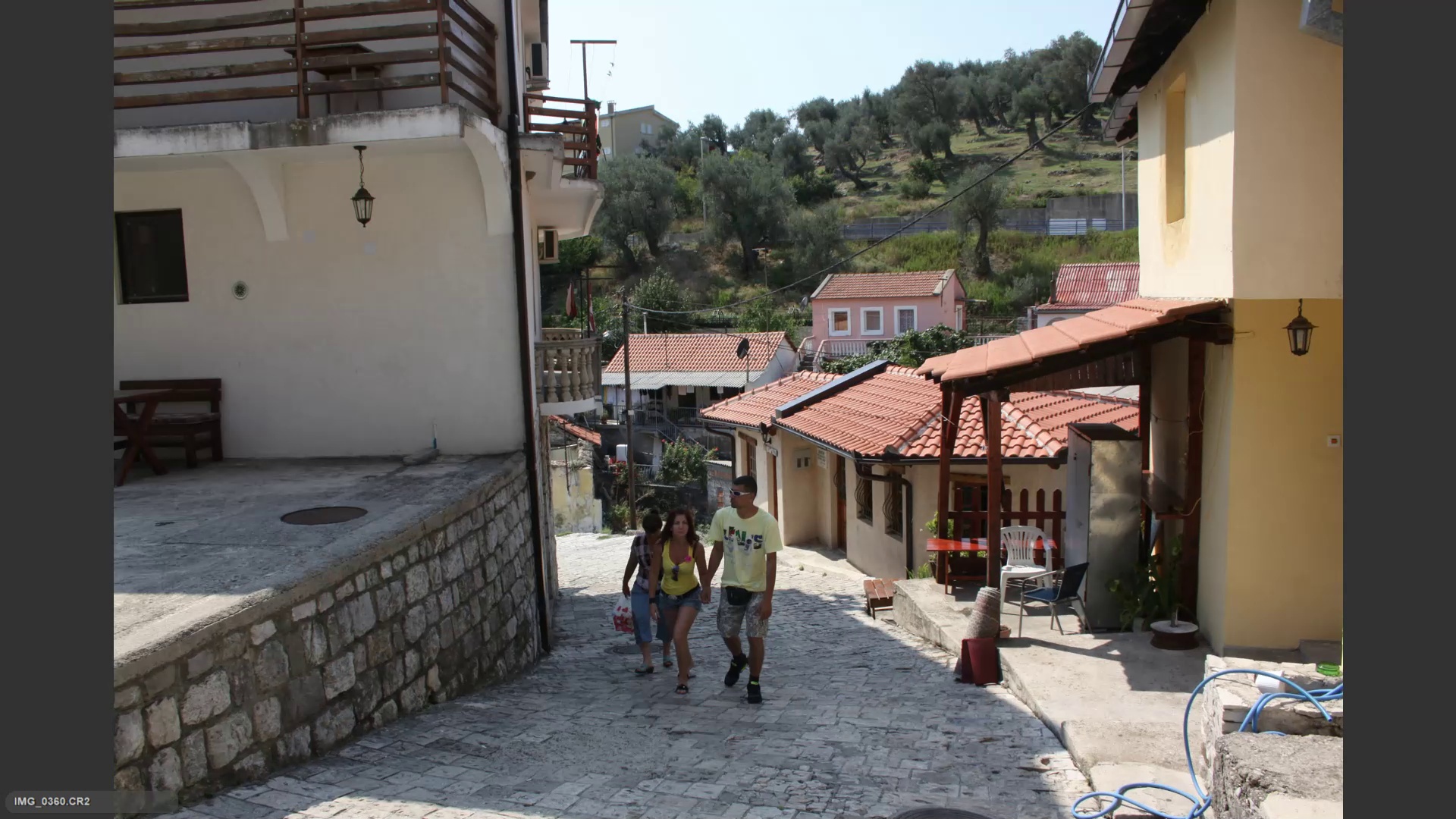 
key(ArrowRight)
 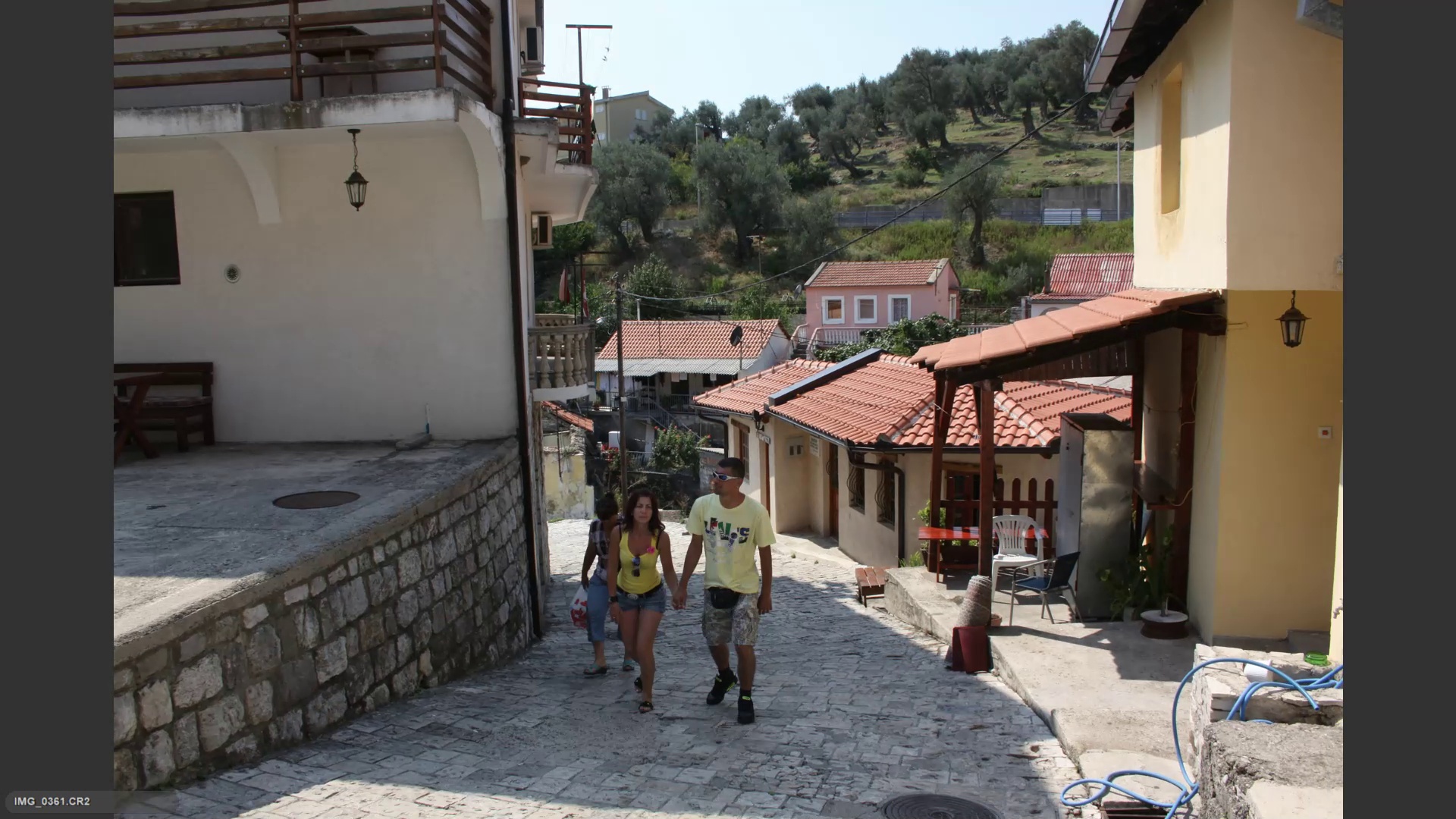 
key(ArrowRight)
 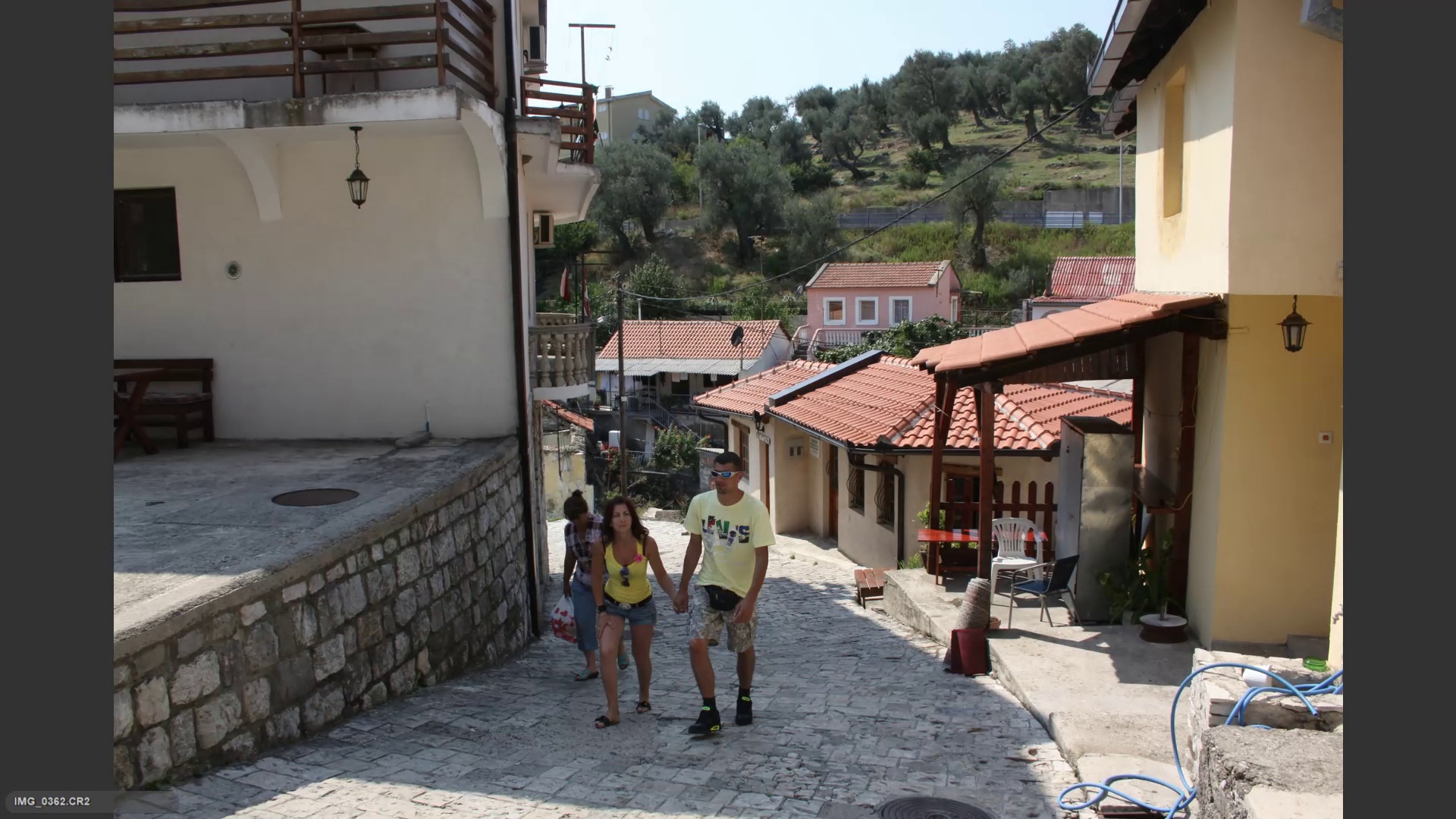 
key(ArrowLeft)
 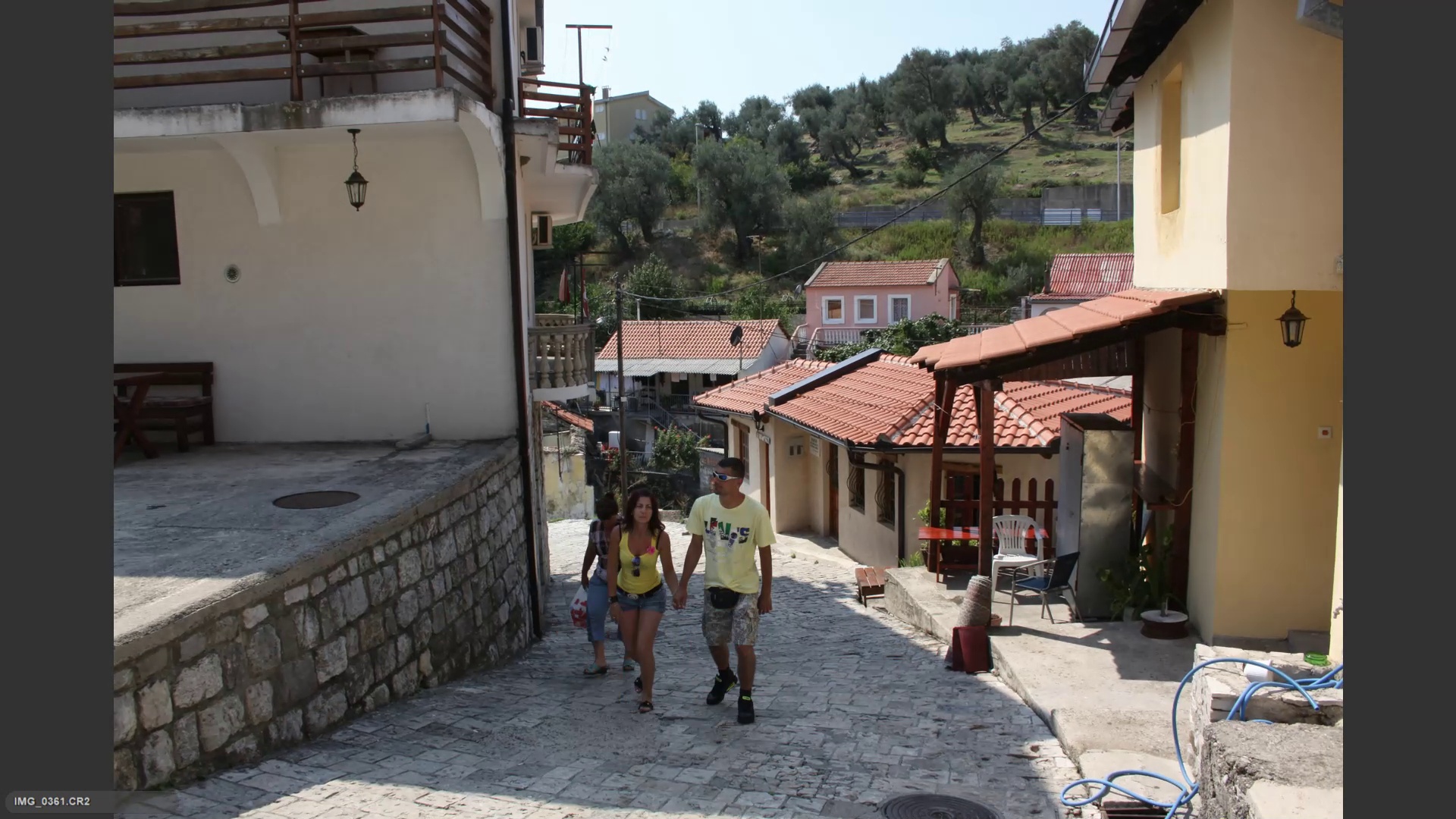 
key(ArrowLeft)
 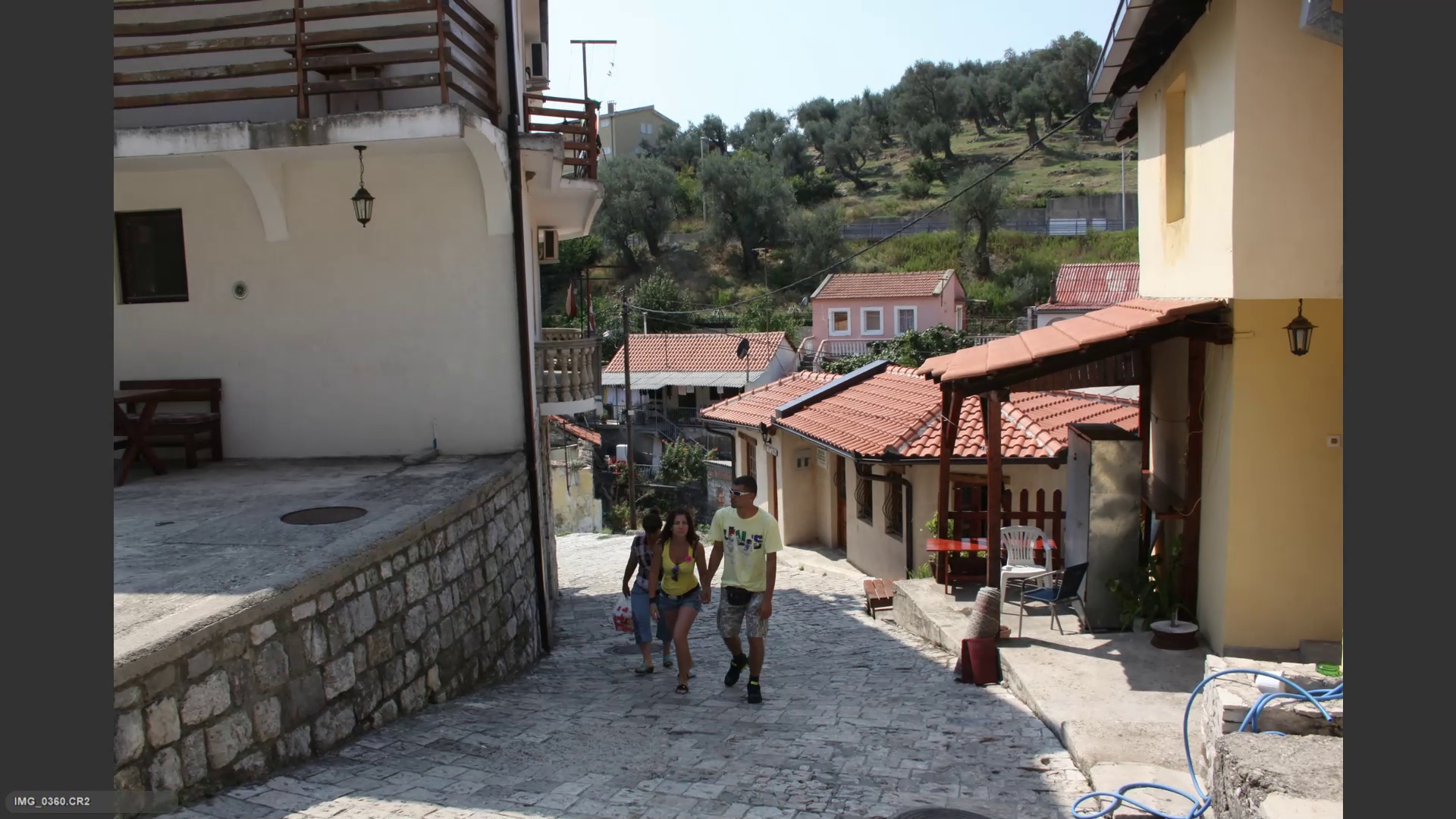 
key(6)
 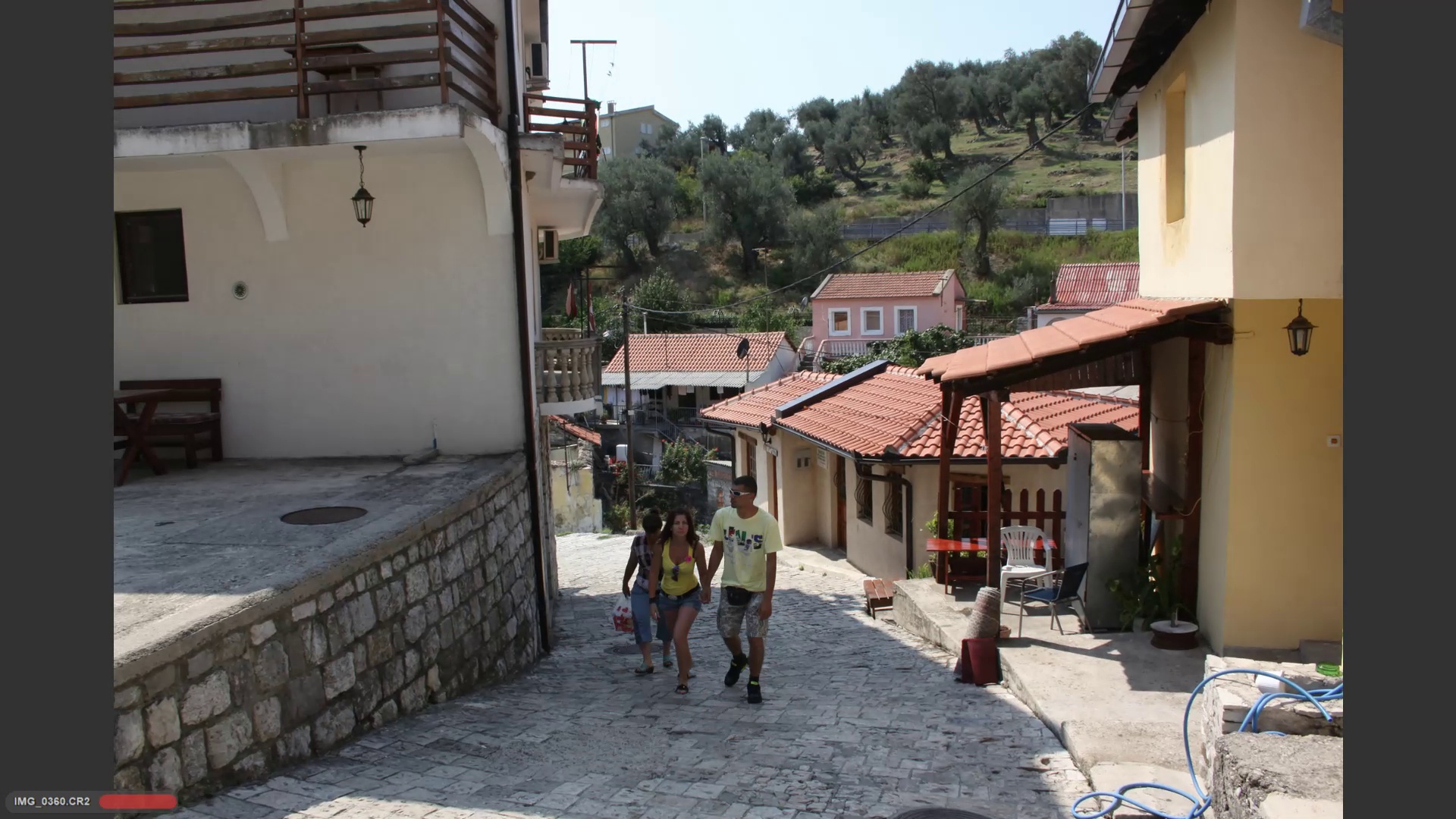 
key(ArrowRight)
 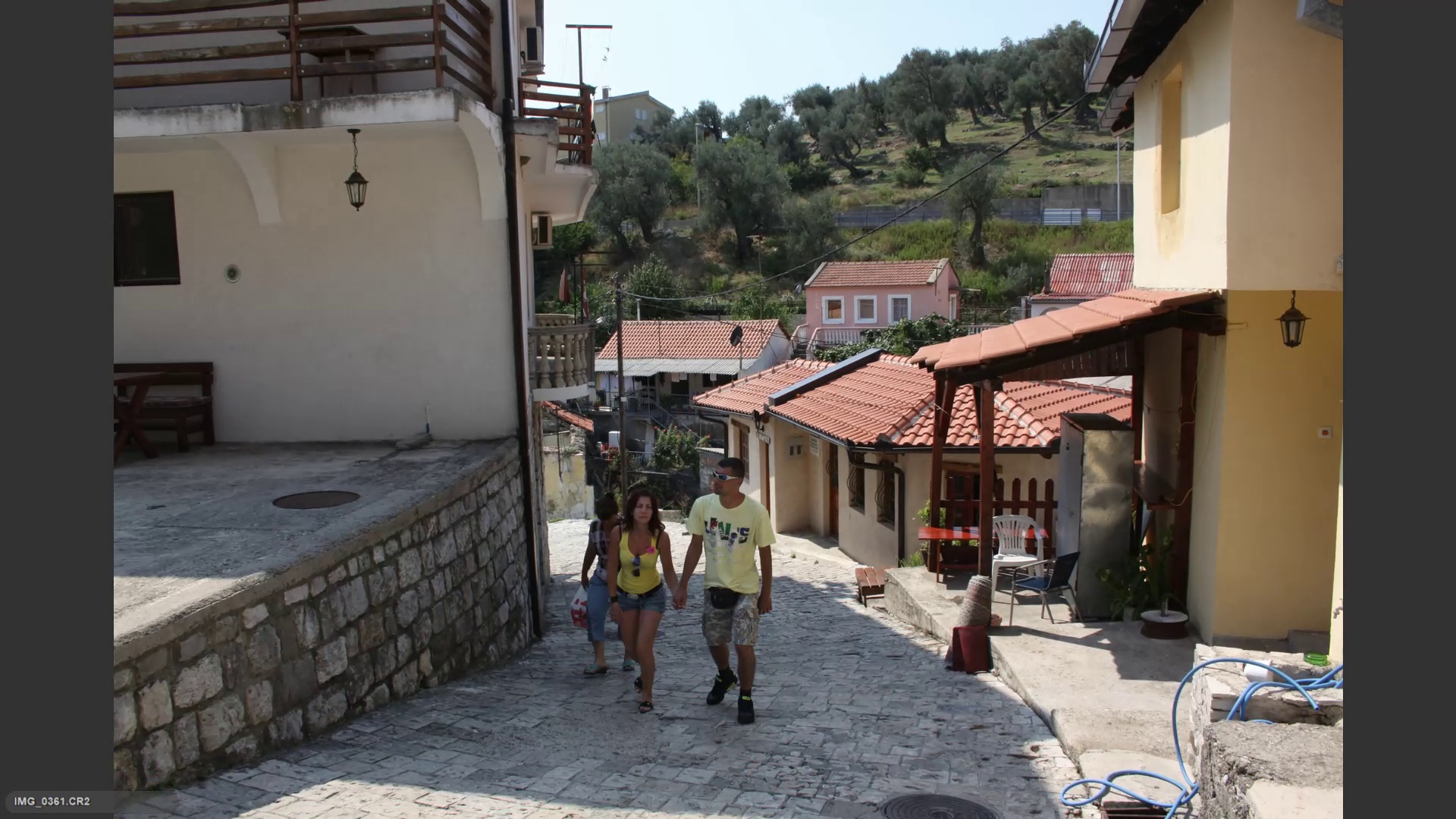 
key(ArrowRight)
 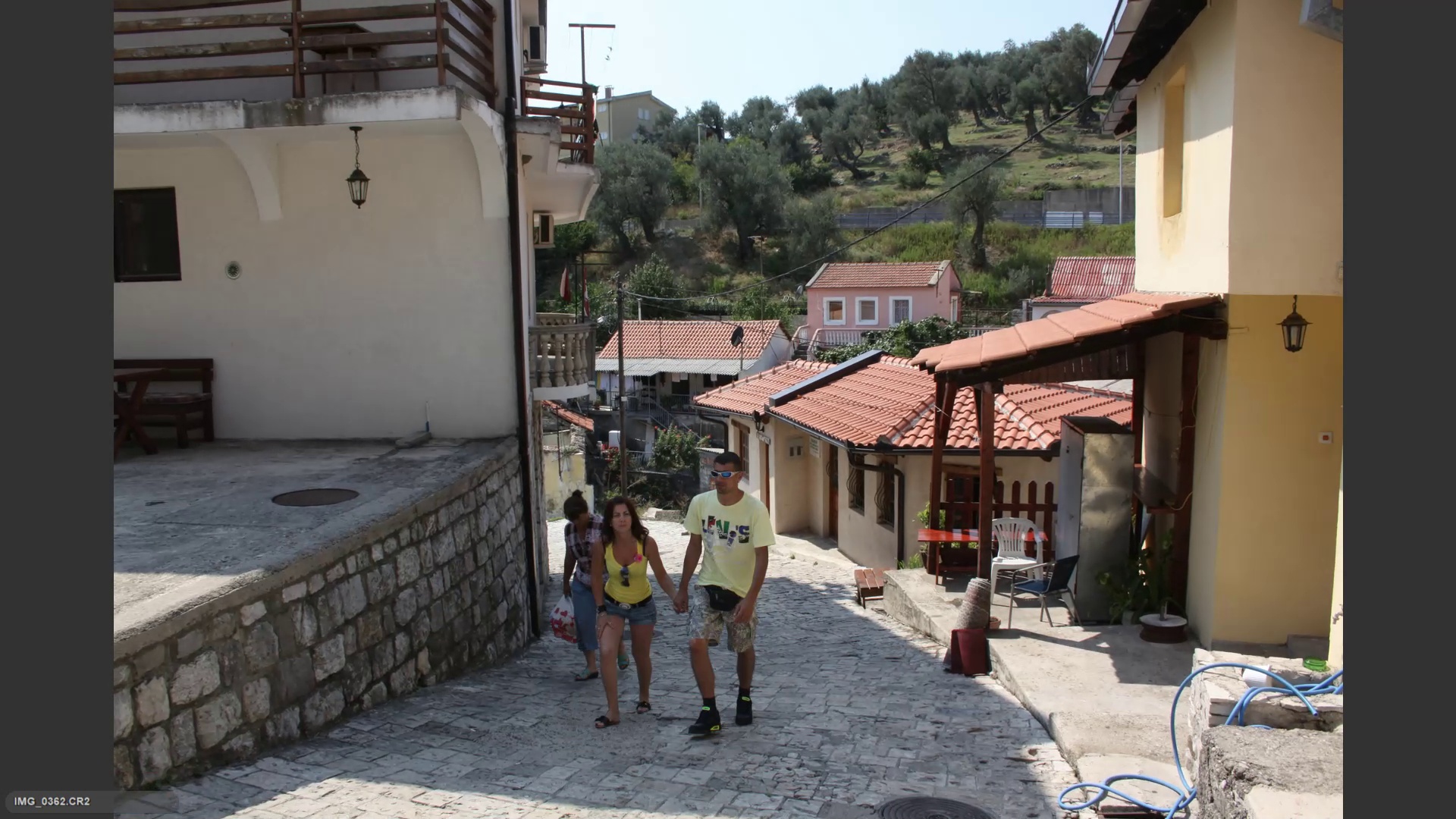 
key(ArrowRight)
 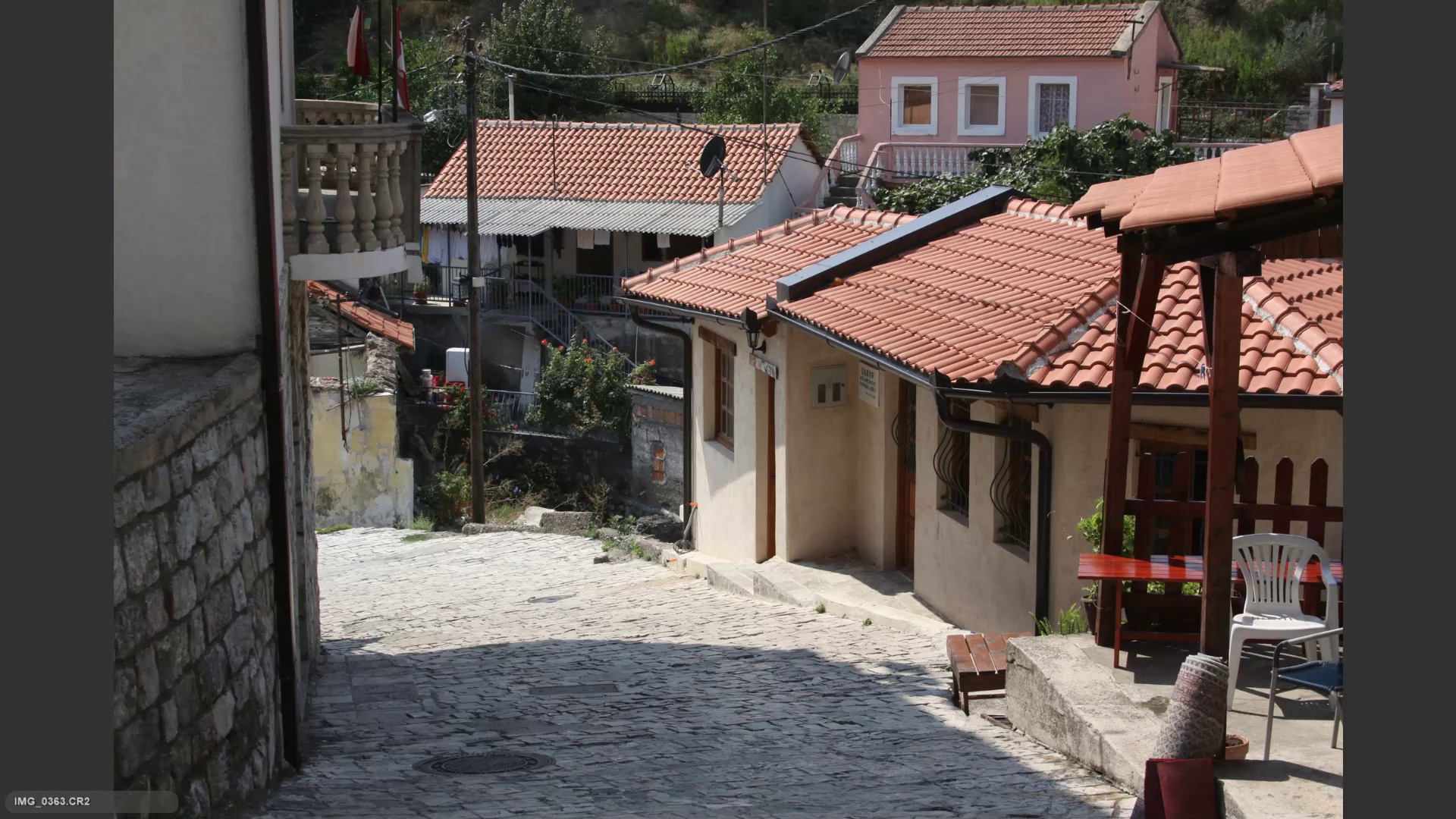 
key(ArrowRight)
 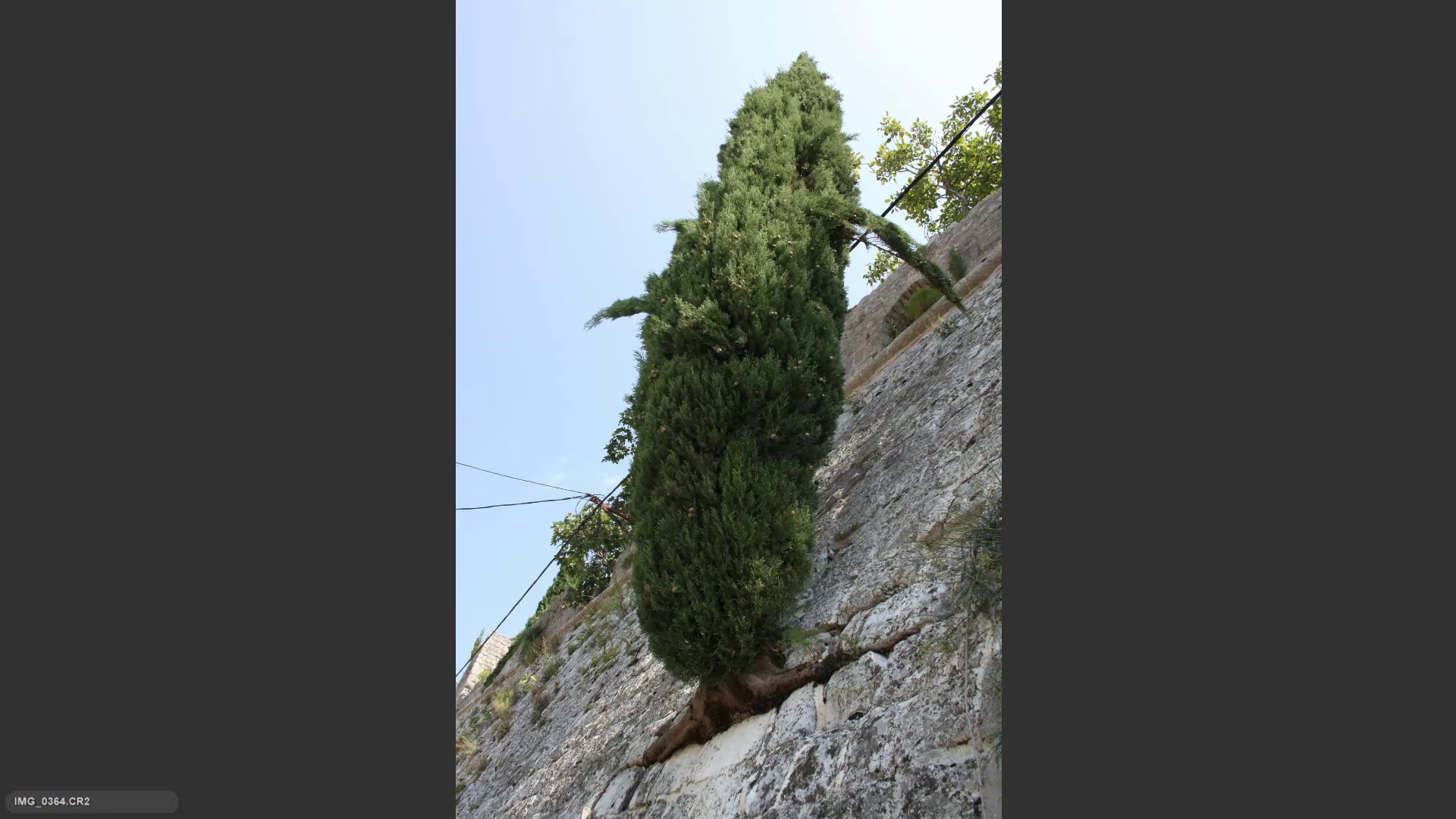 
key(ArrowLeft)
 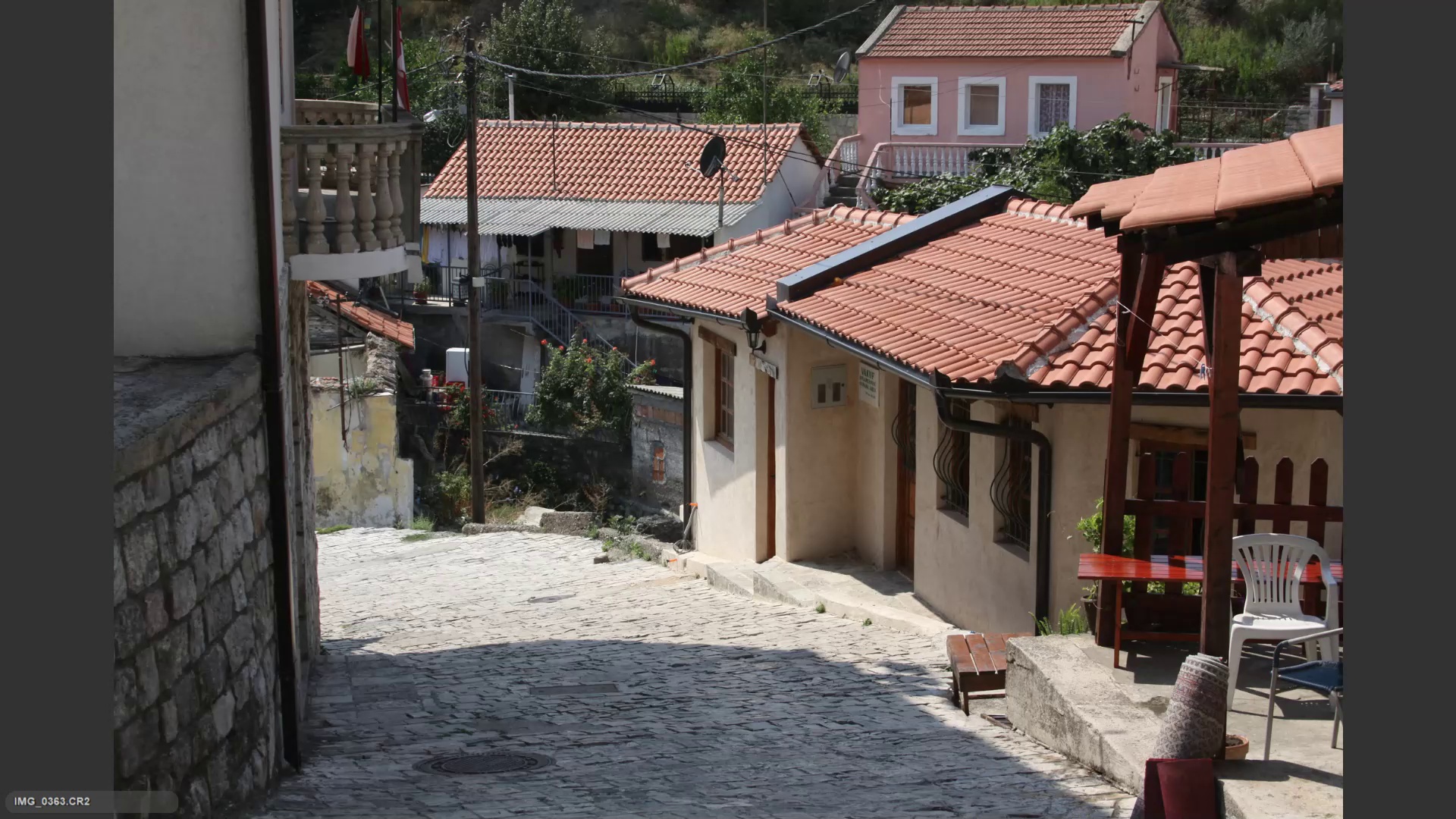 
key(6)
 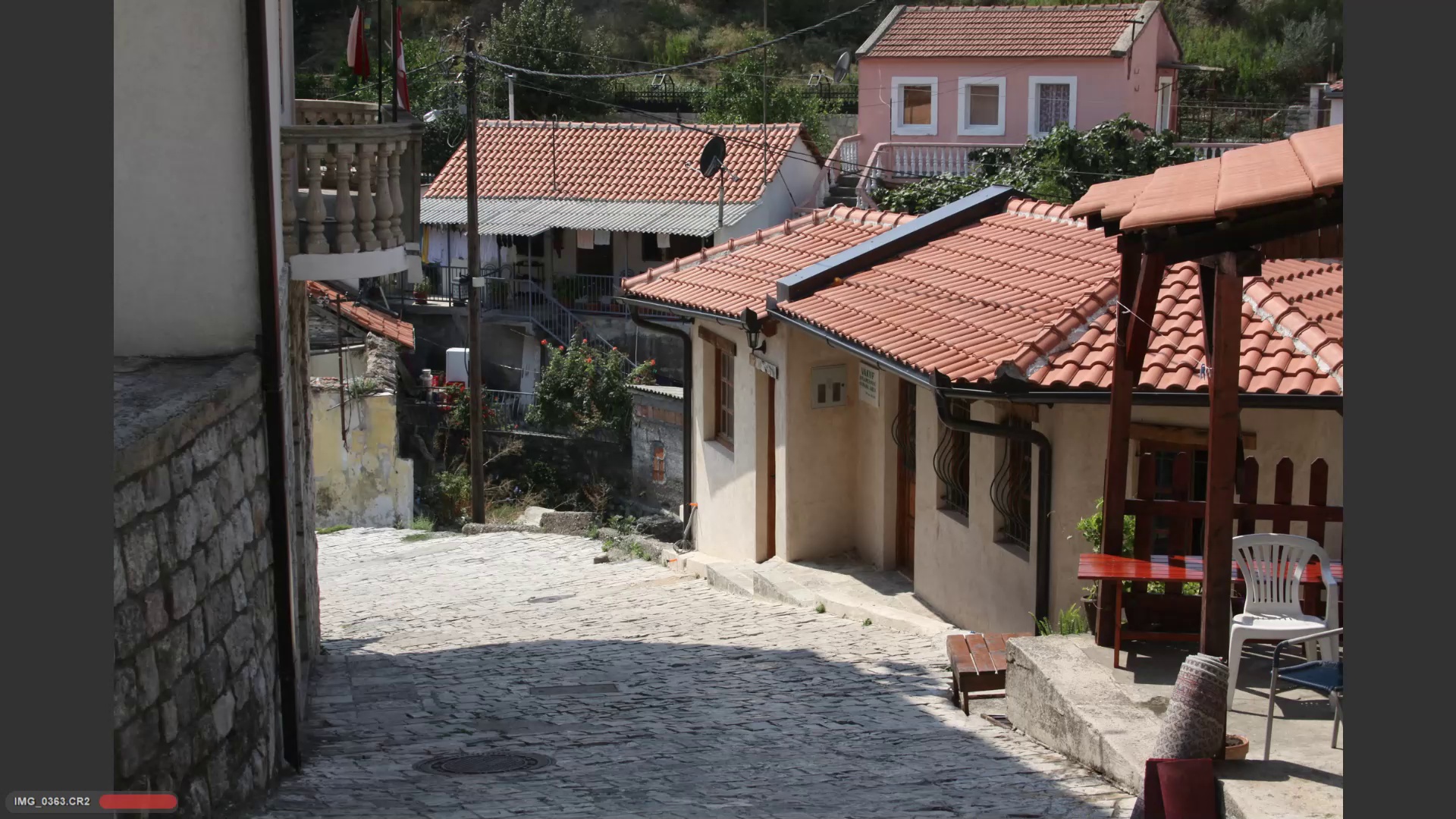 
key(ArrowRight)
 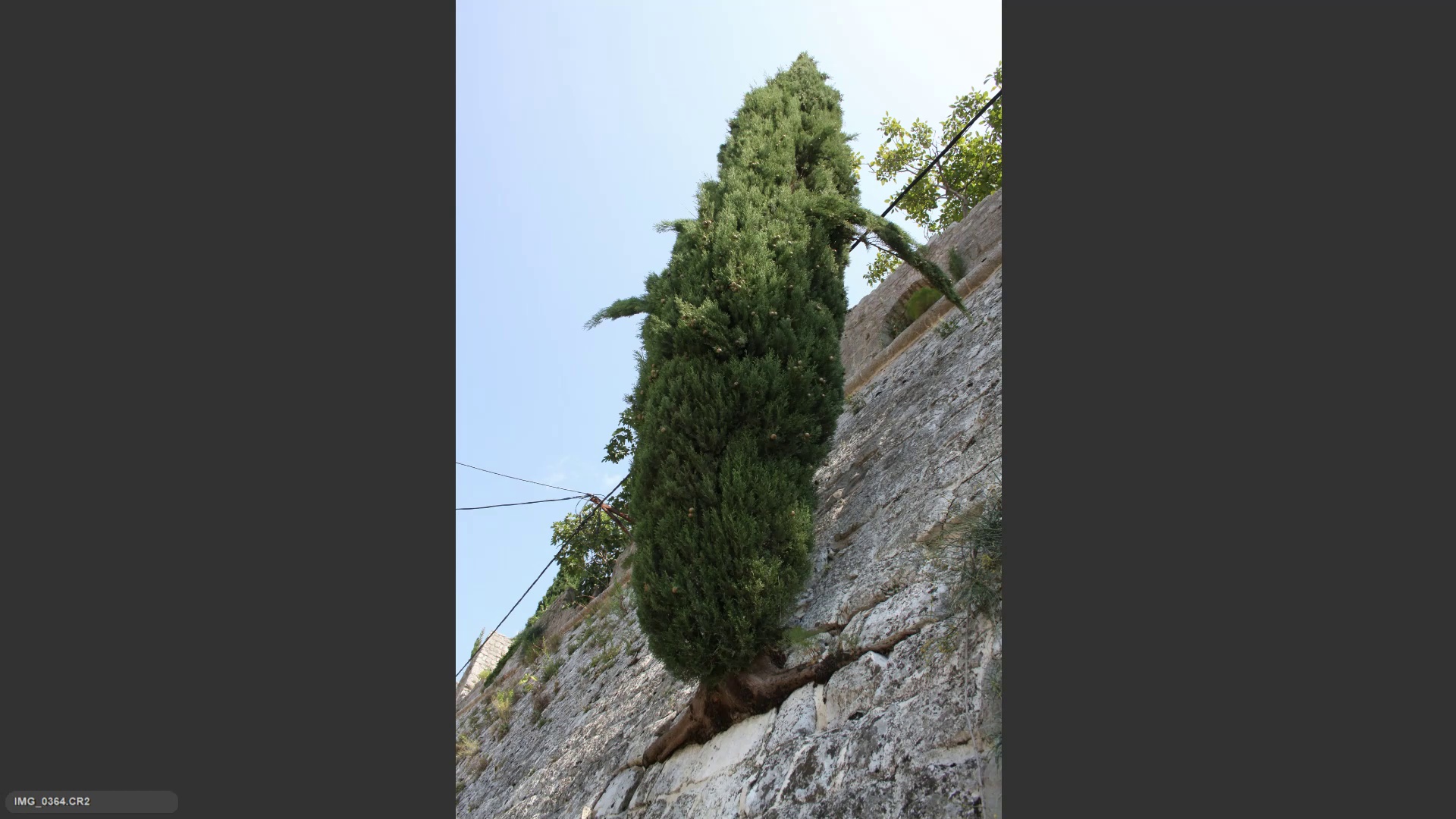 
key(6)
 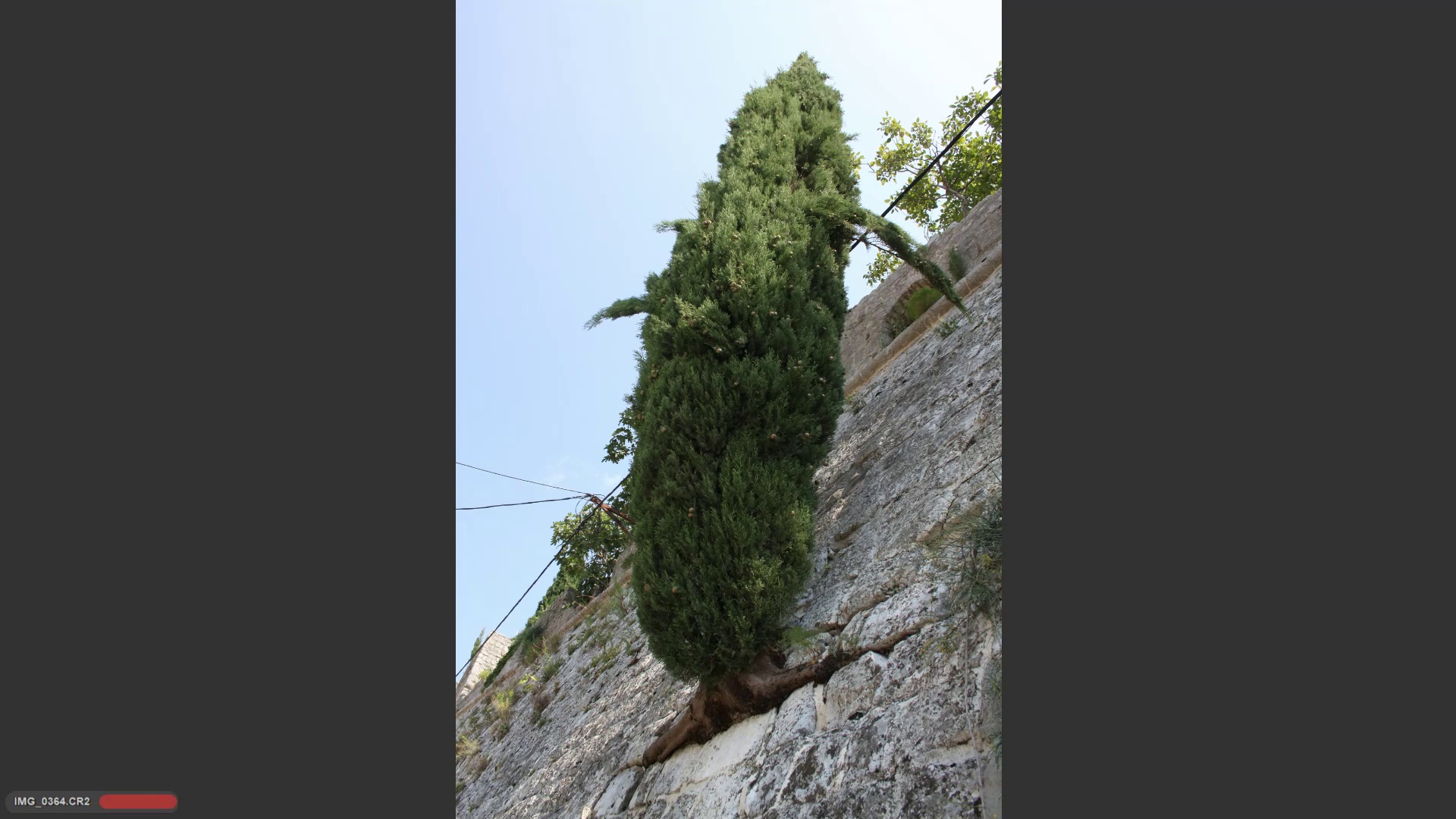 
key(ArrowRight)
 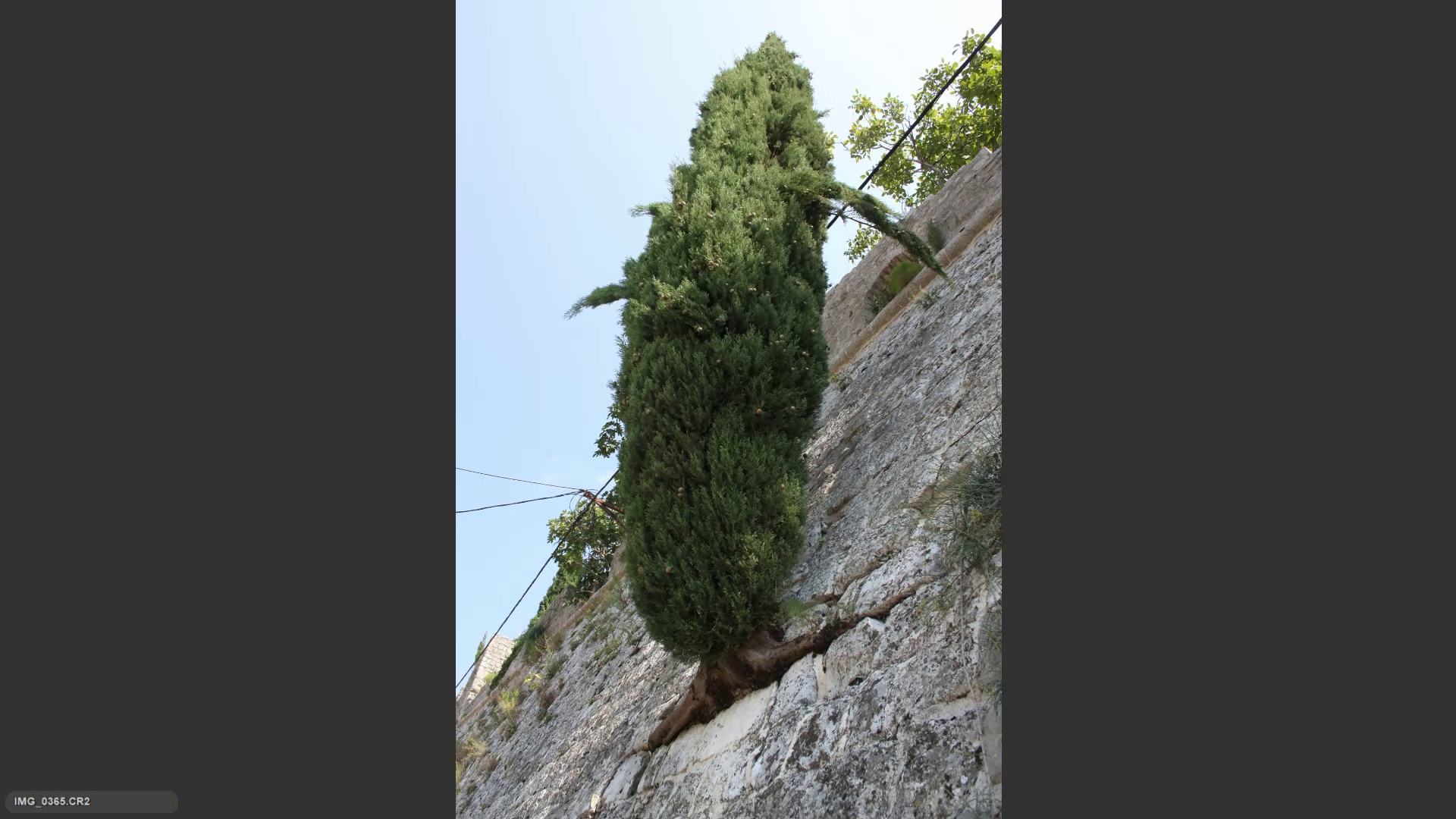 
key(ArrowLeft)
 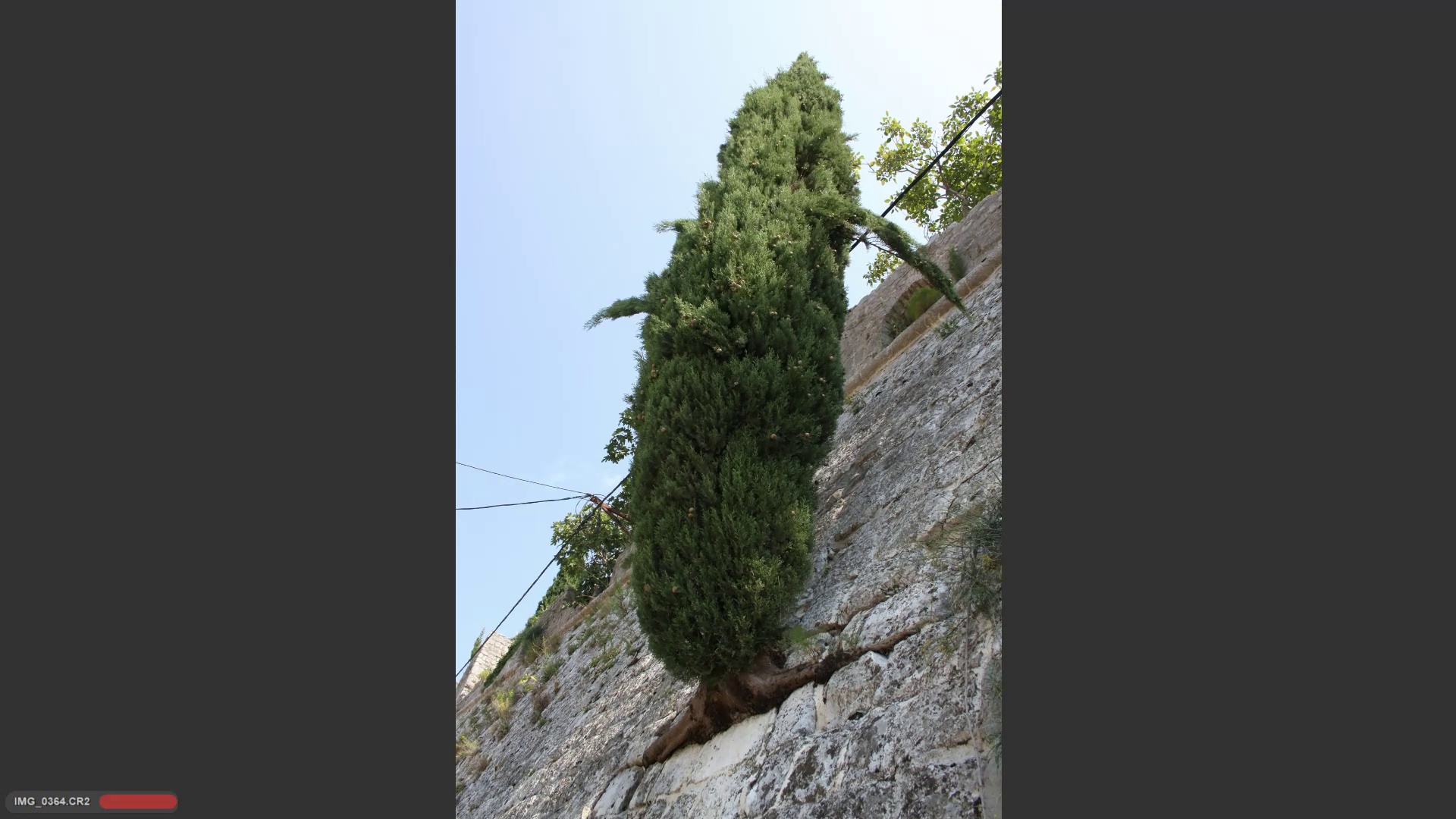 
key(6)
 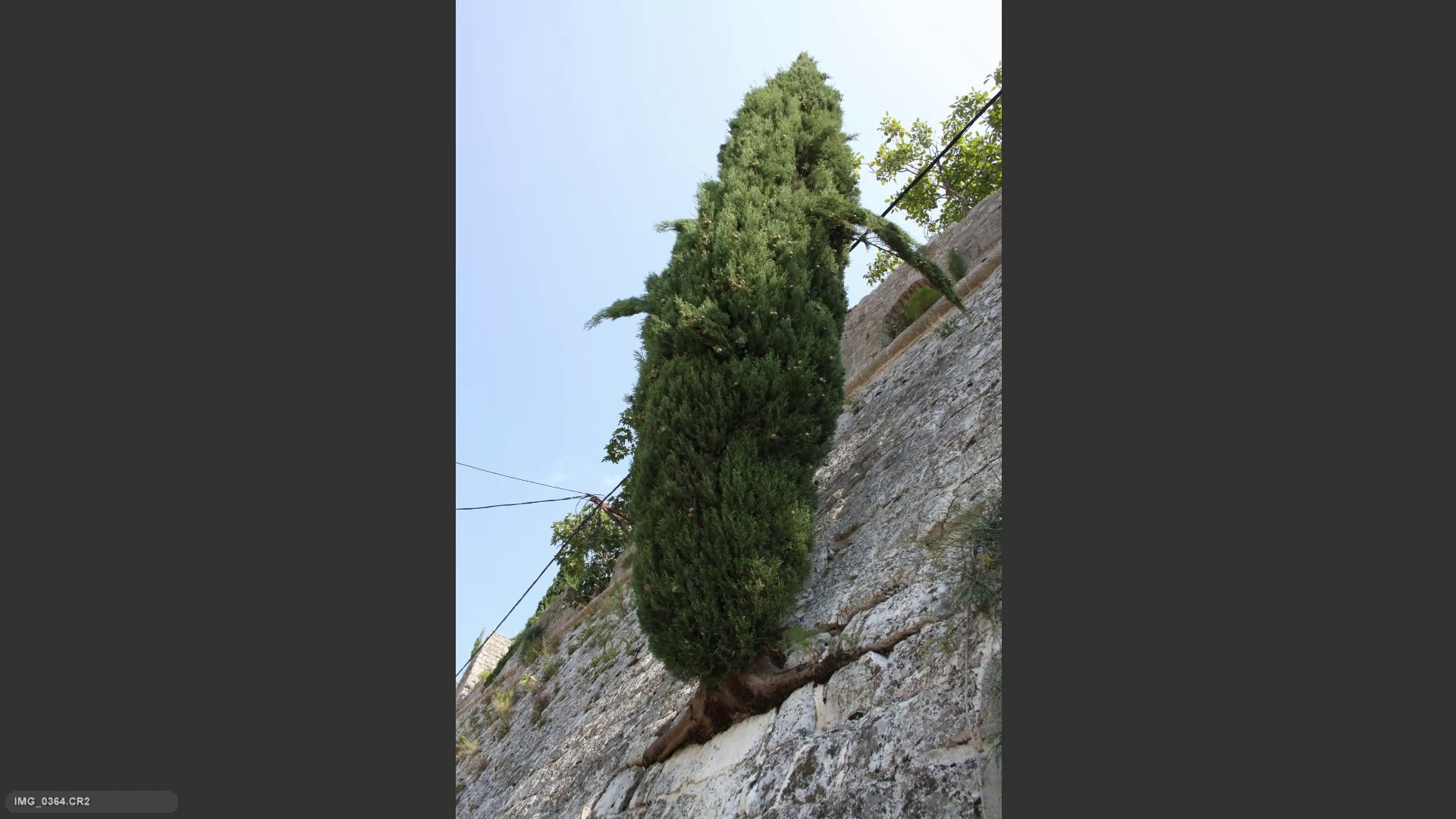 
key(ArrowRight)
 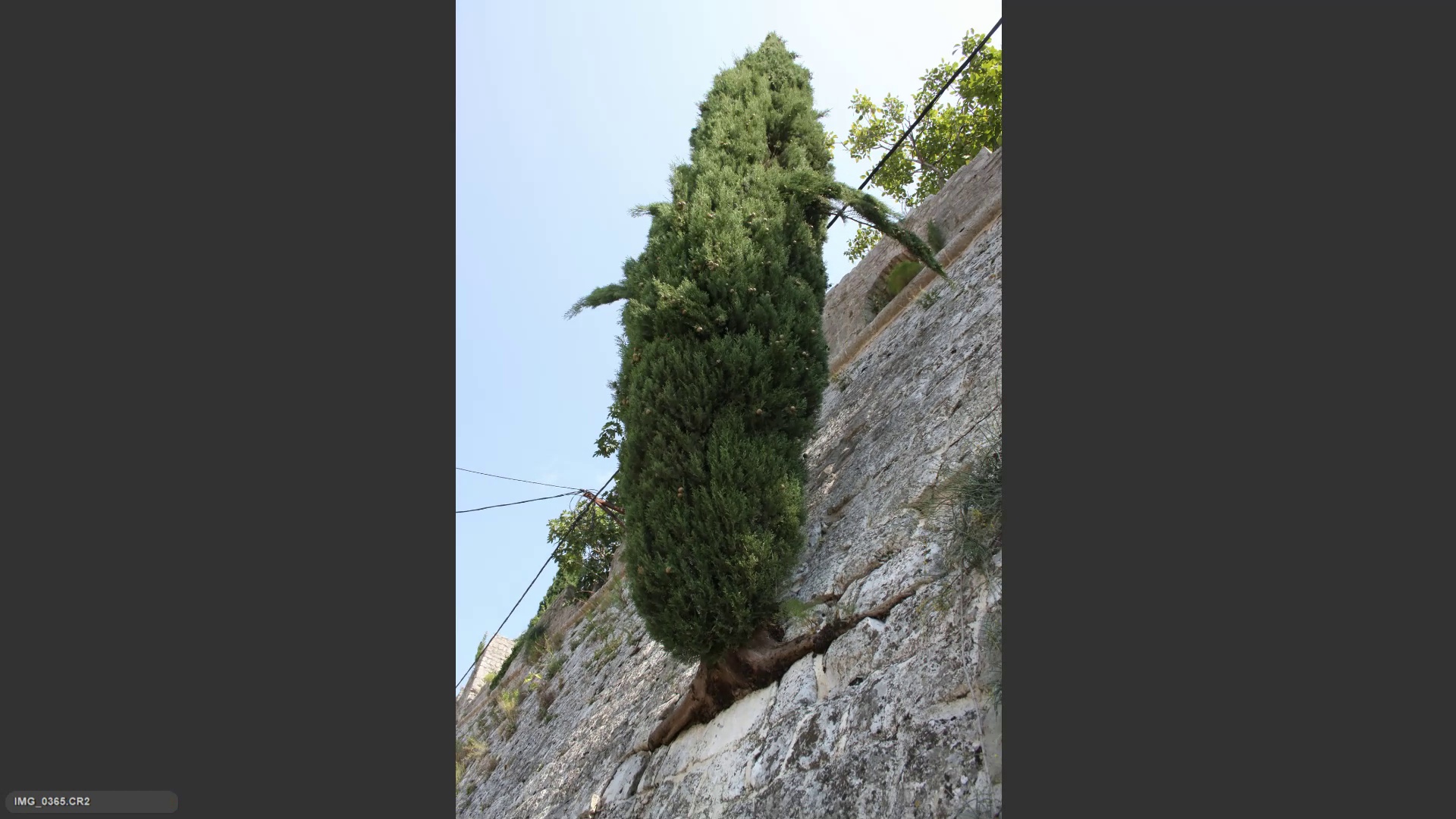 
key(6)
 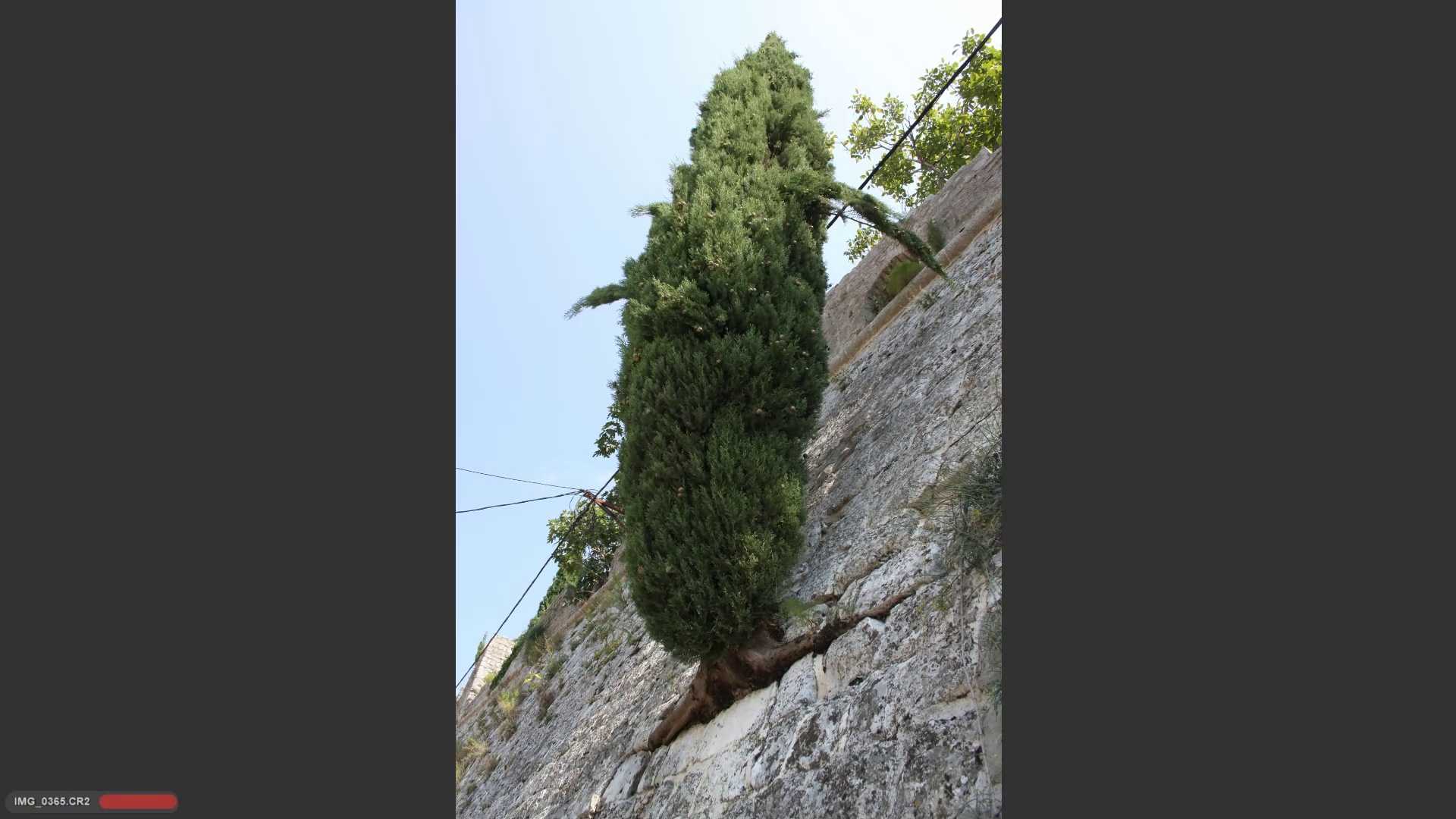 
key(ArrowRight)
 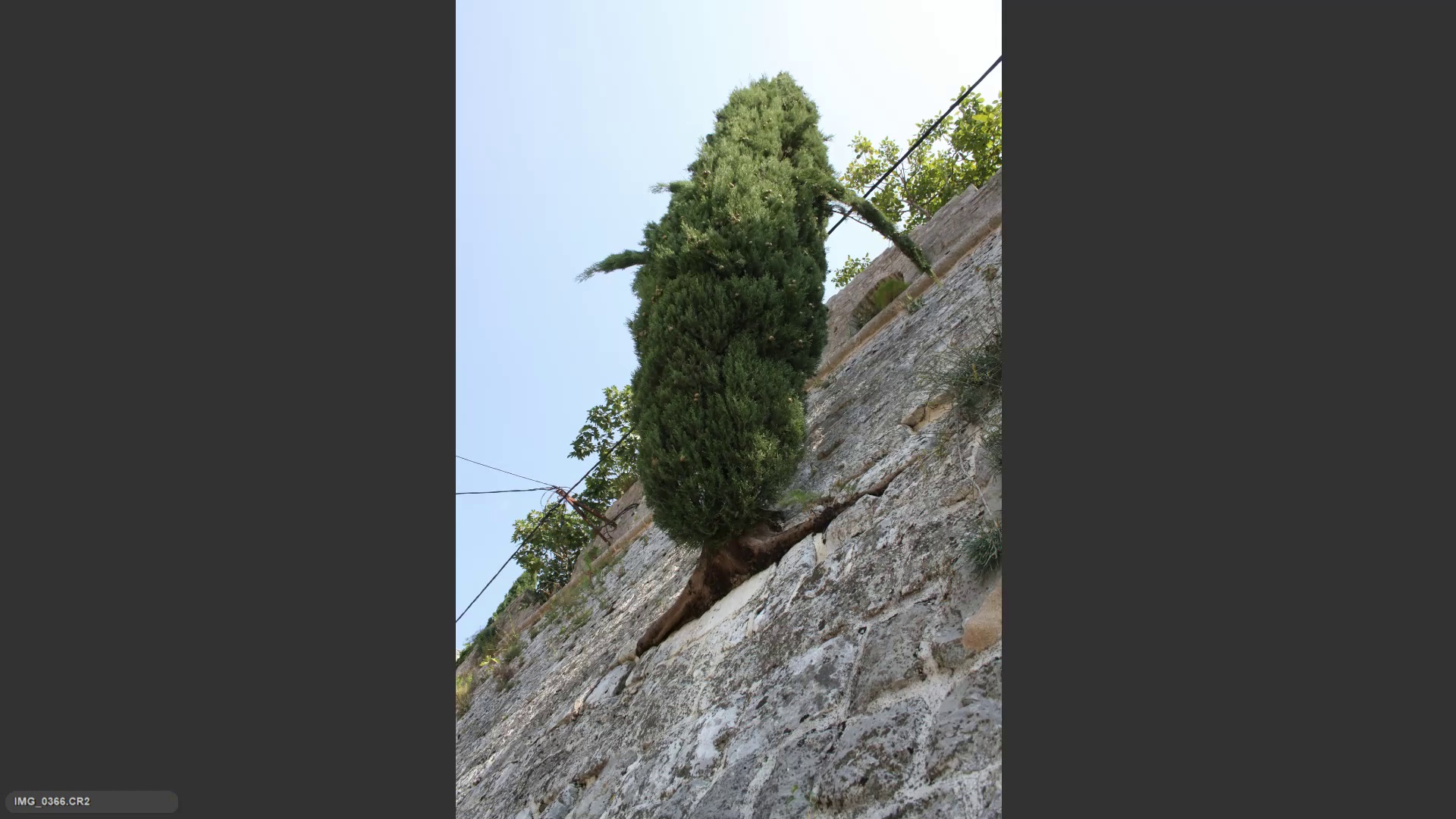 
key(ArrowRight)
 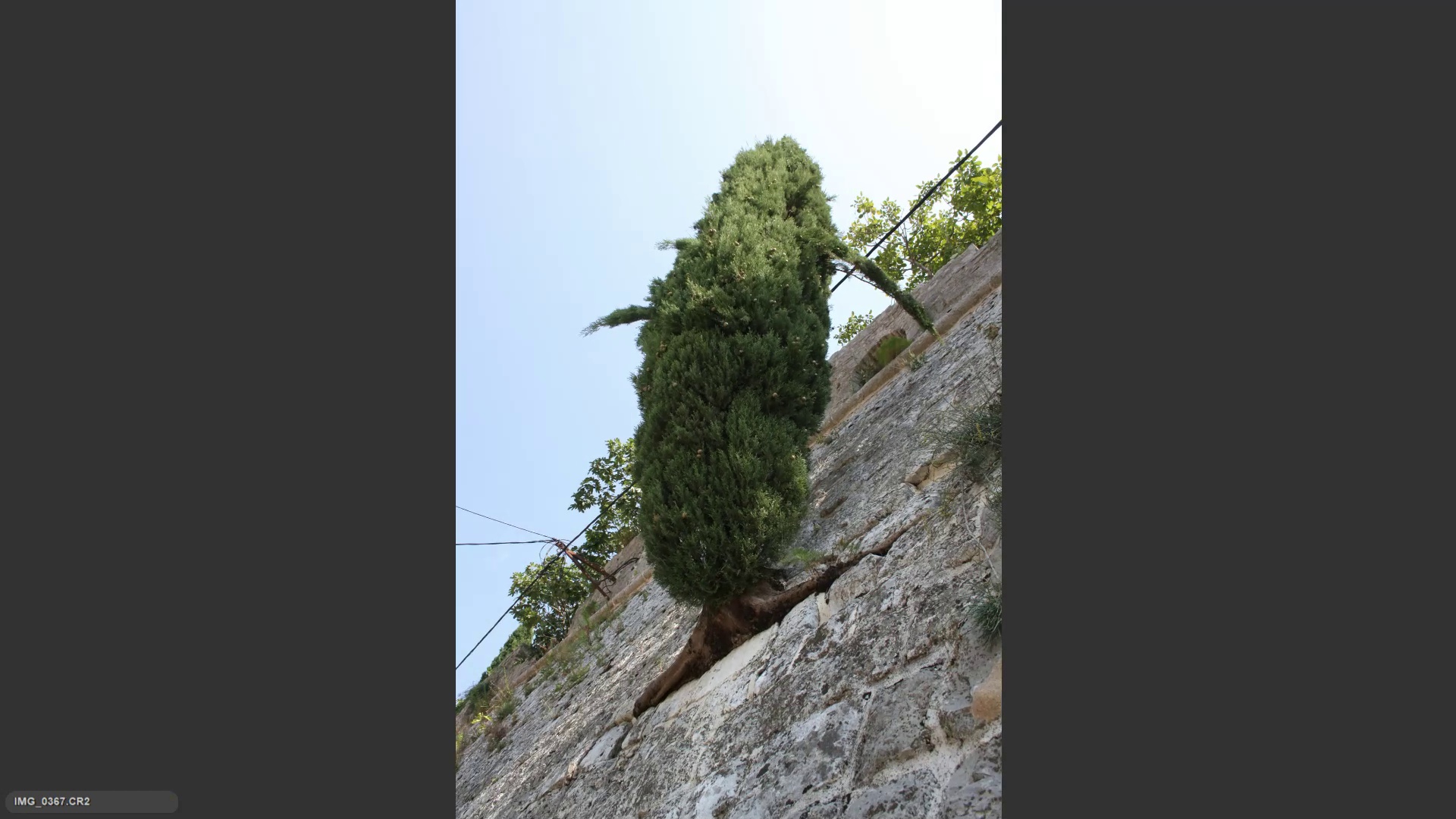 
key(ArrowRight)
 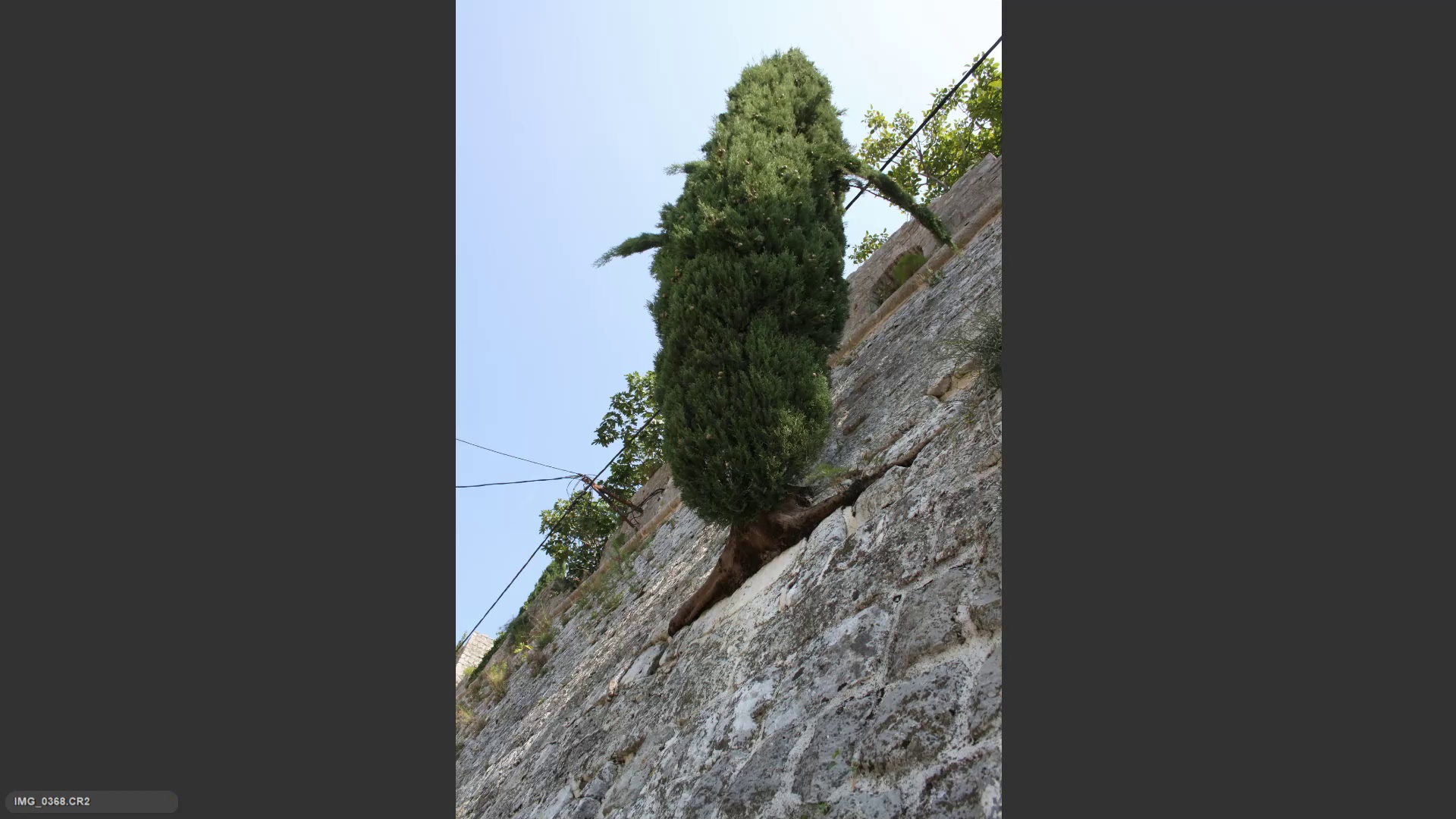 
key(ArrowRight)
 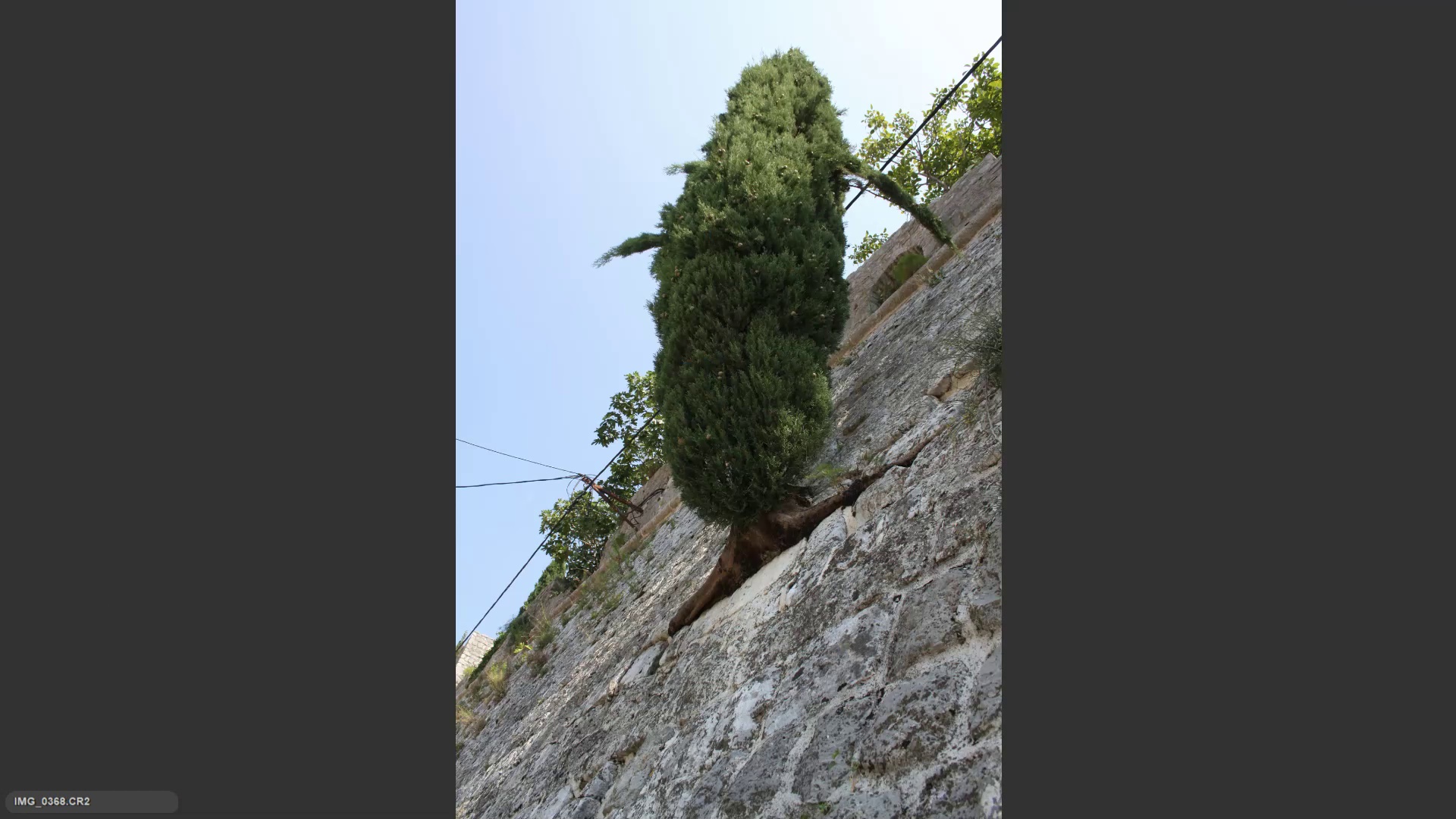 
key(6)
 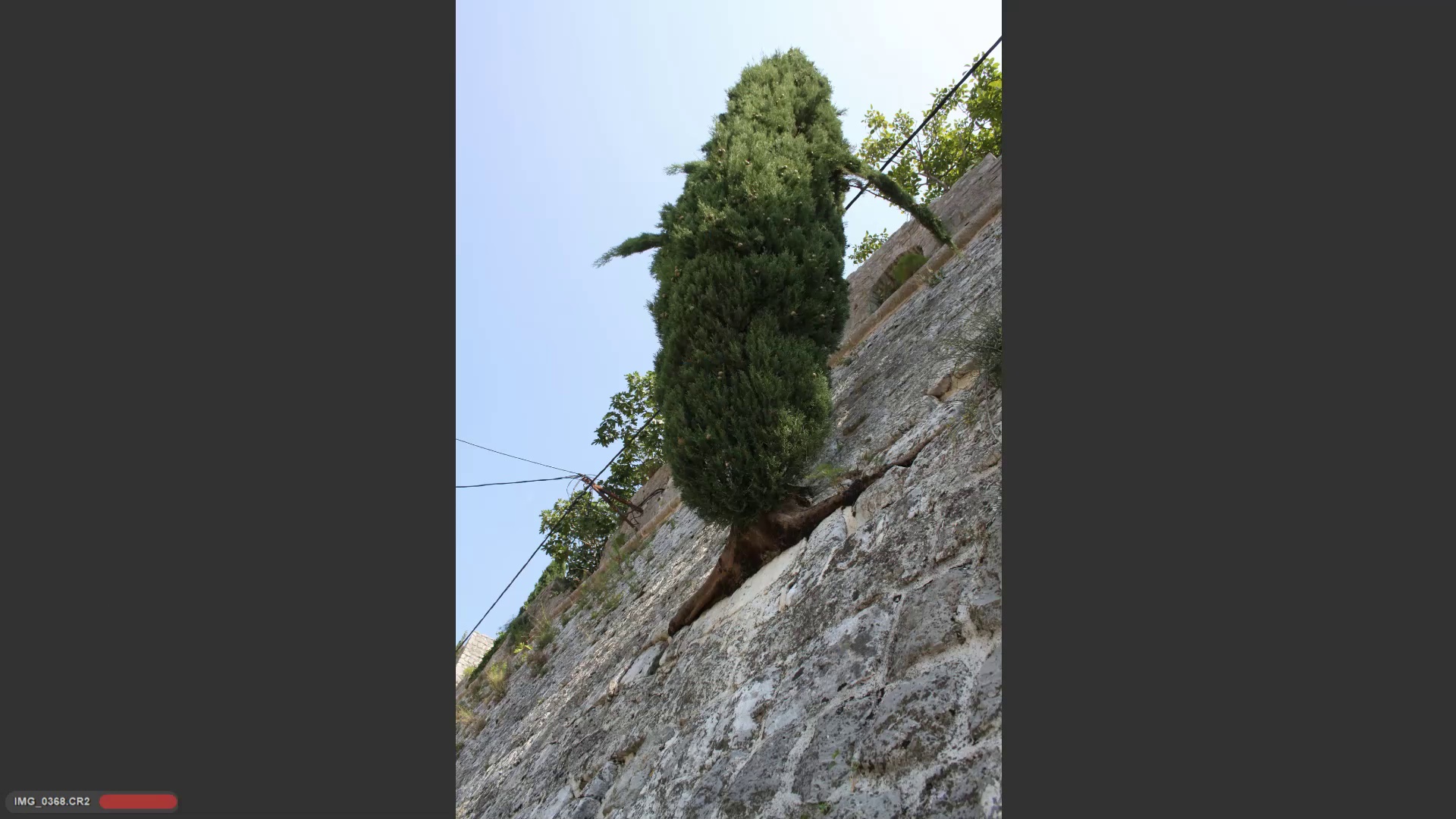 
key(ArrowRight)
 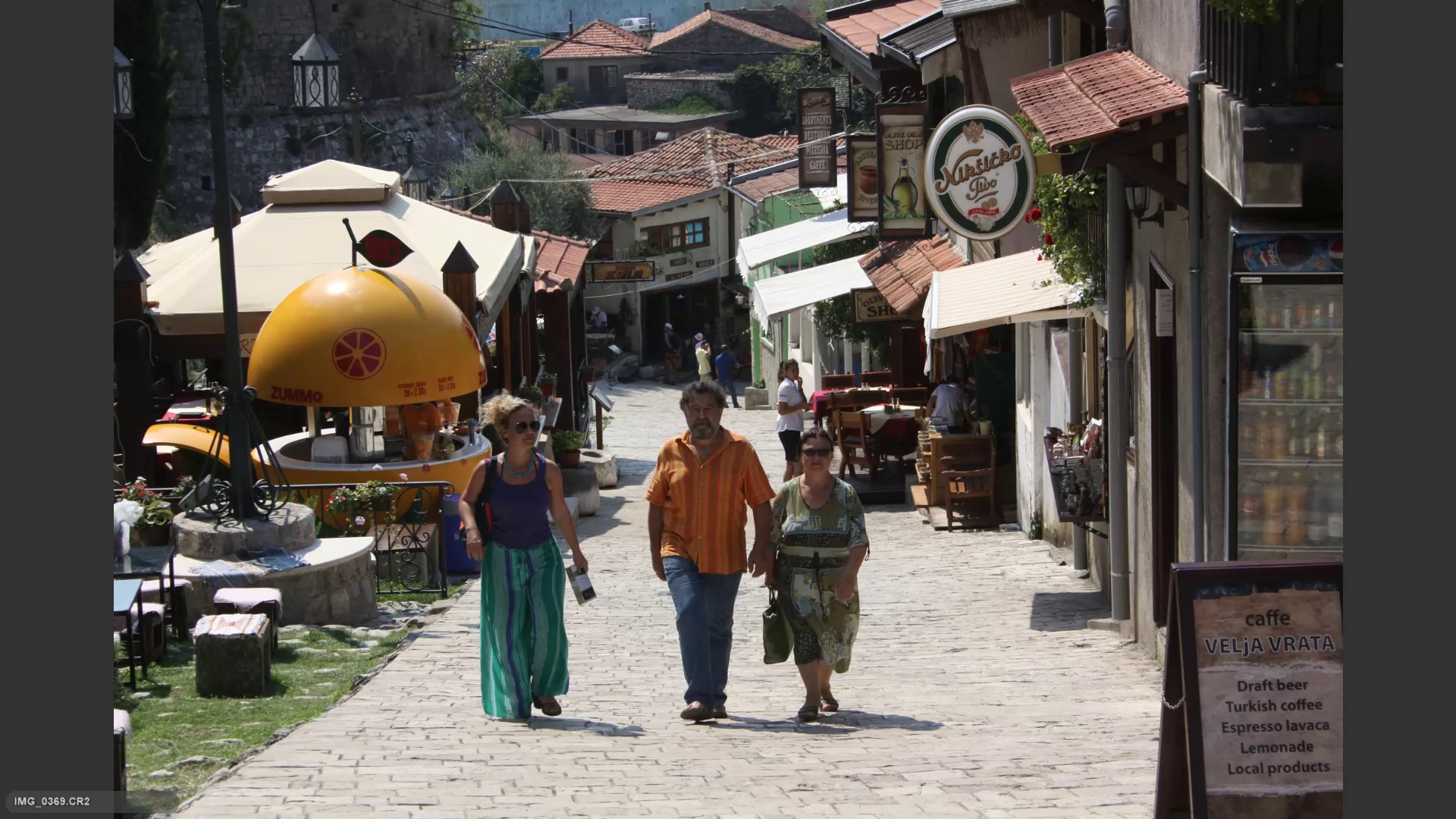 
key(ArrowRight)
 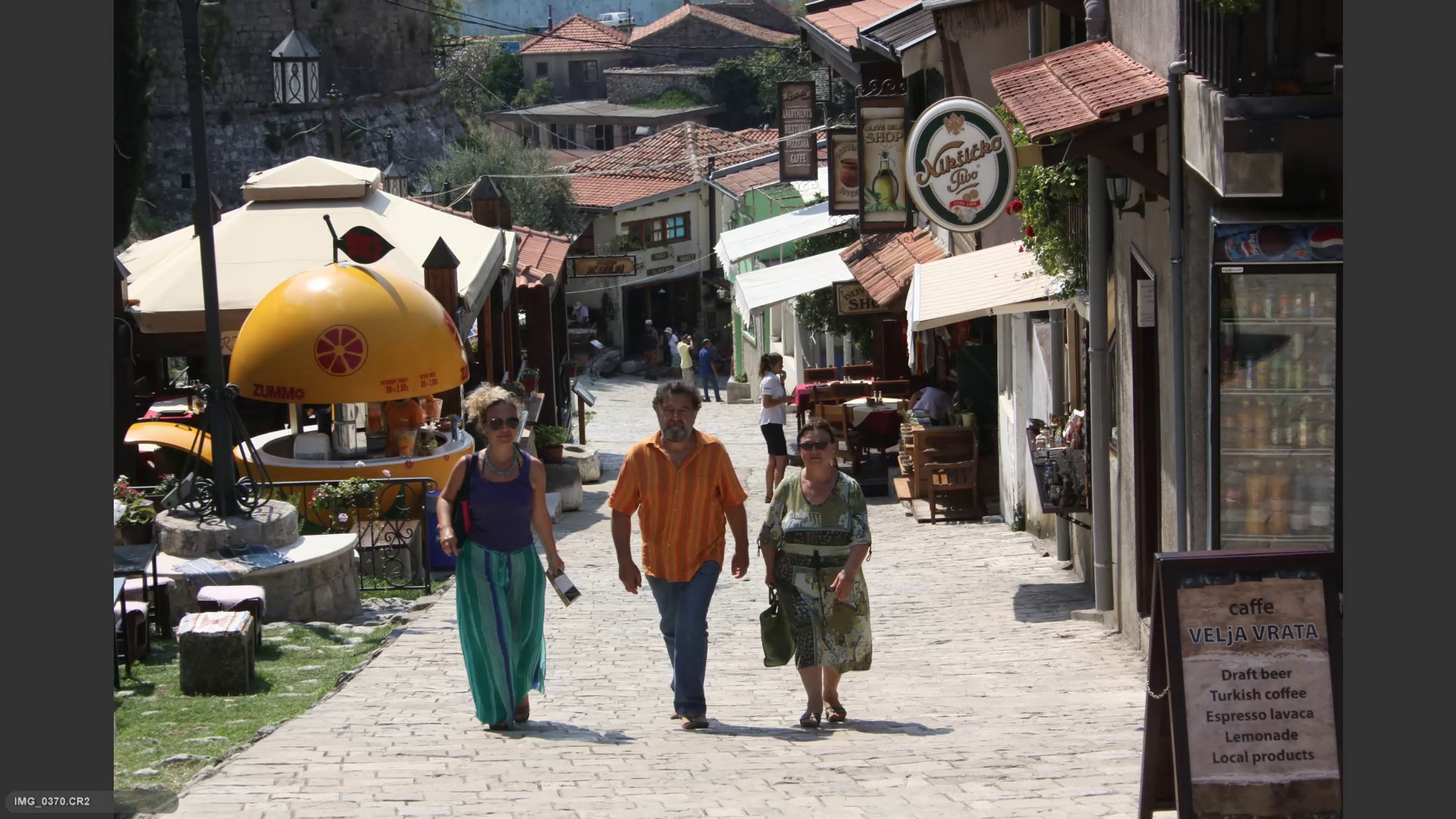 
key(ArrowRight)
 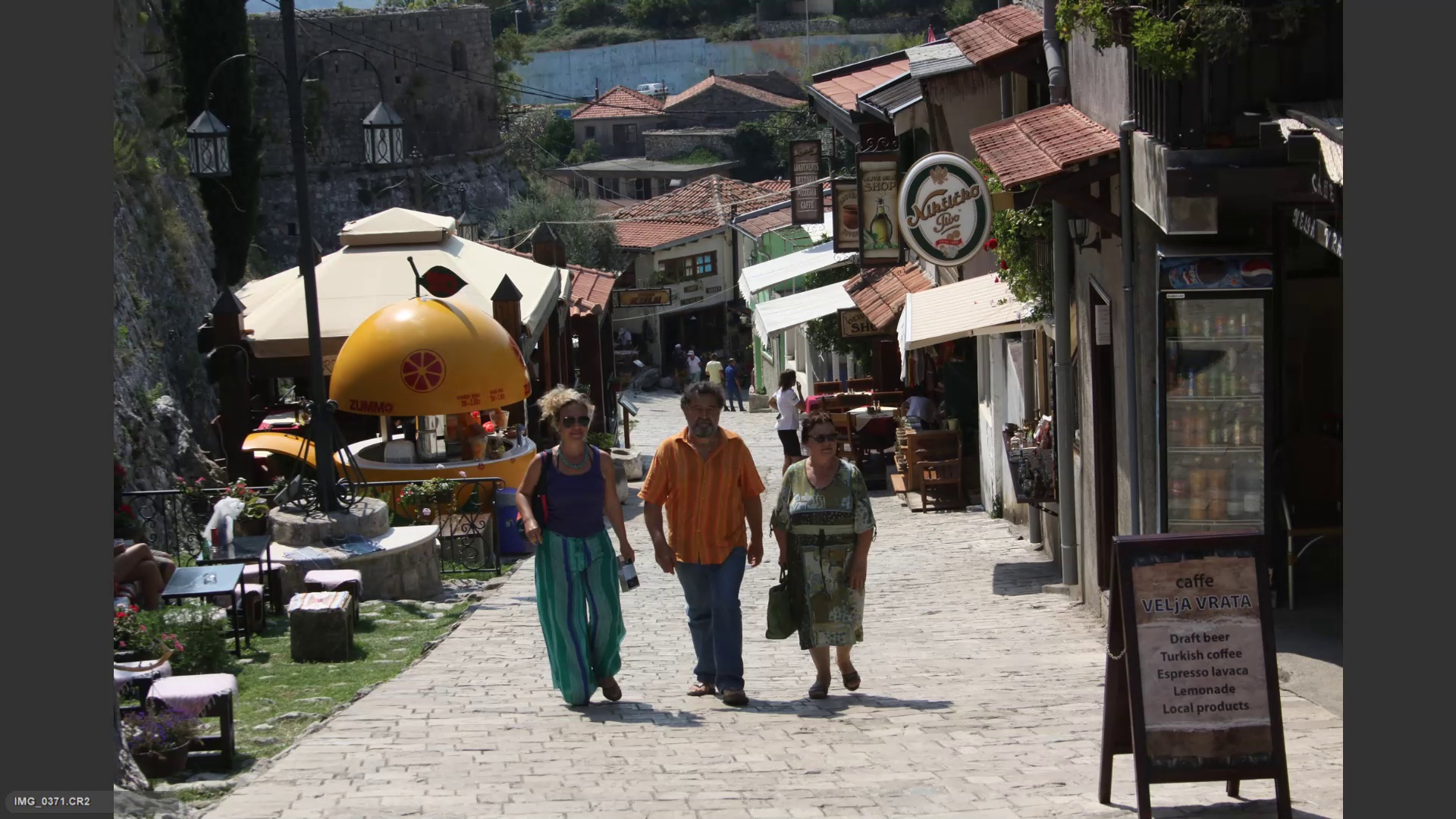 
key(ArrowRight)
 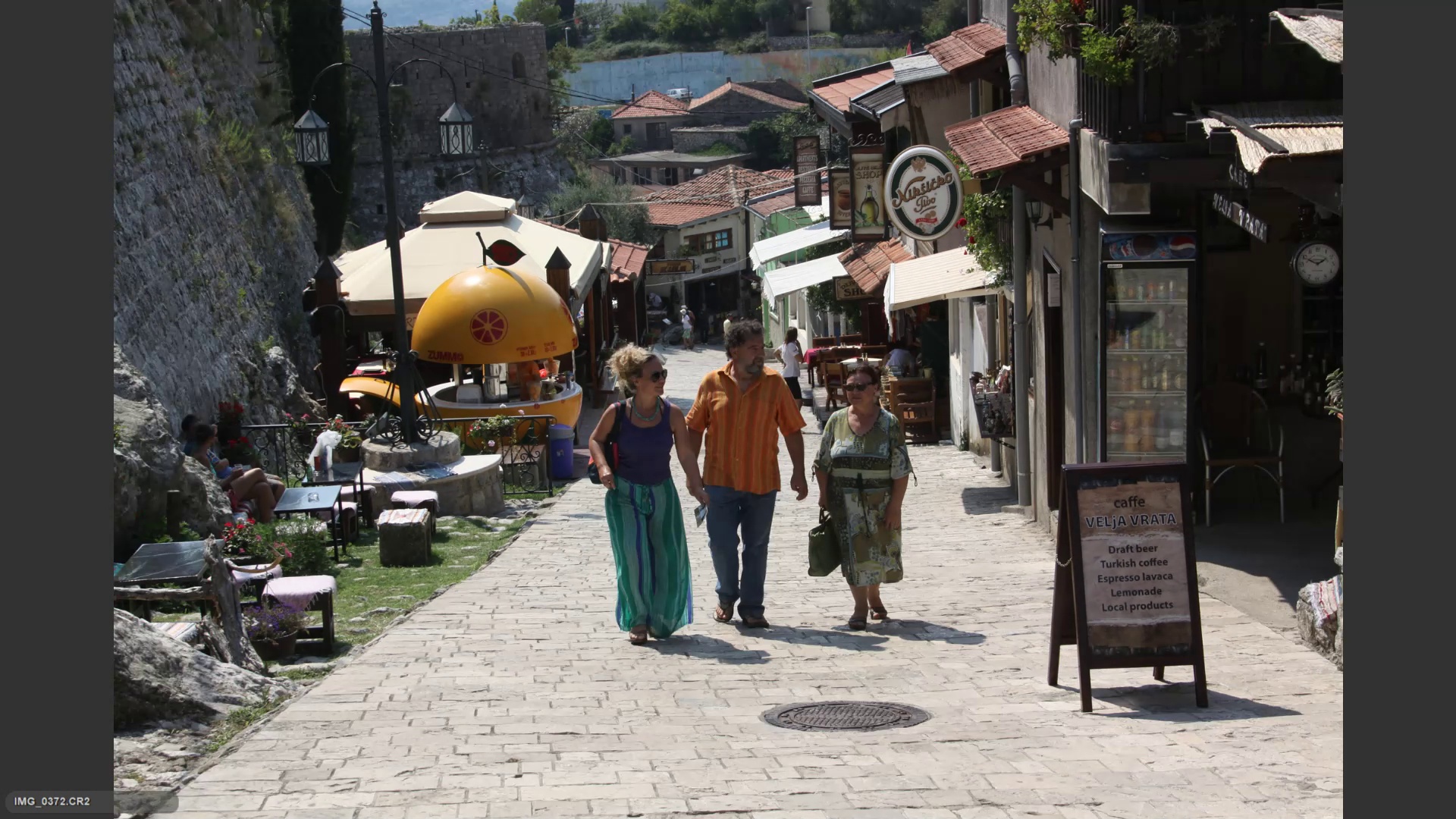 
key(ArrowLeft)
 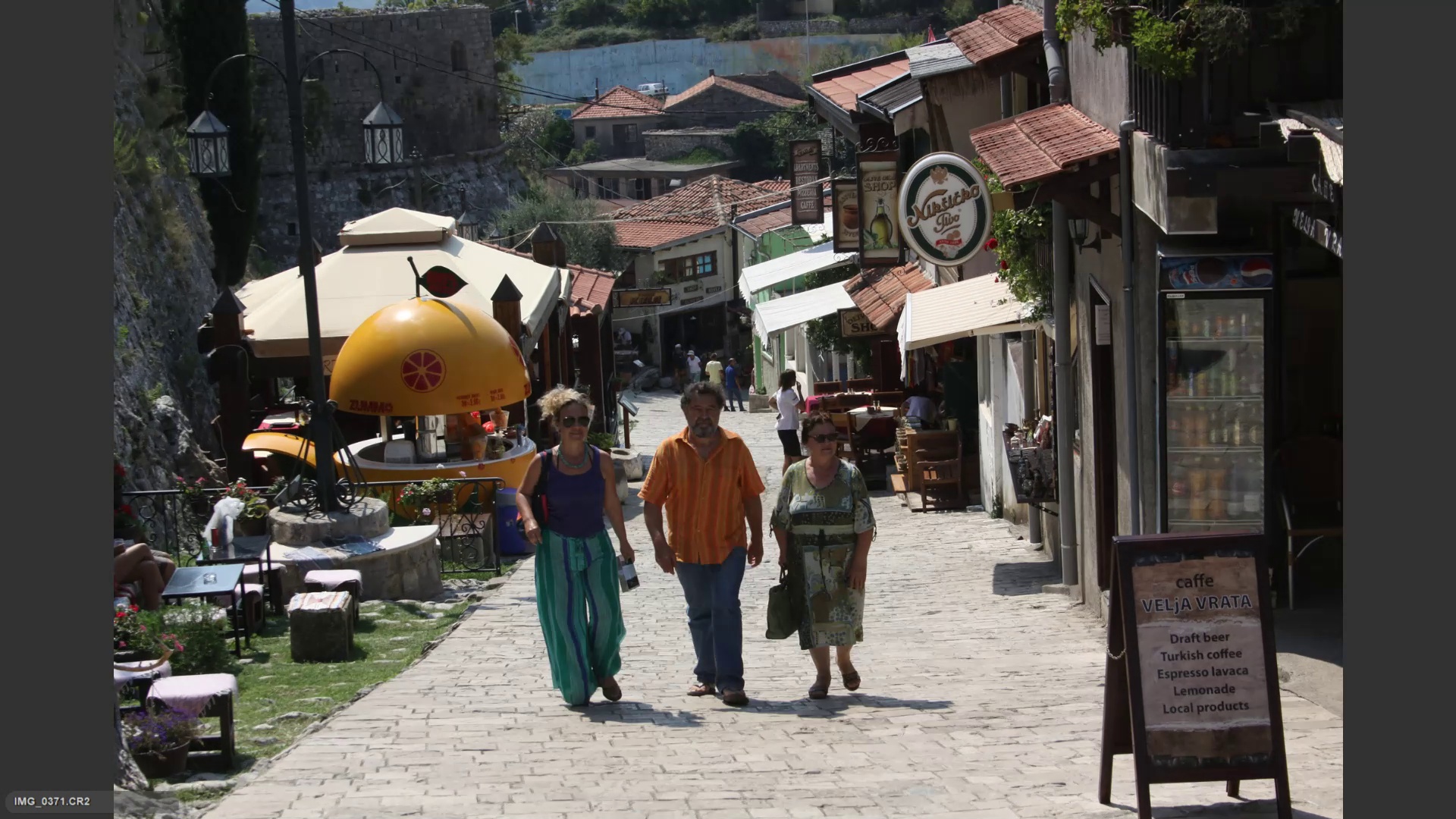 
key(ArrowLeft)
 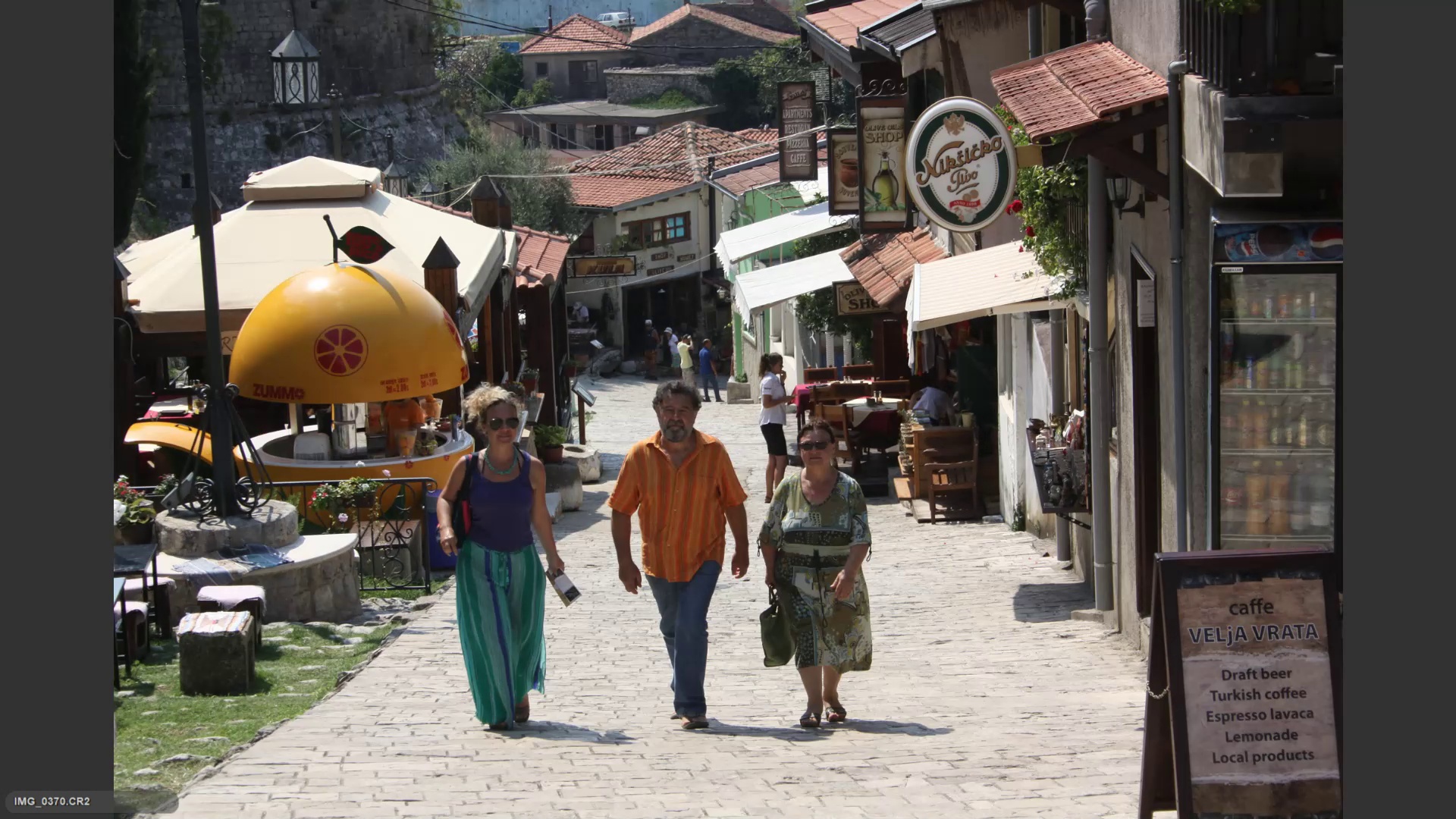 
key(6)
 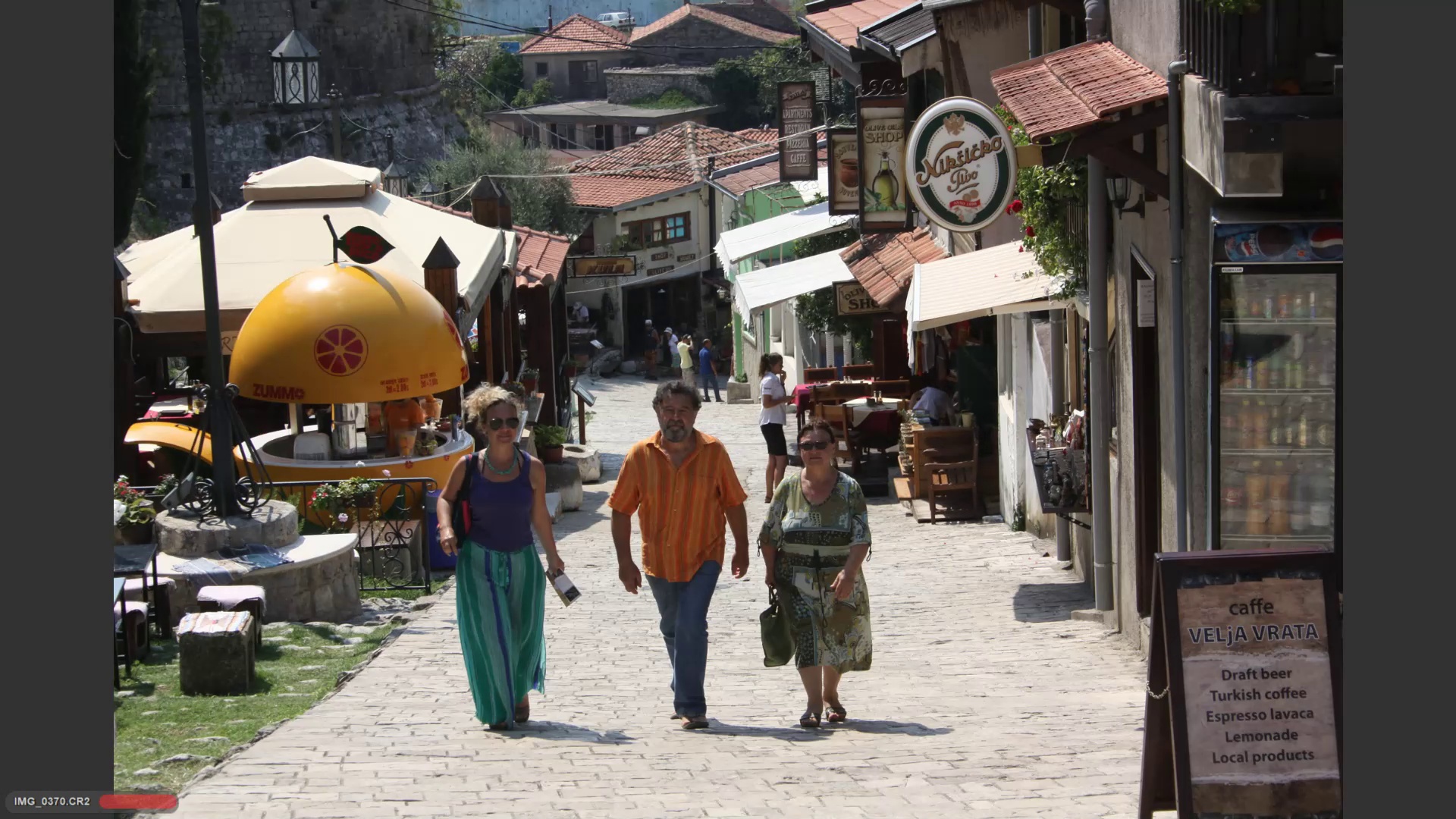 
key(ArrowRight)
 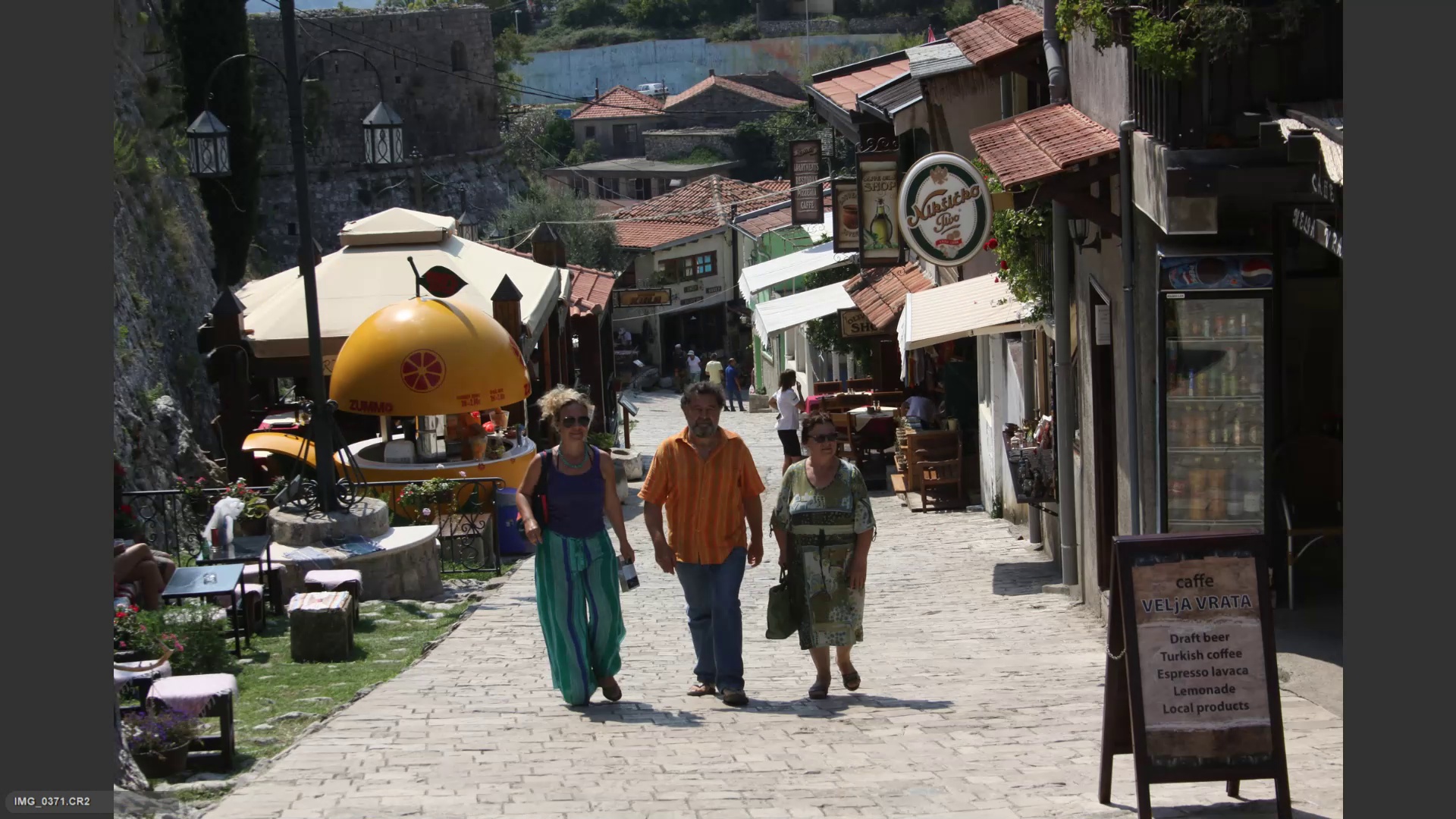 
key(ArrowRight)
 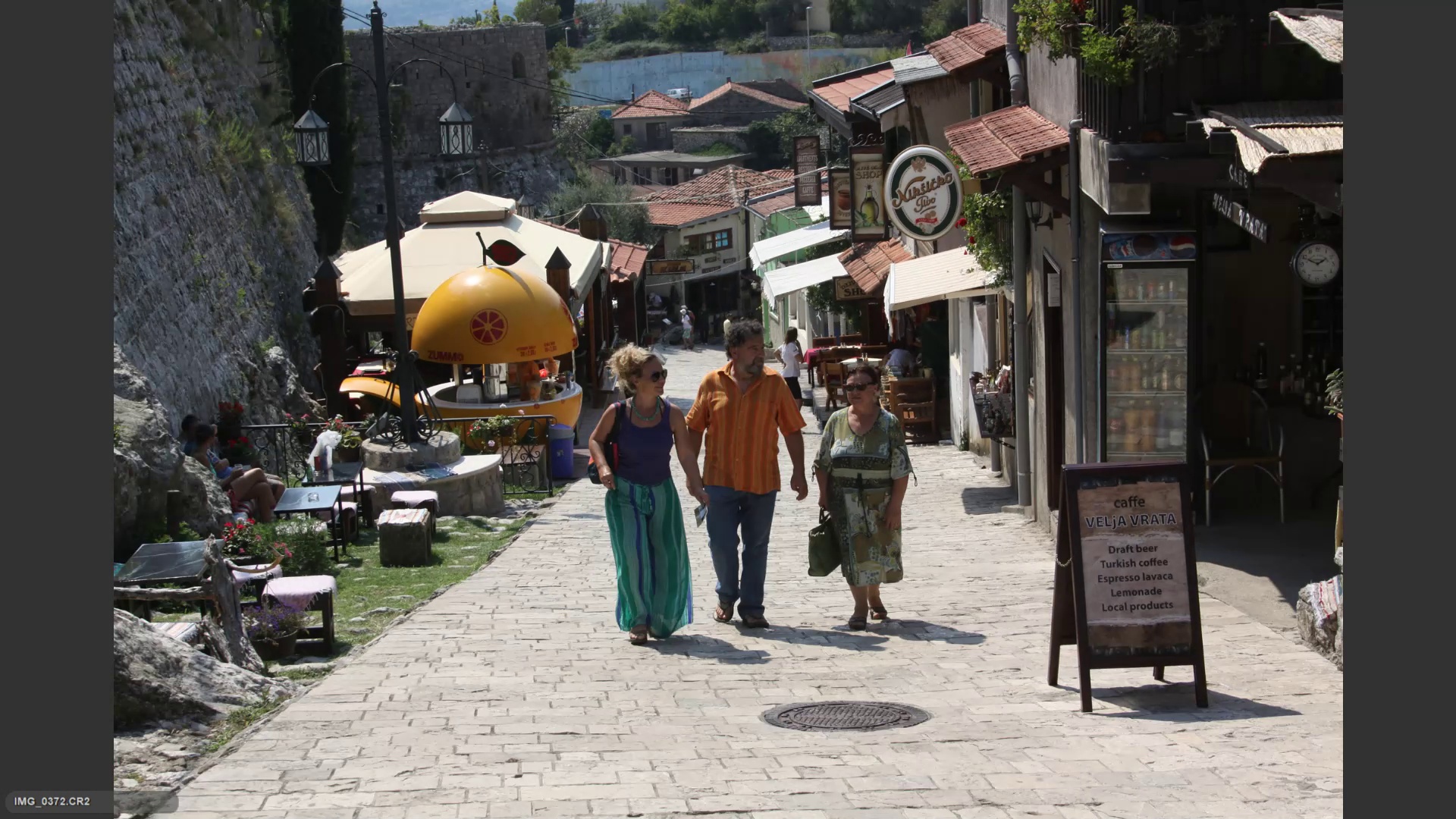 
key(ArrowRight)
 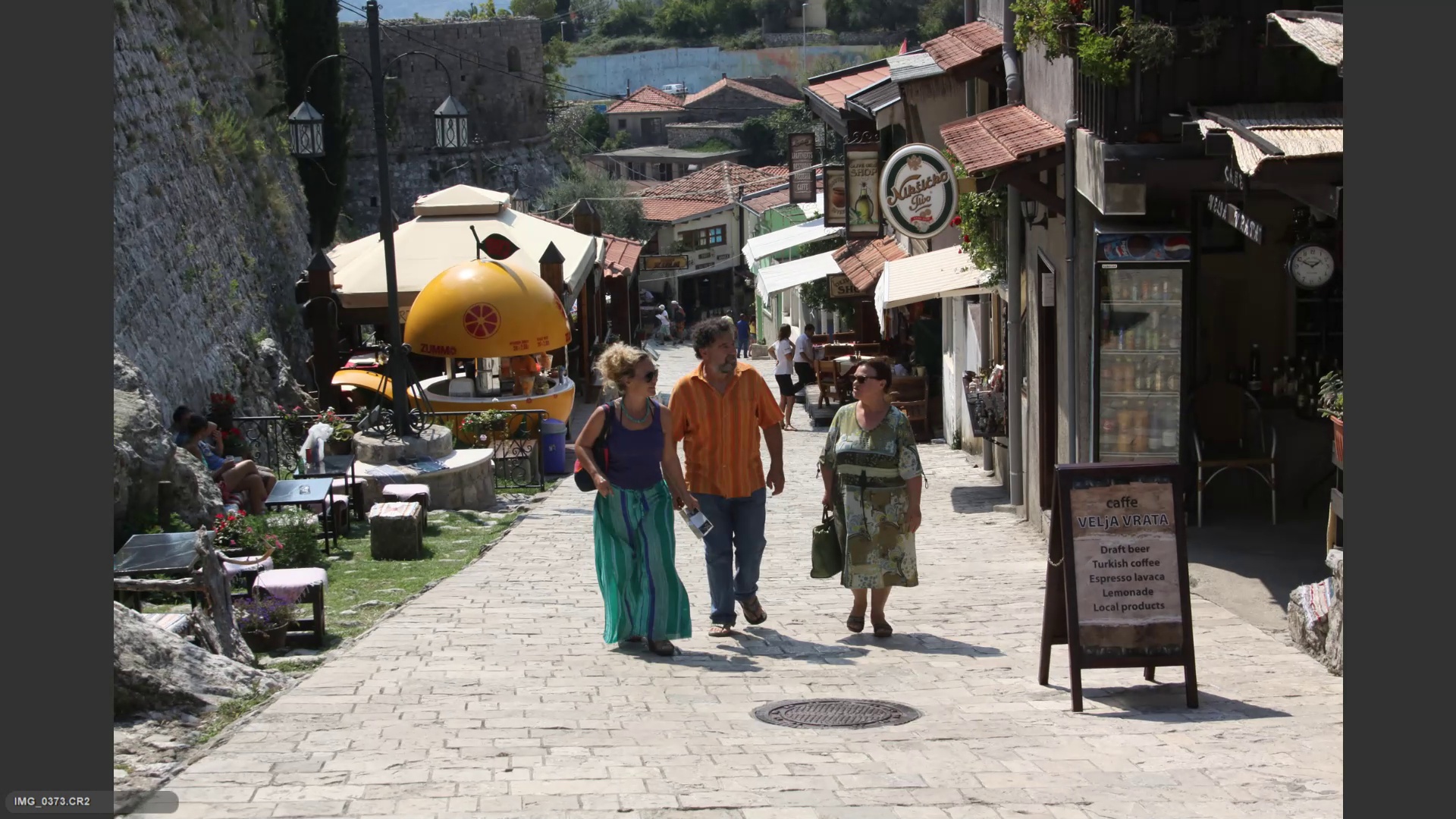 
key(ArrowRight)
 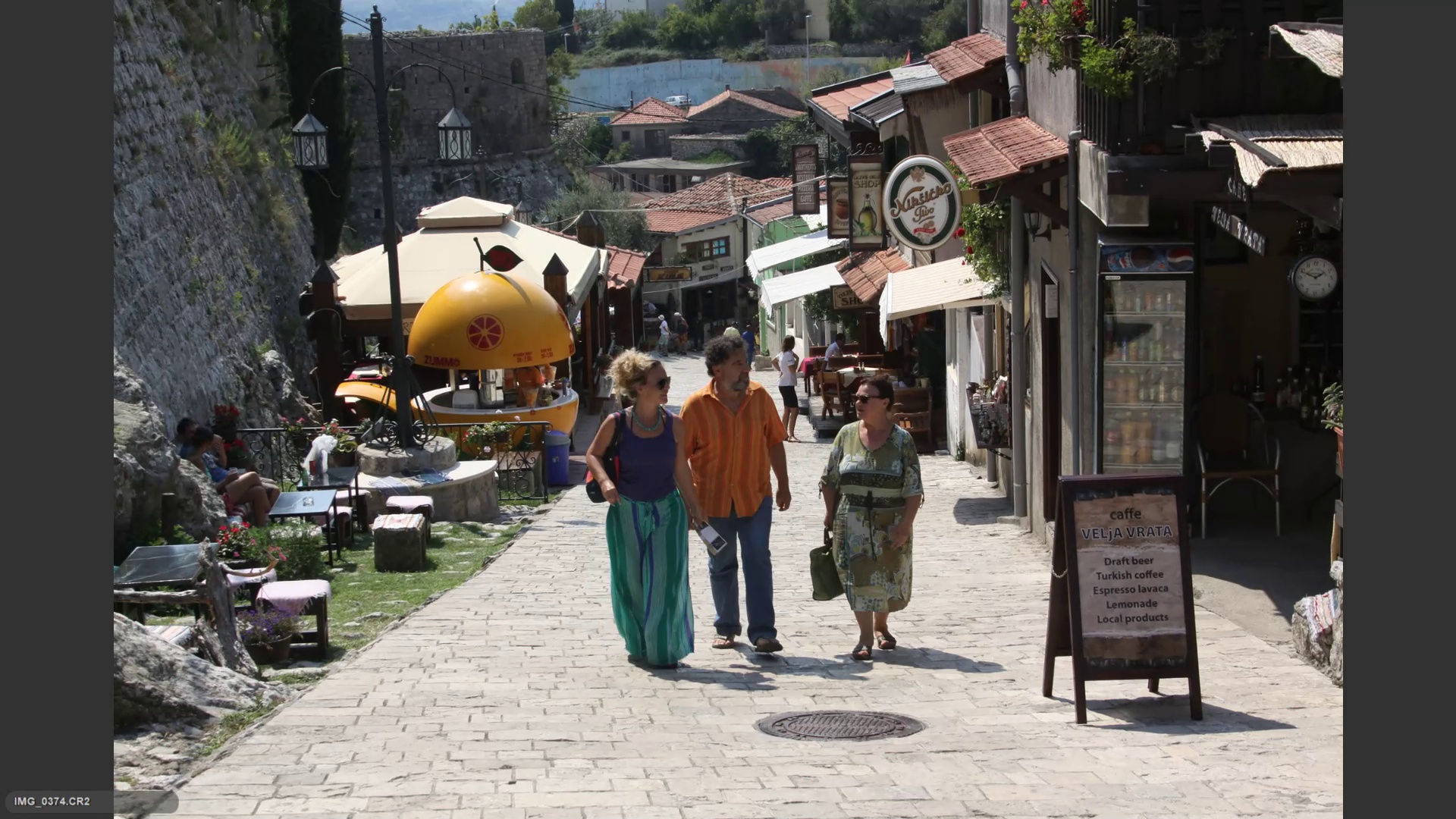 
key(ArrowLeft)
 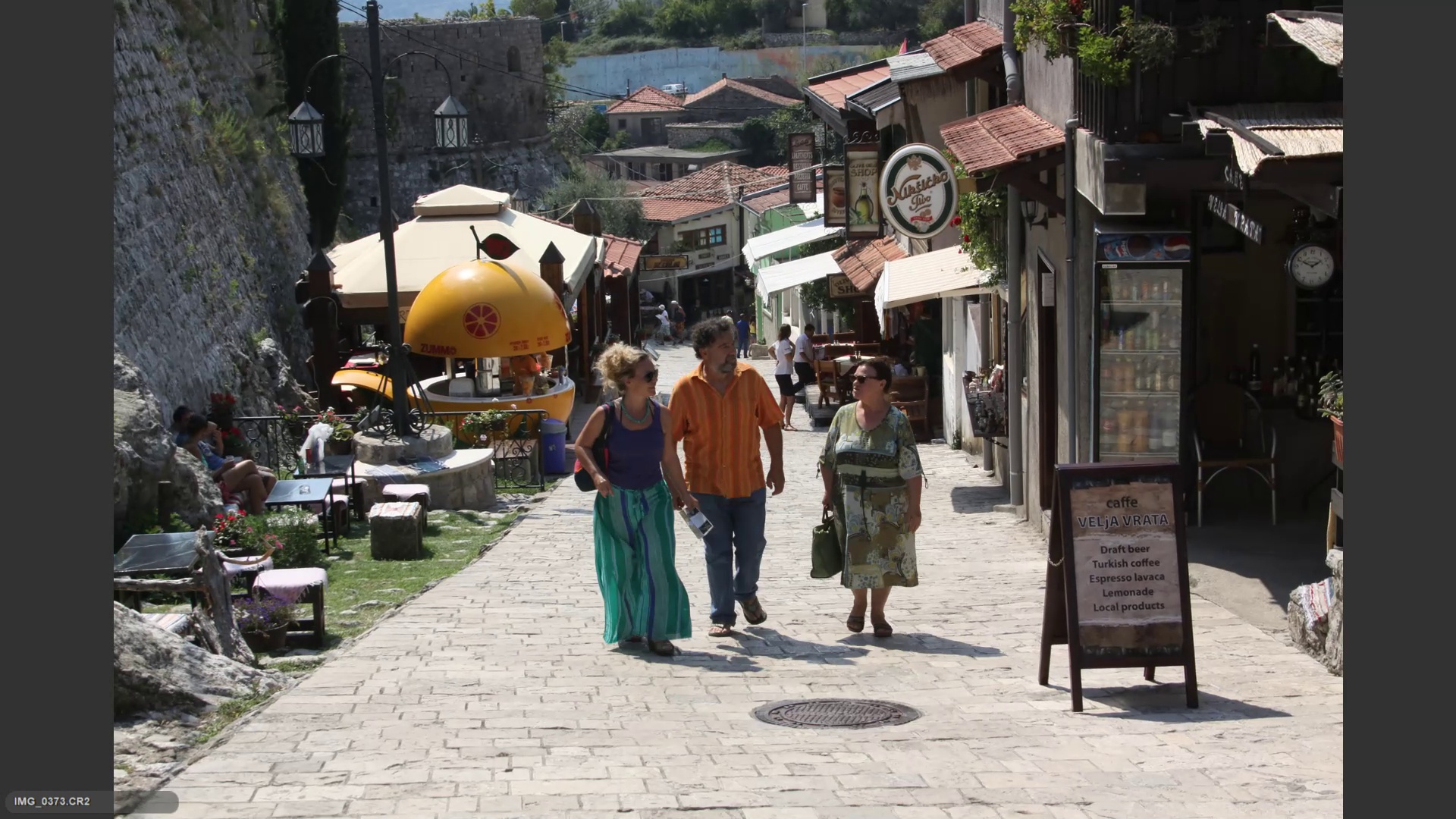 
type(76)
 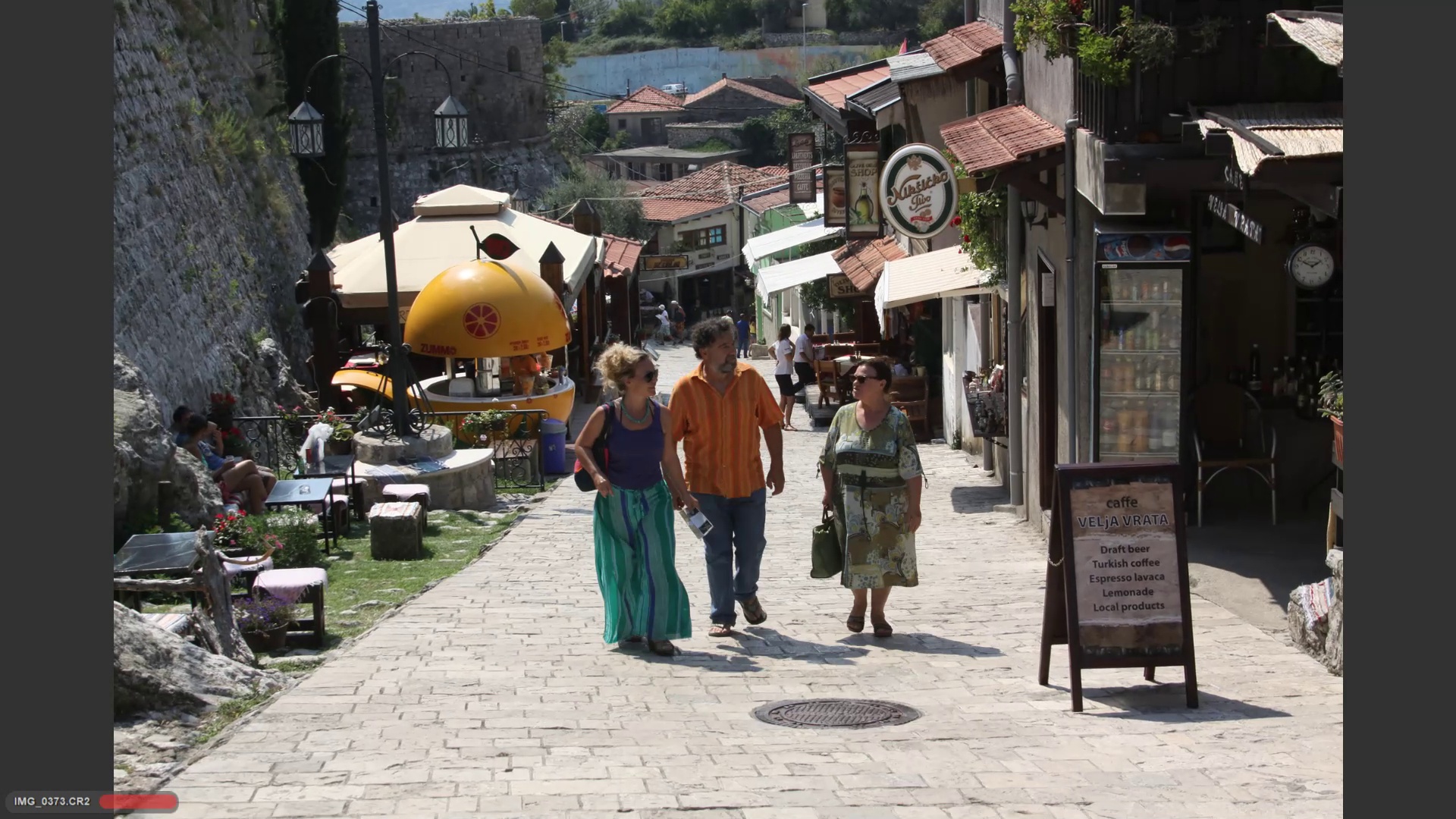 
key(ArrowRight)
 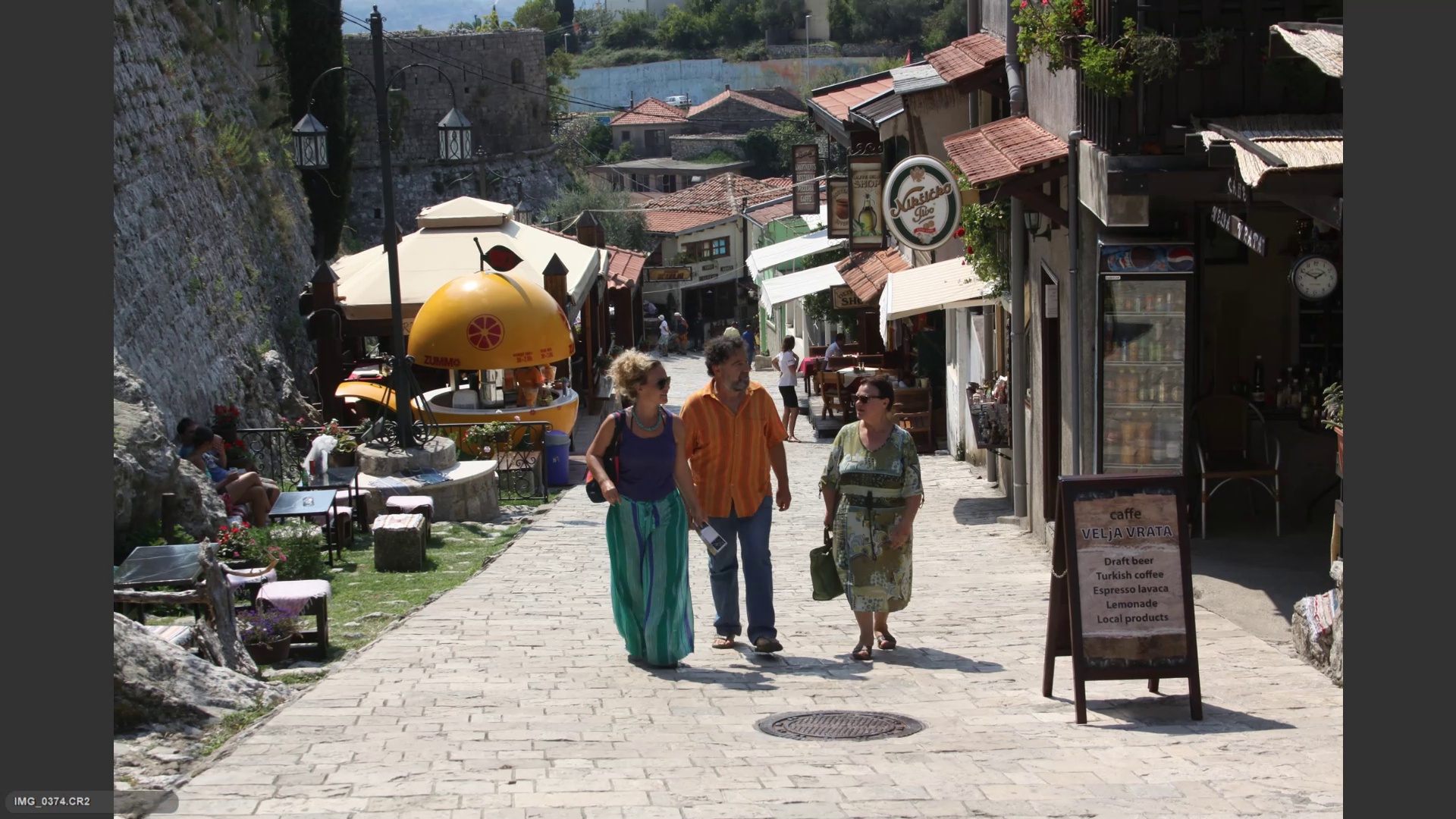 
key(ArrowRight)
 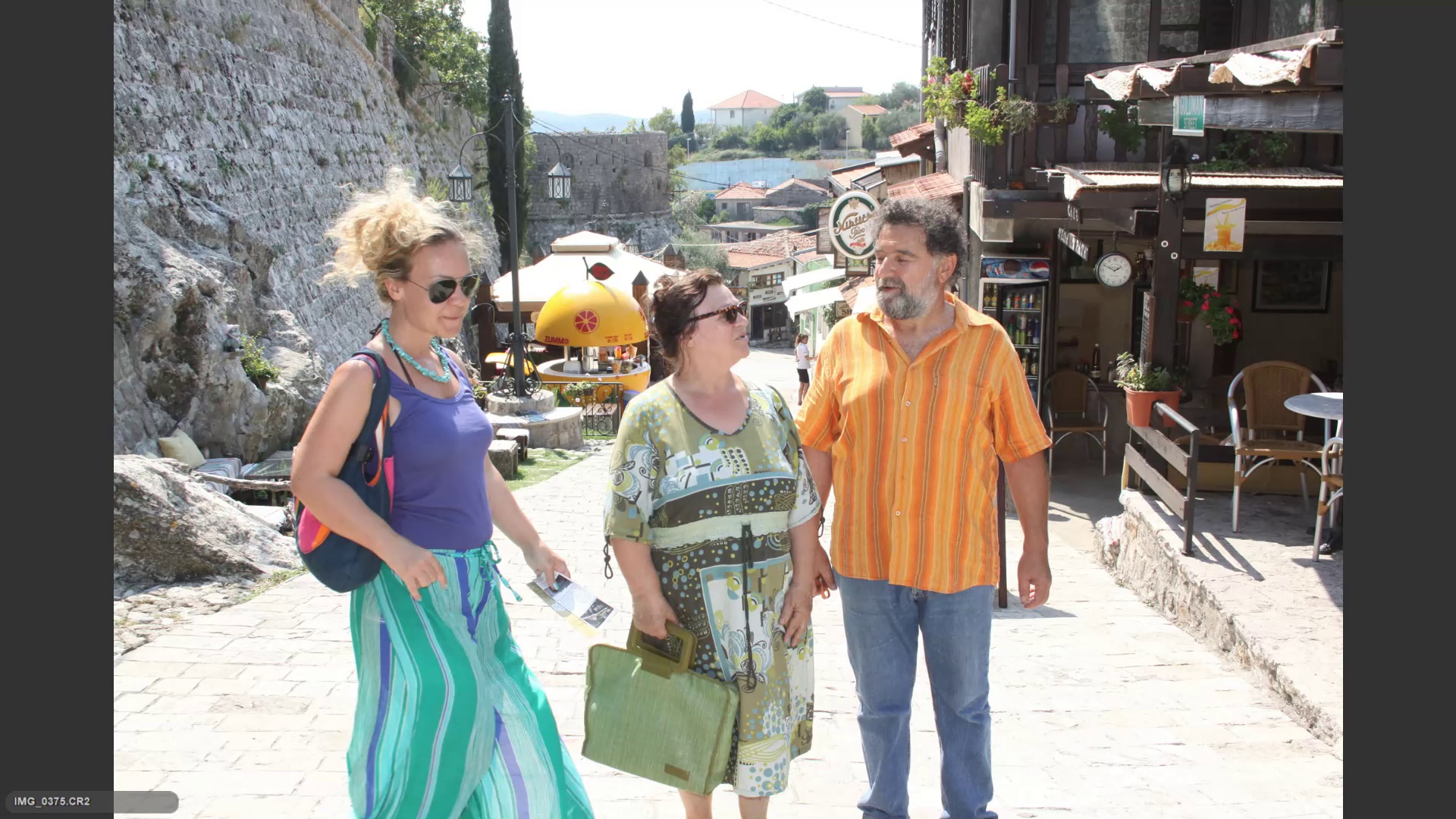 
key(ArrowRight)
 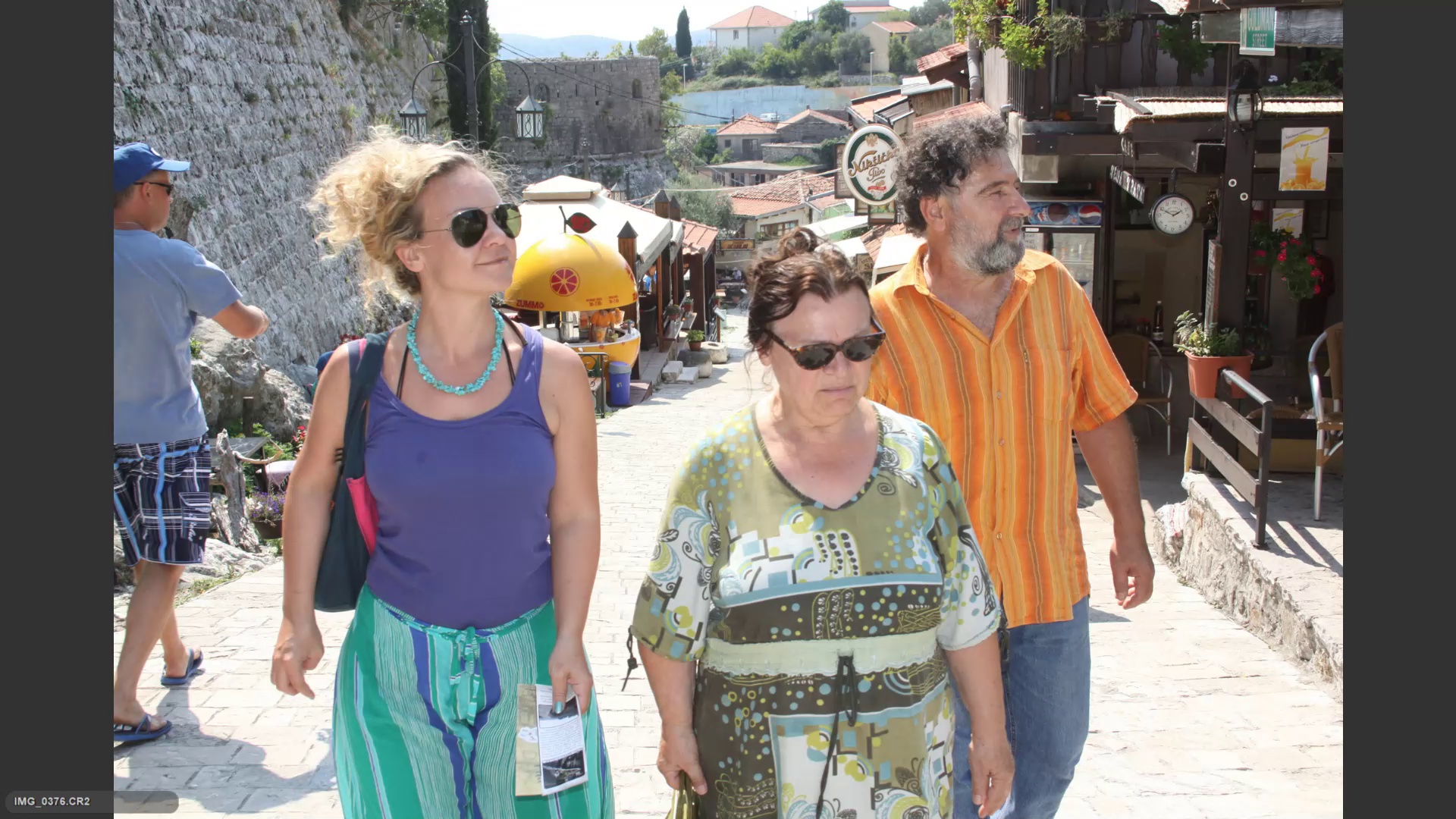 
key(ArrowLeft)
 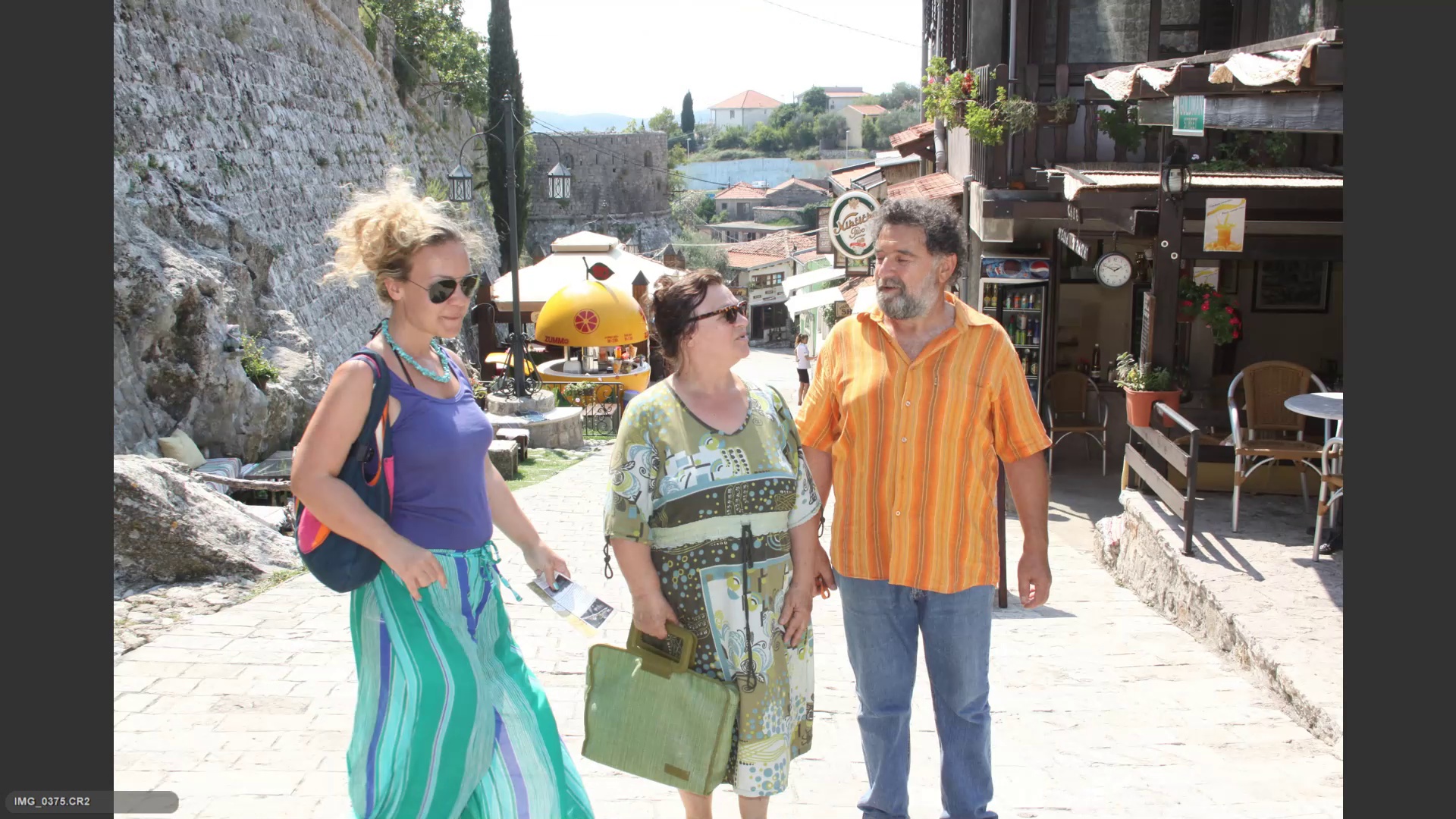 
key(6)
 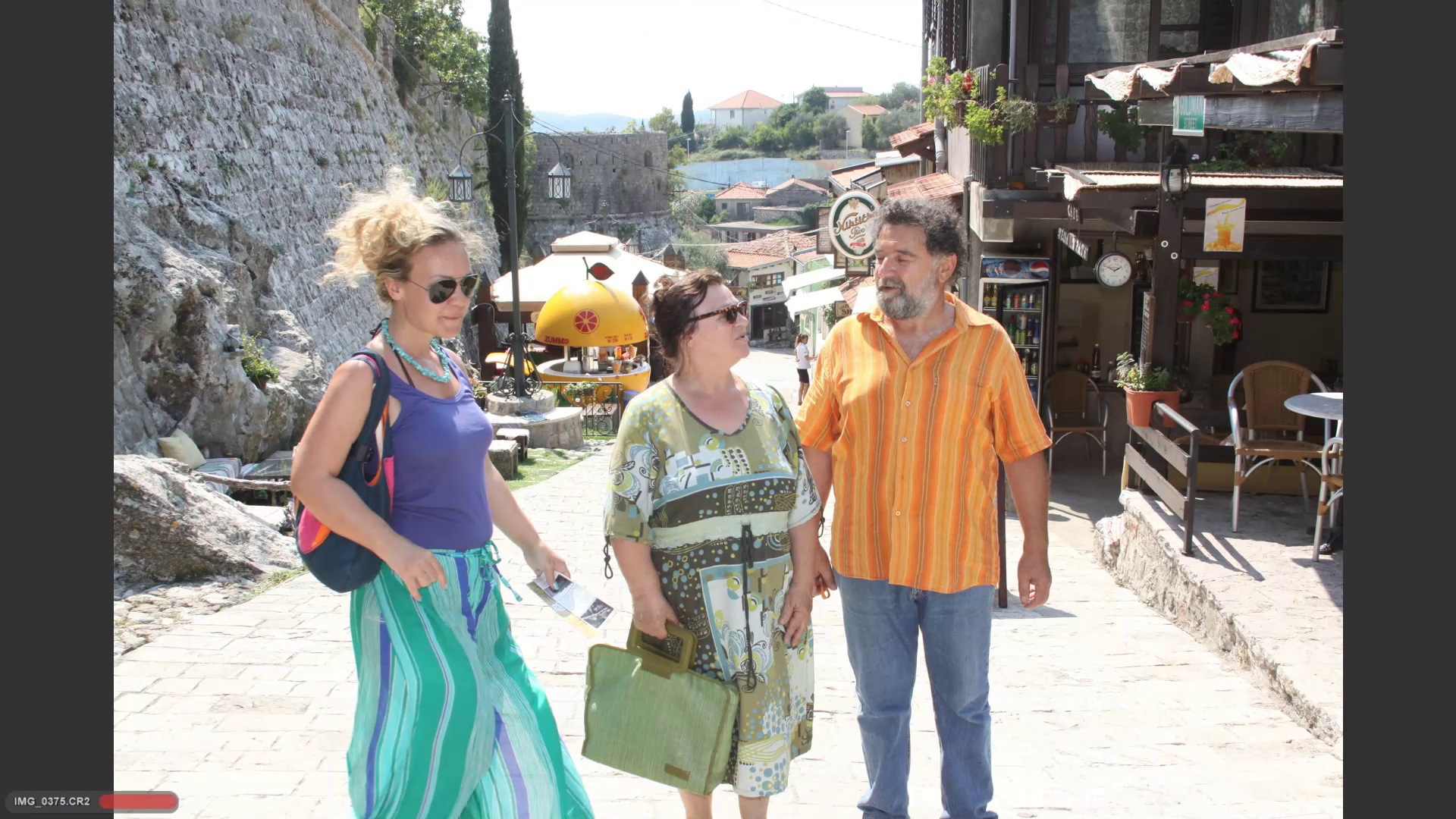 
key(ArrowRight)
 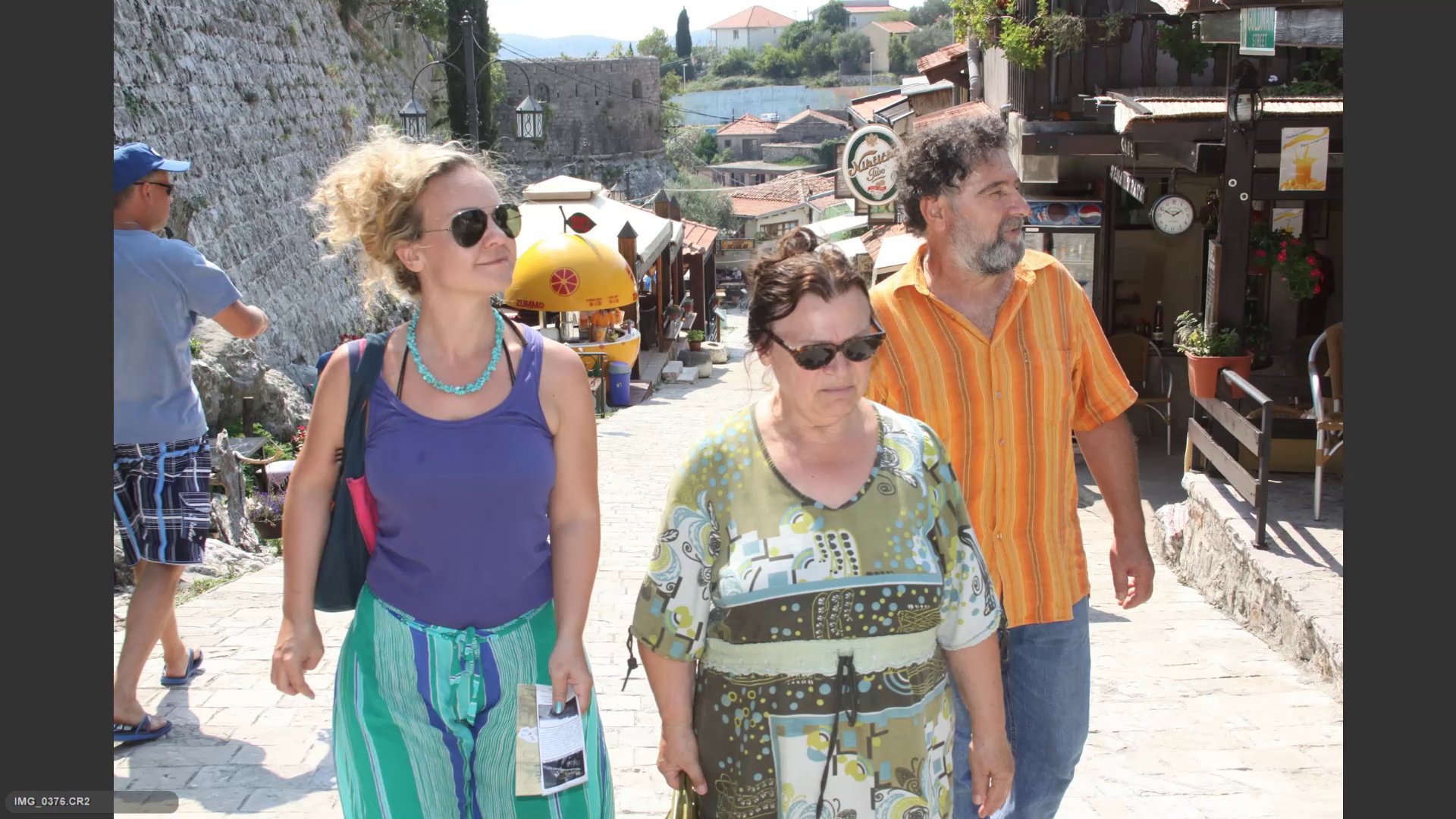 
key(ArrowRight)
 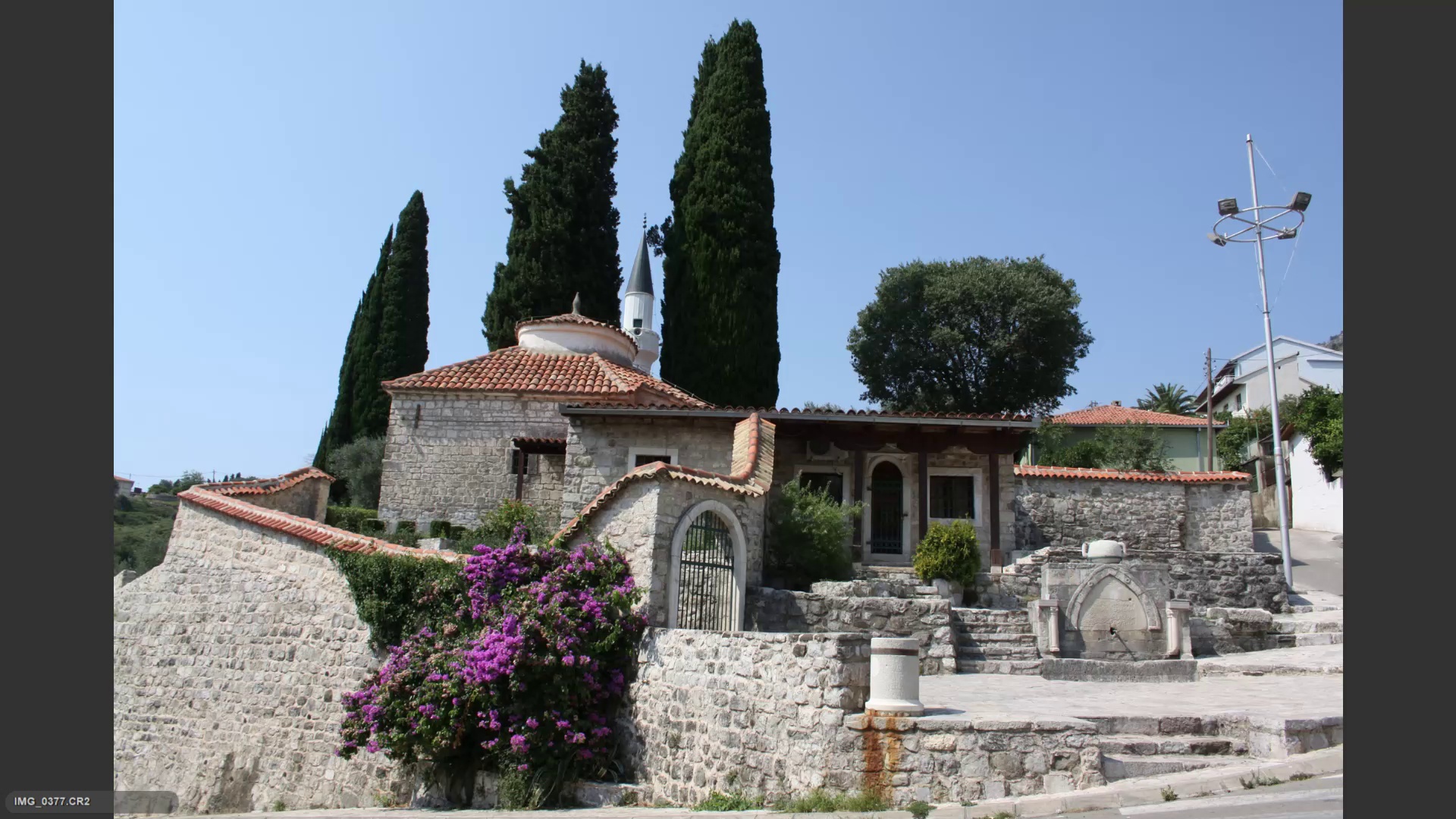 
key(ArrowLeft)
 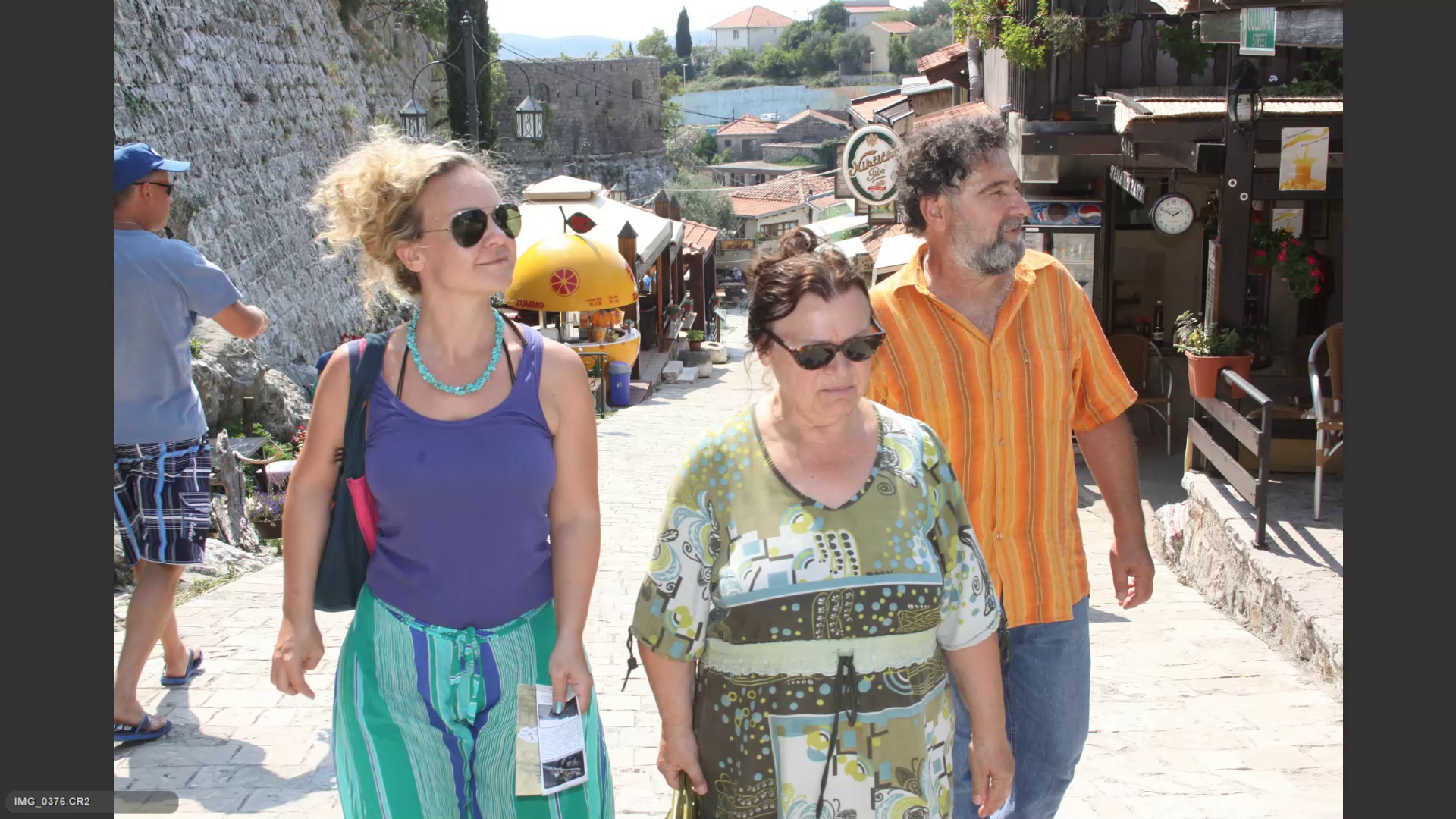 
key(6)
 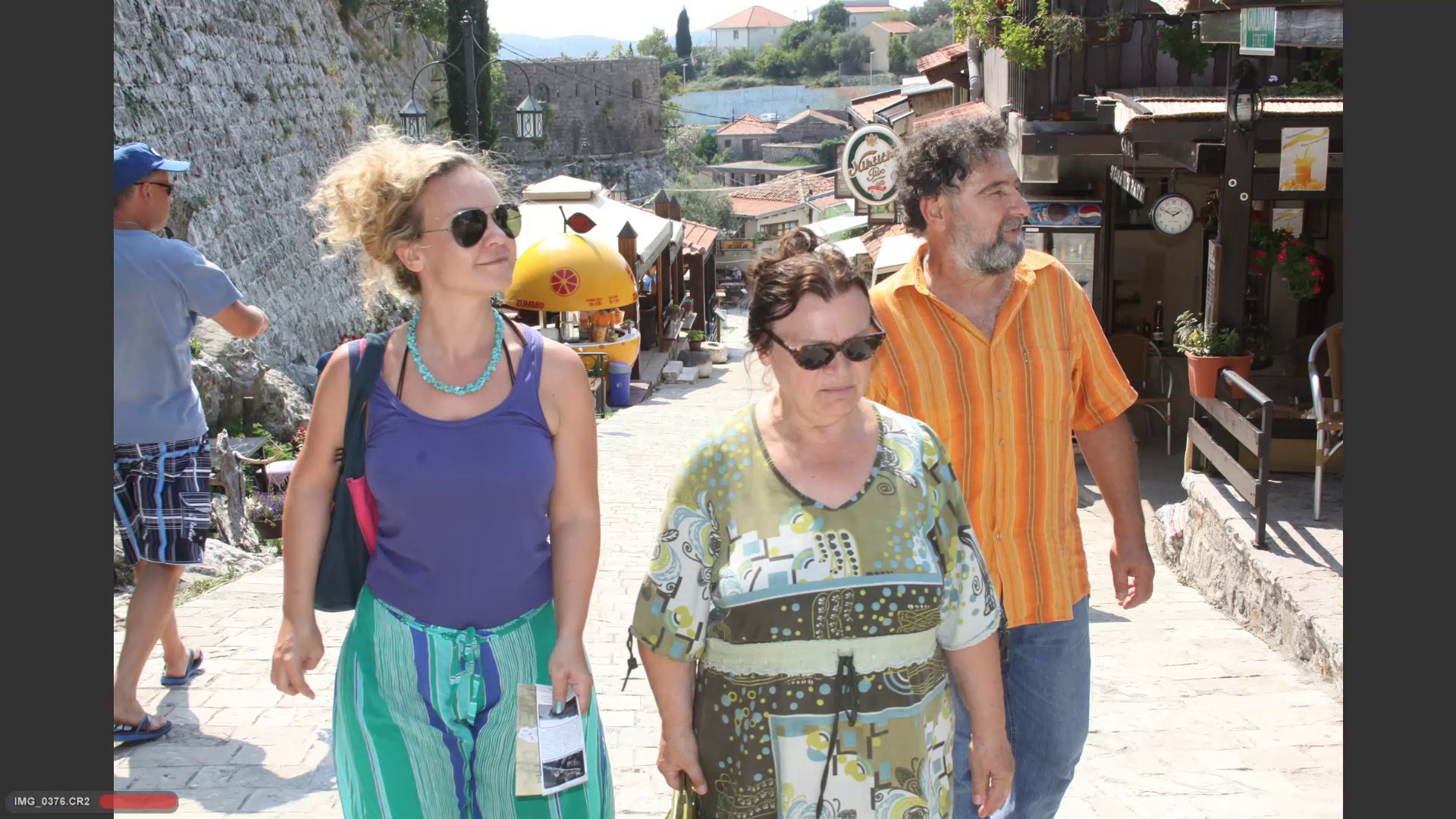 
key(ArrowRight)
 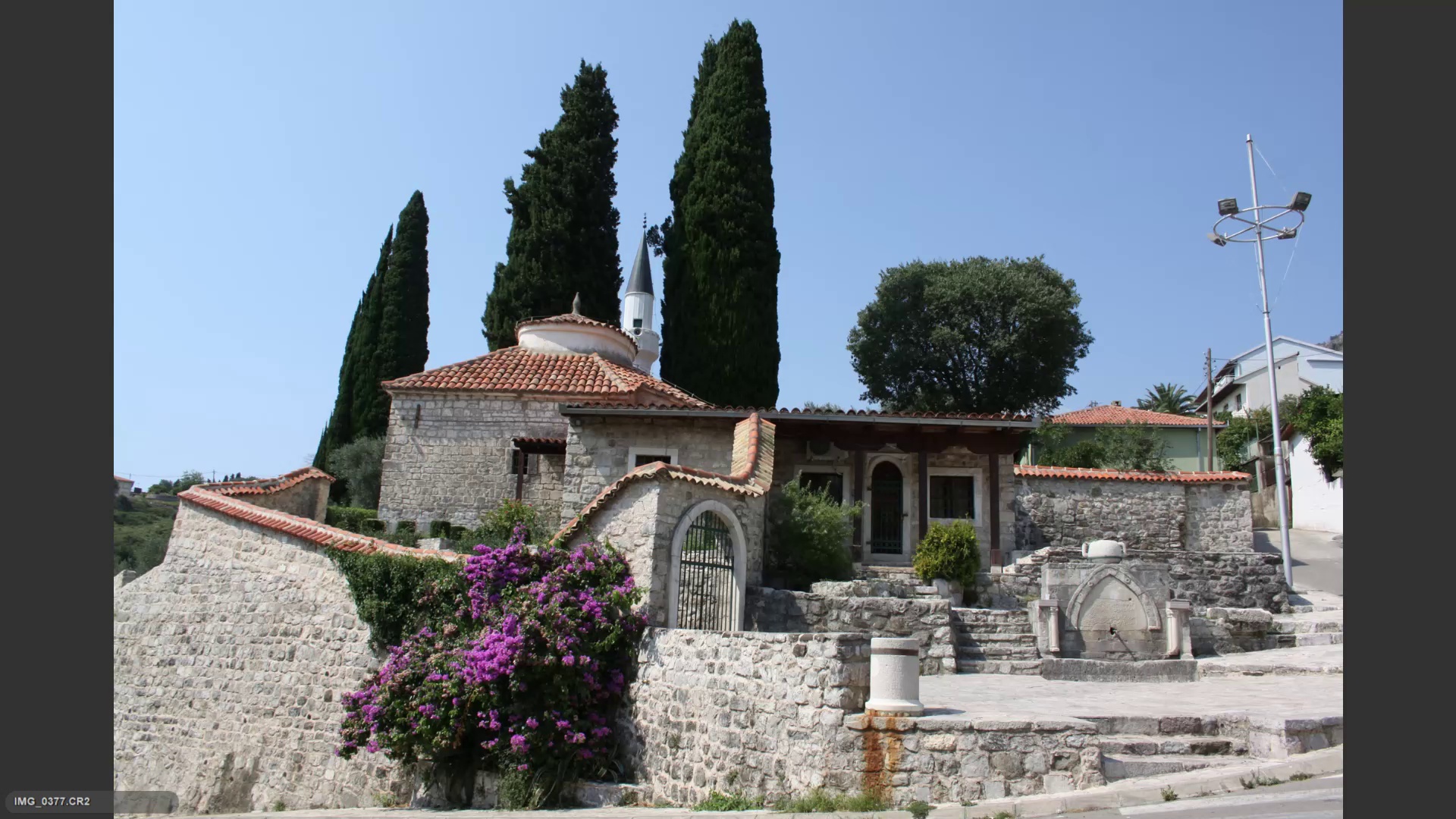 
key(ArrowRight)
 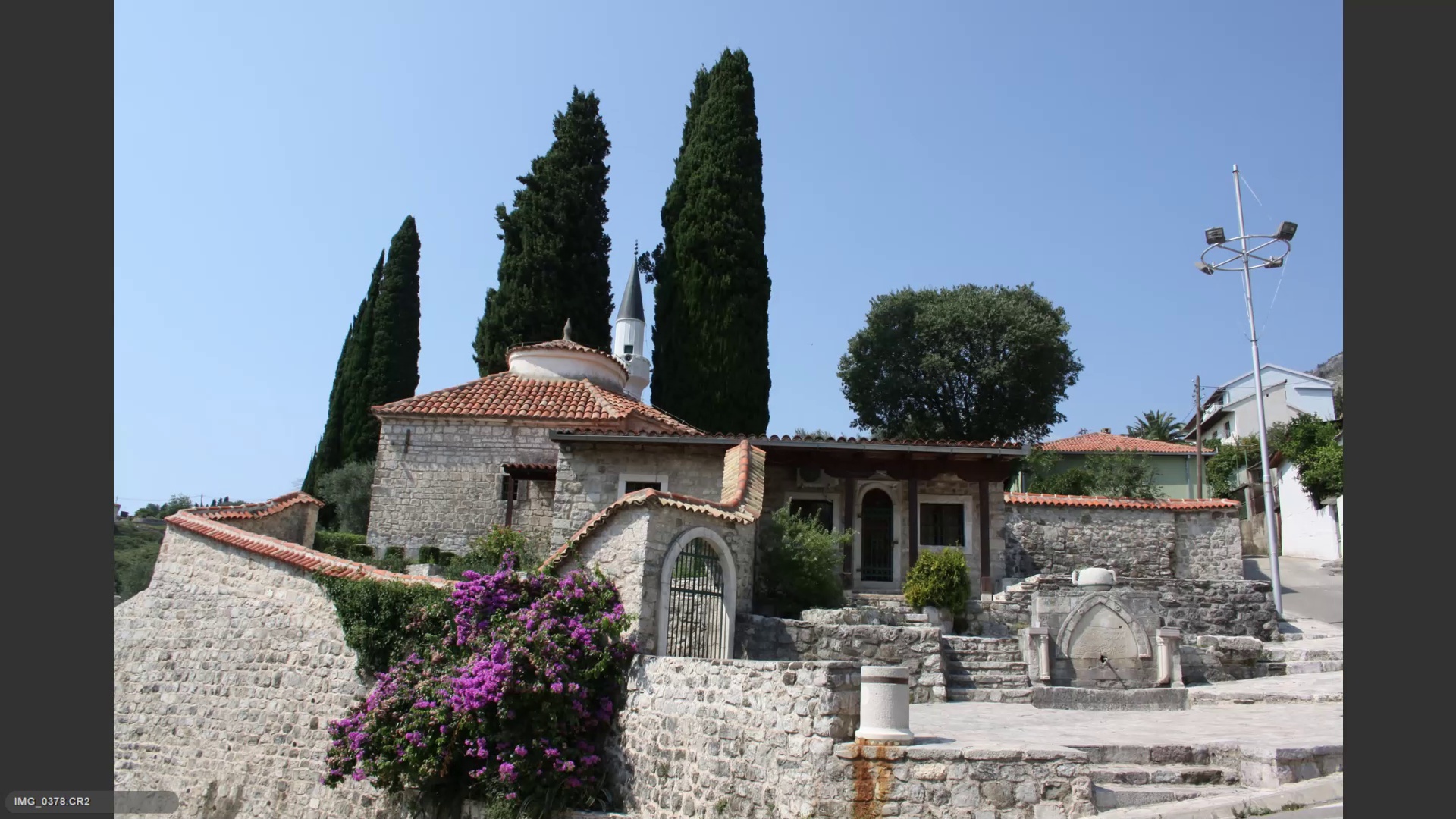 
key(ArrowLeft)
 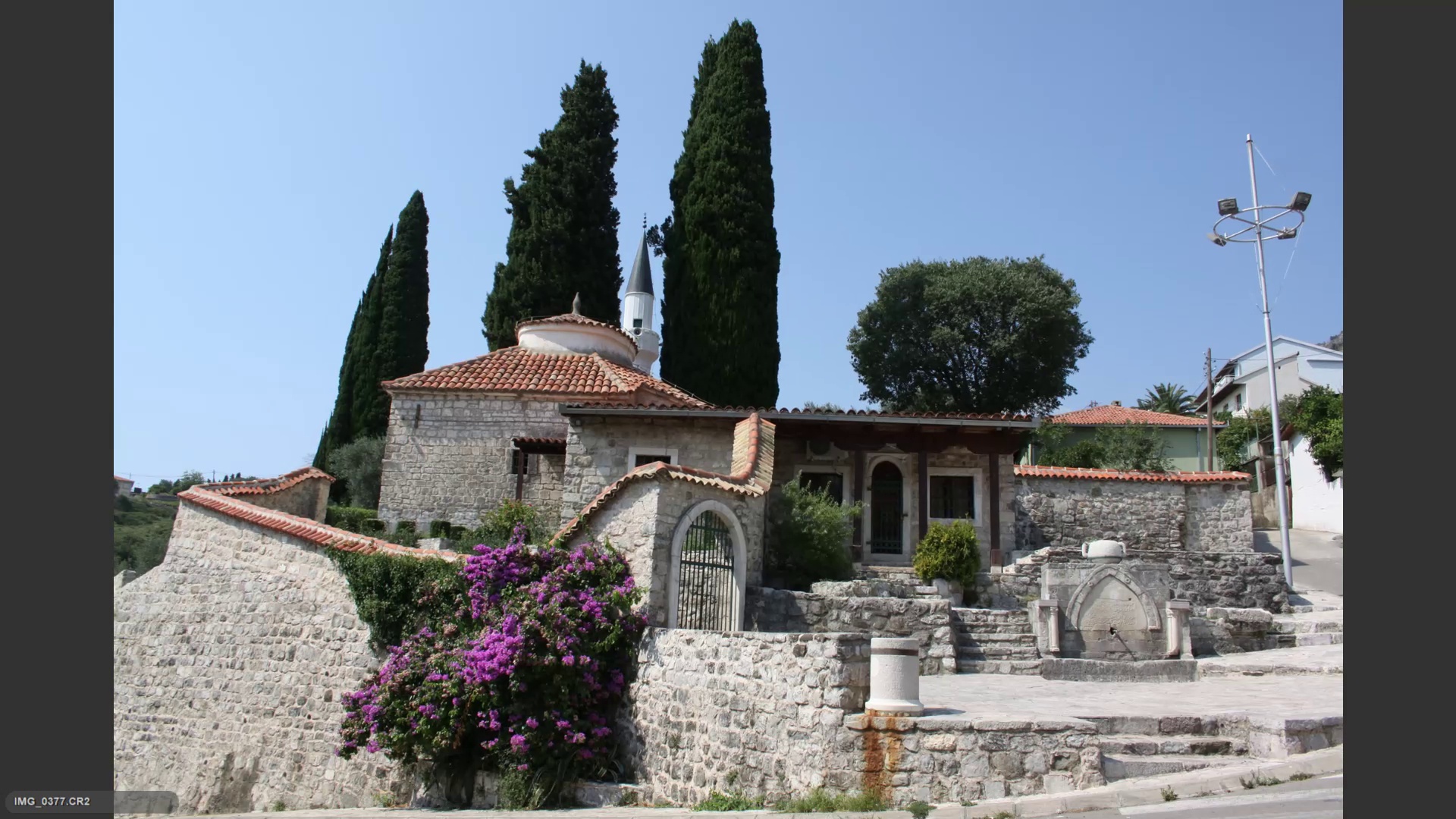 
key(6)
 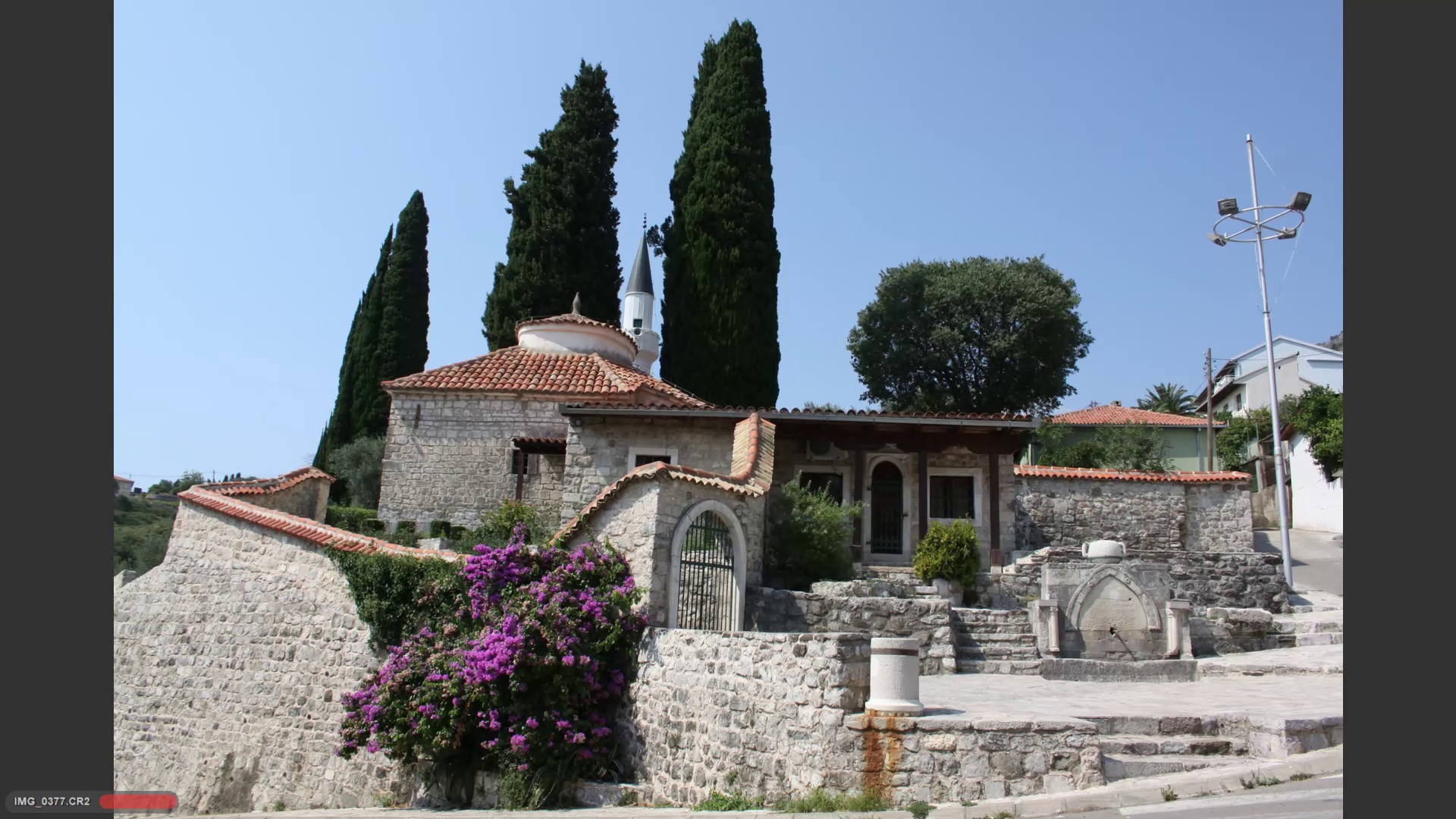 
key(ArrowRight)
 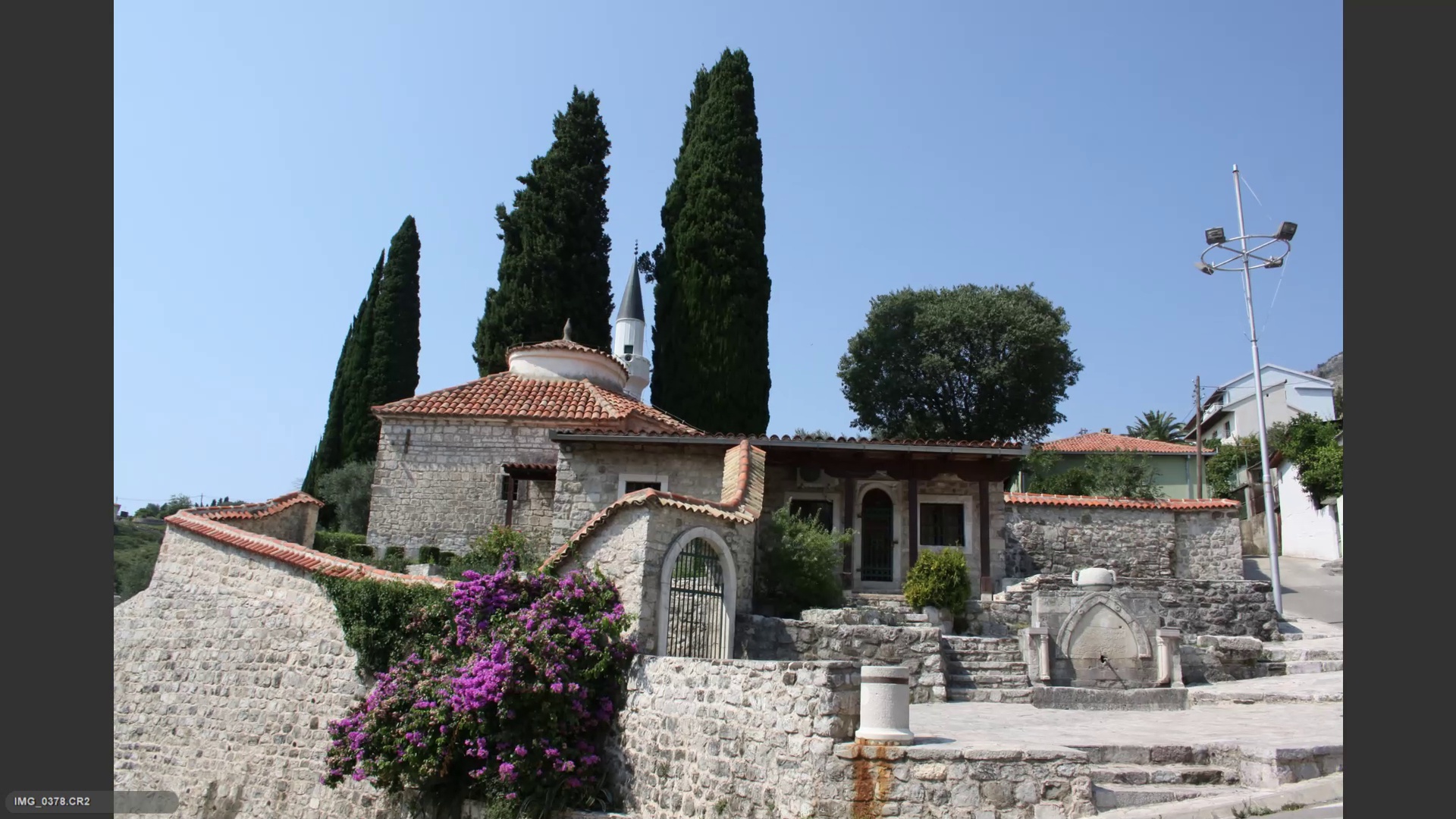 
key(ArrowRight)
 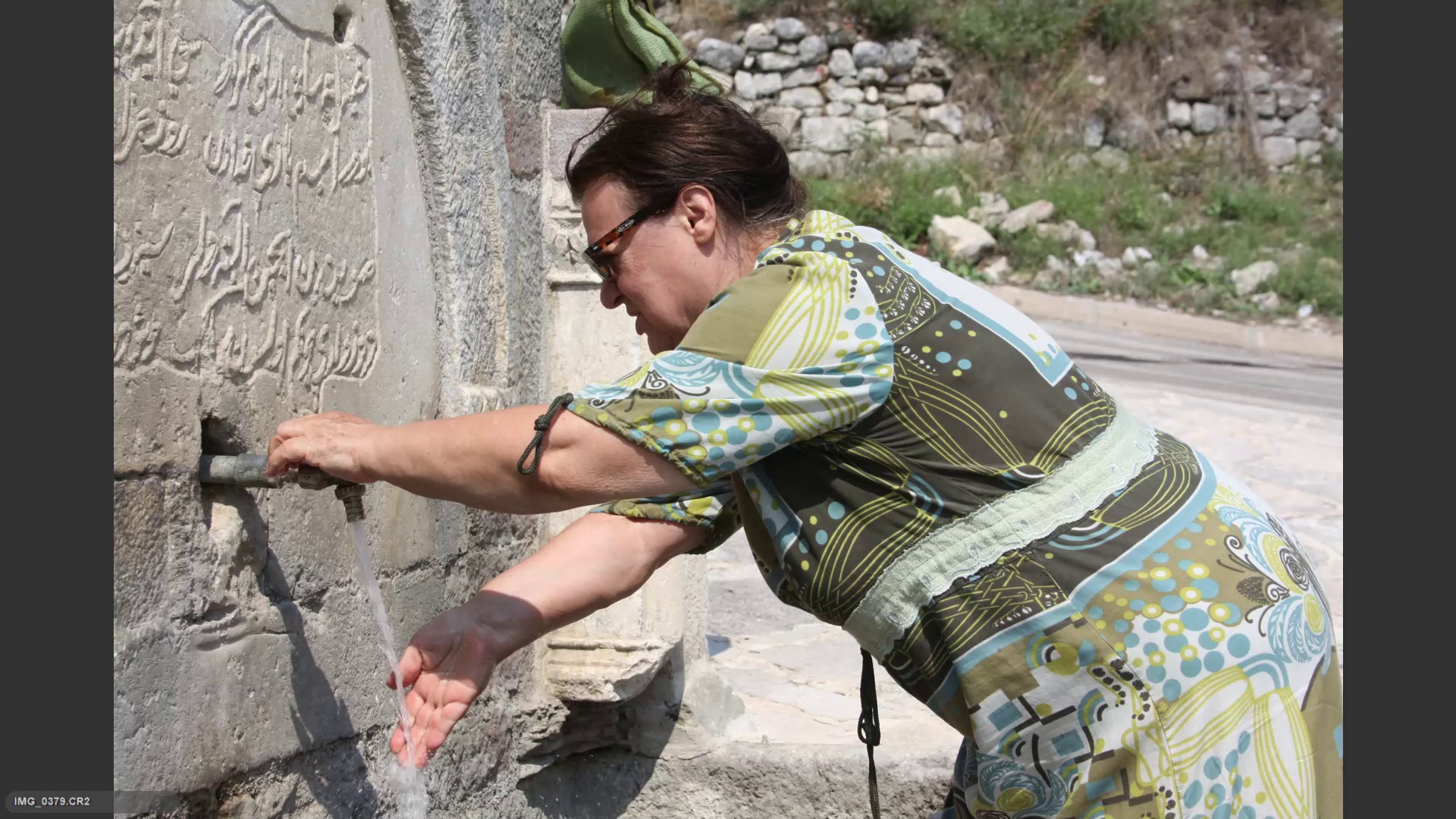 
key(ArrowRight)
 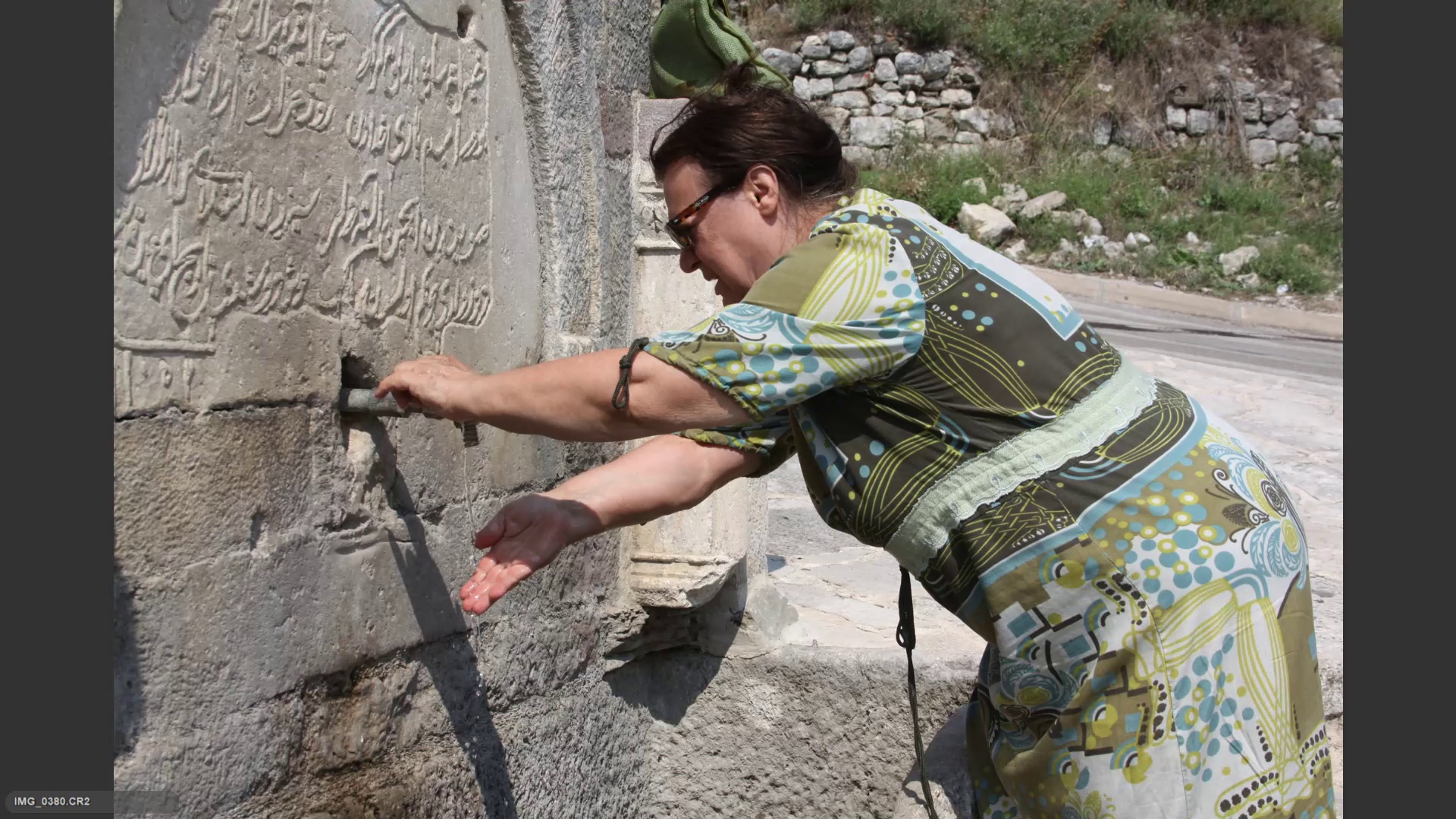 
key(ArrowLeft)
 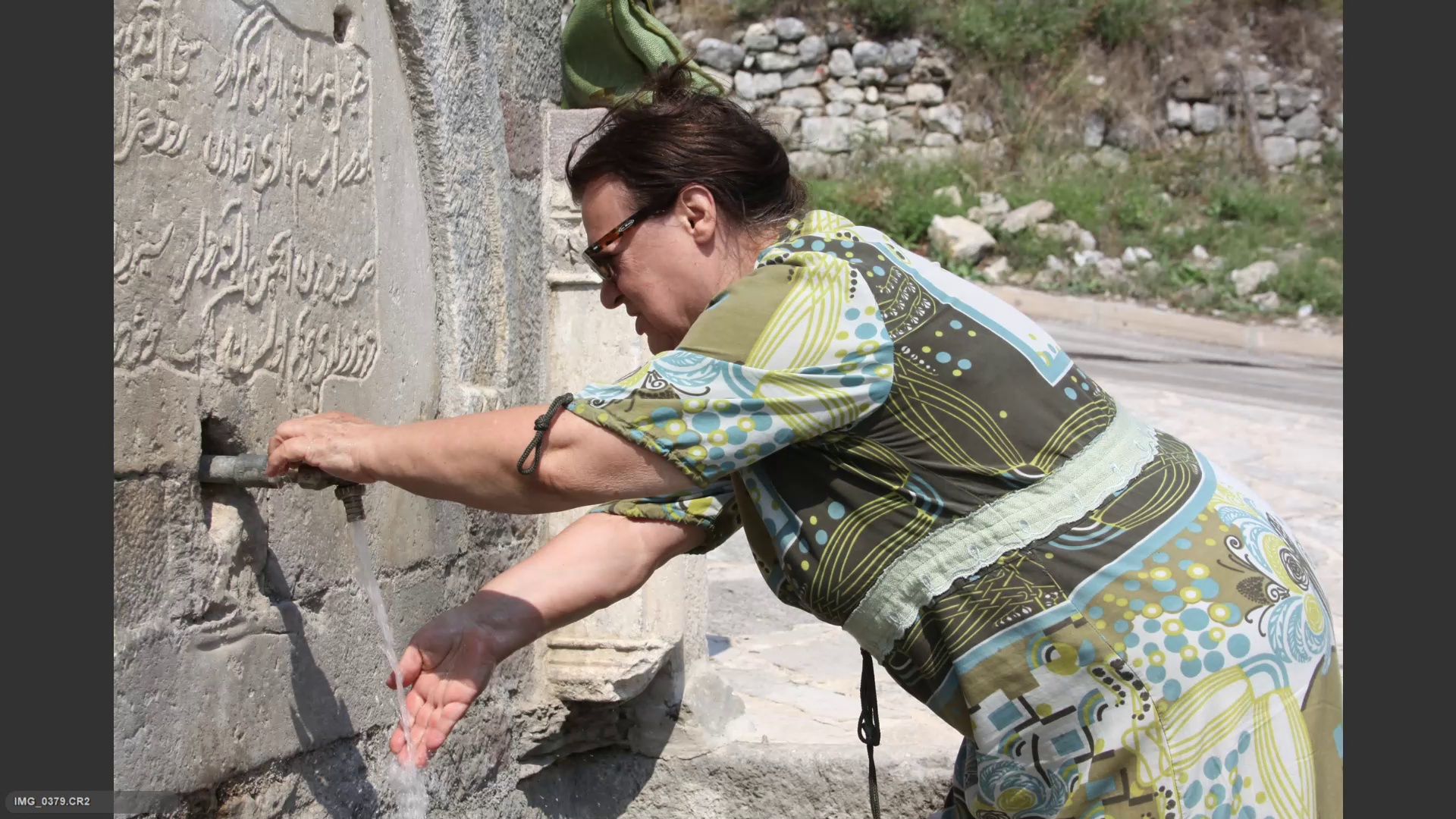 
key(6)
 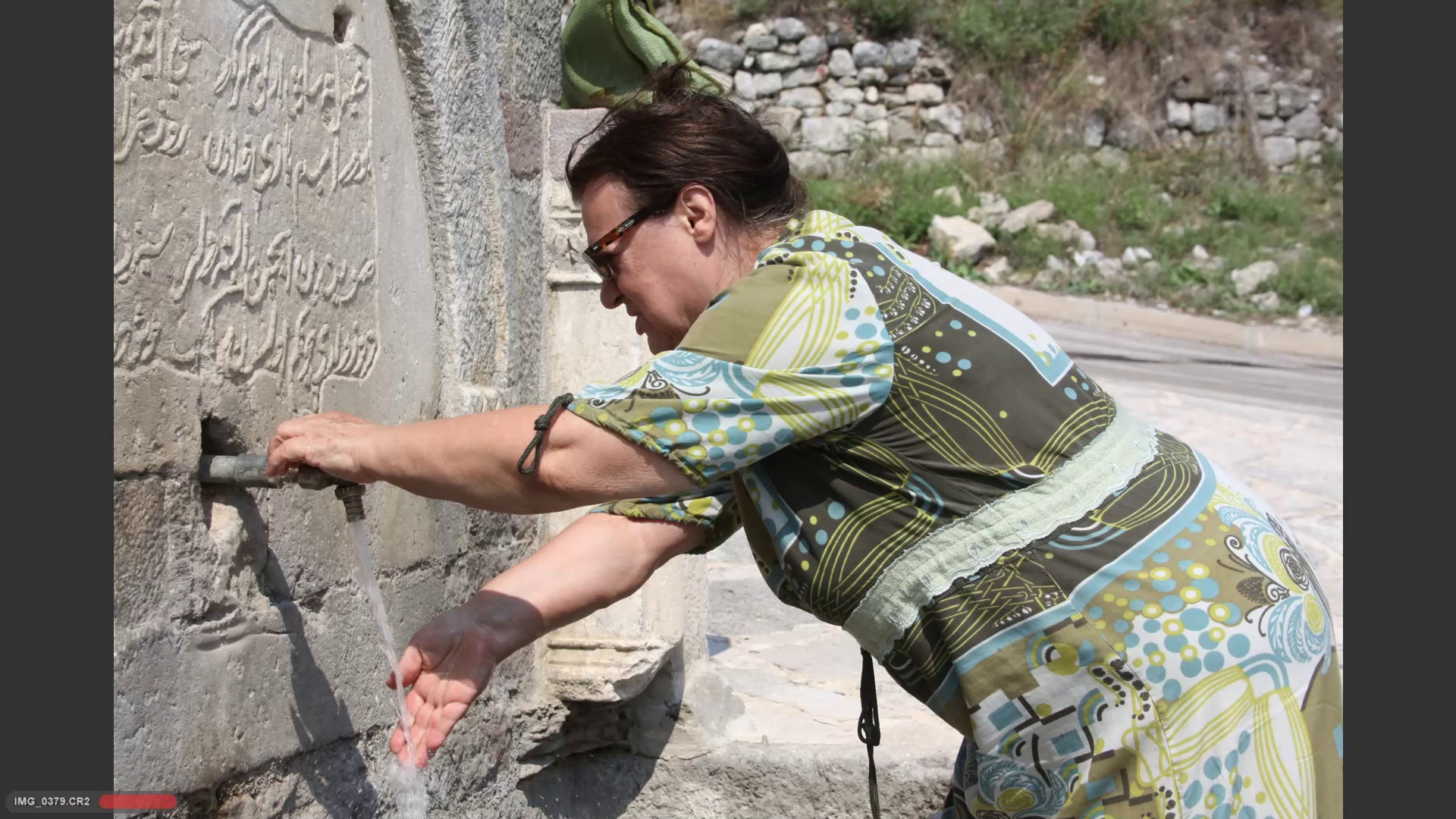 
key(ArrowRight)
 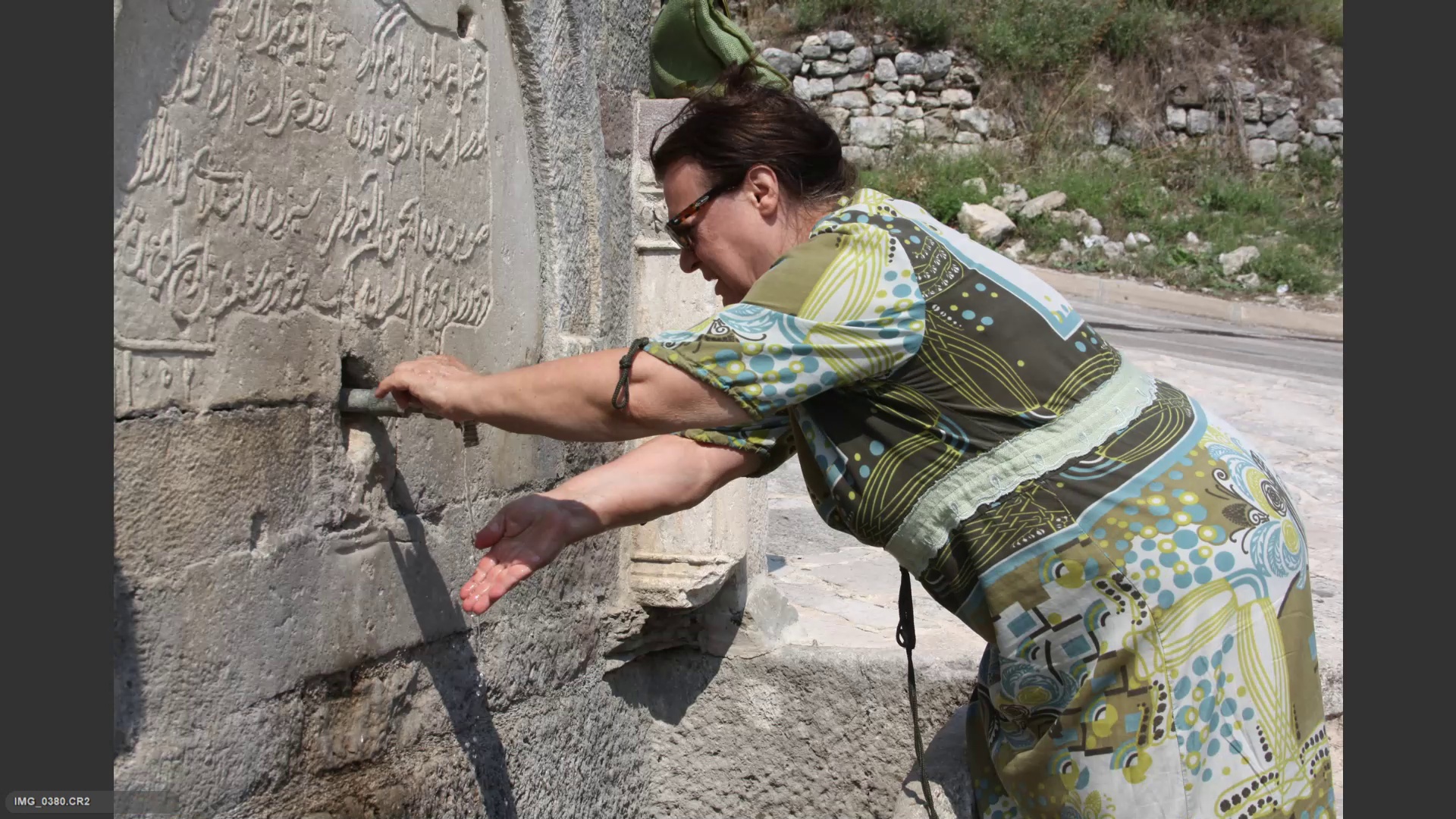 
key(ArrowRight)
 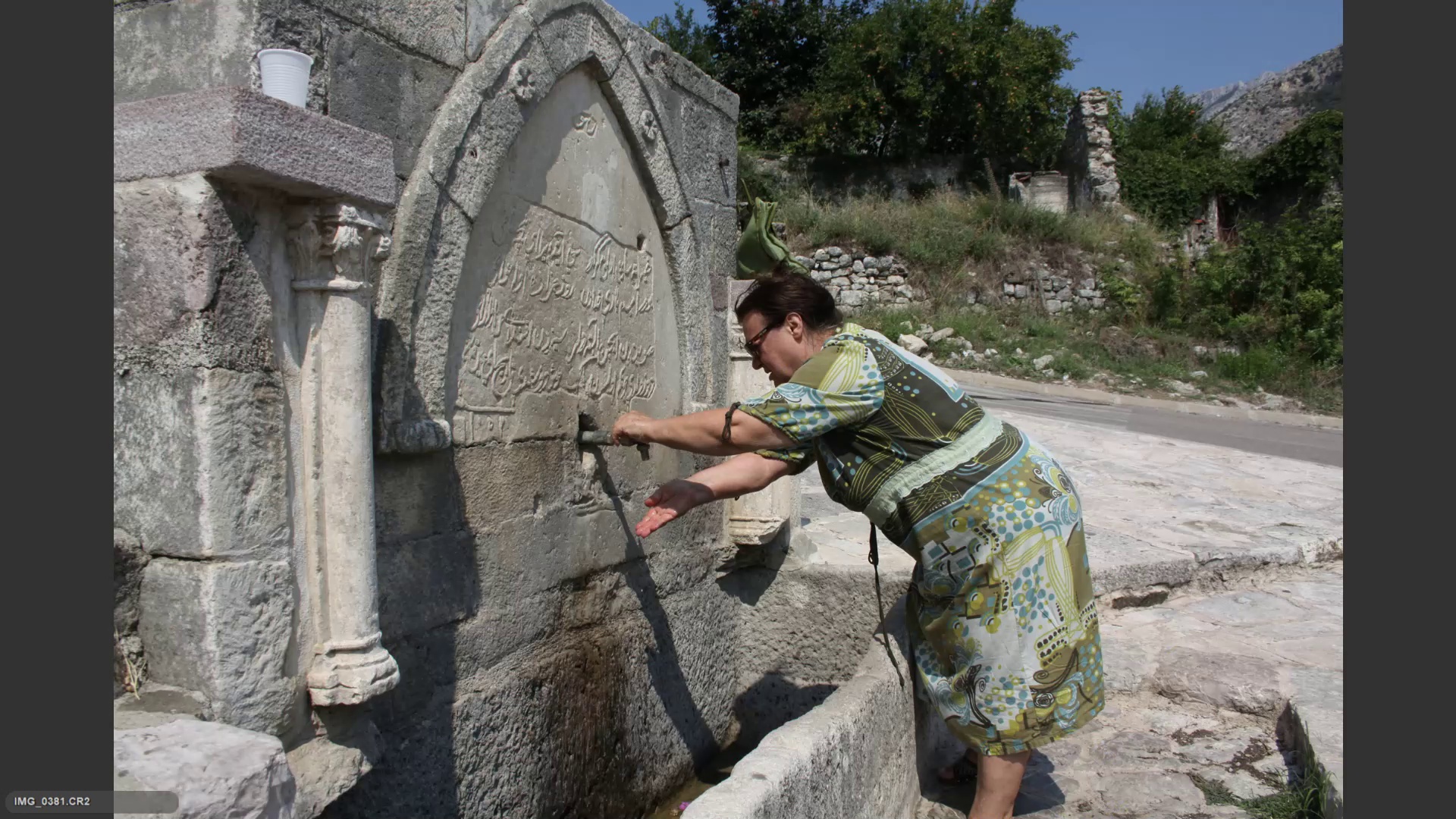 
key(ArrowRight)
 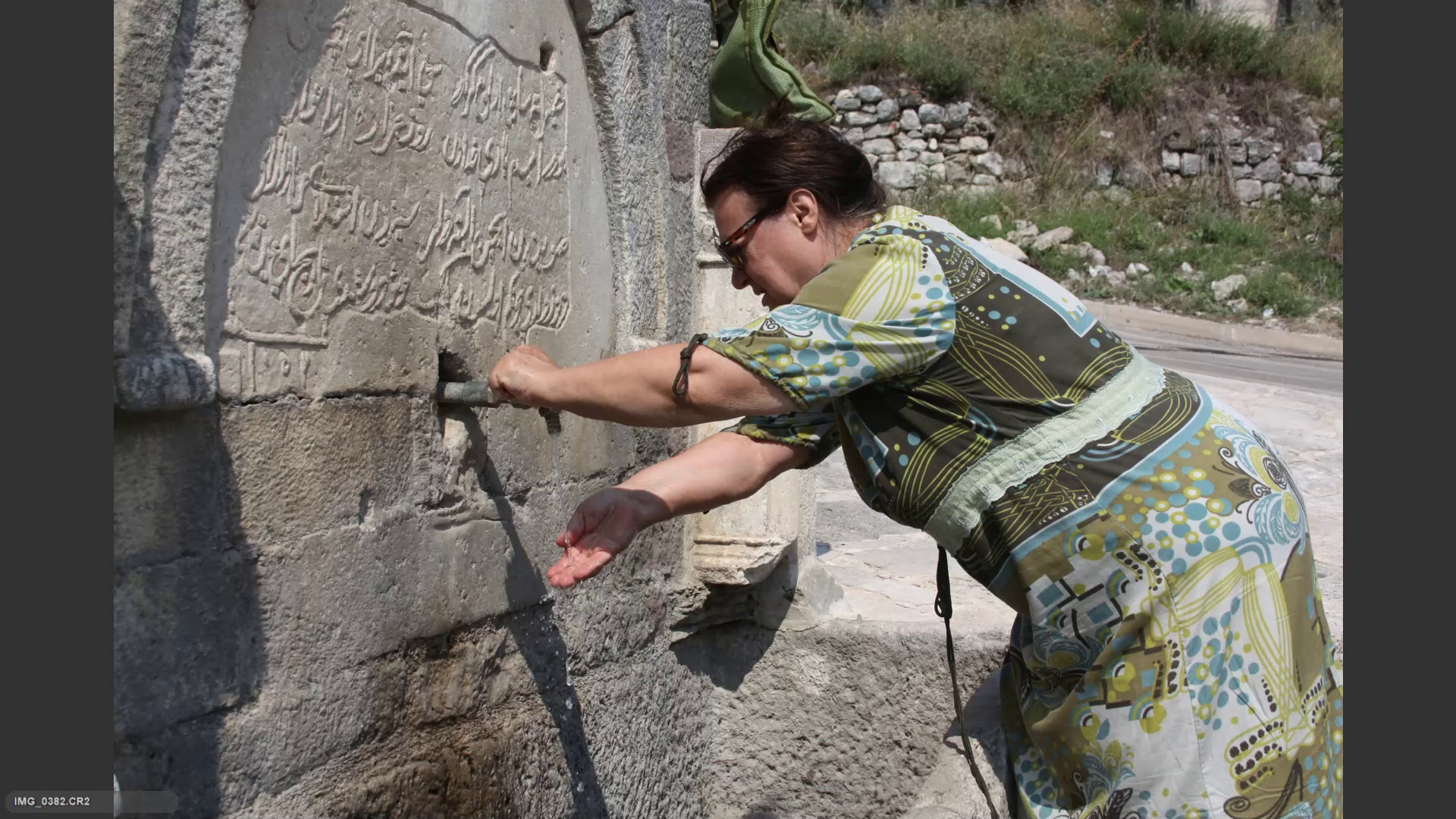 
key(ArrowLeft)
 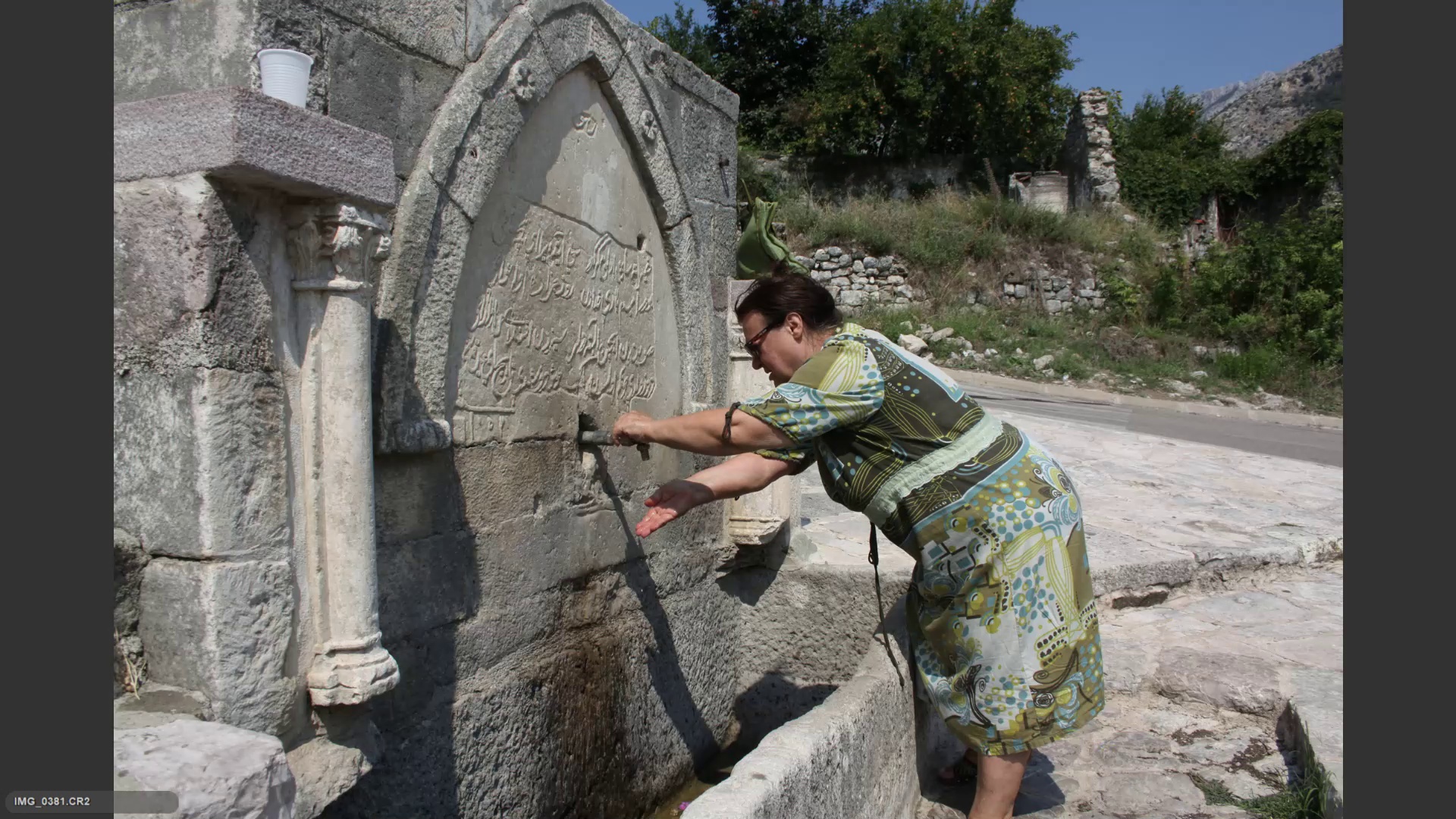 
key(6)
 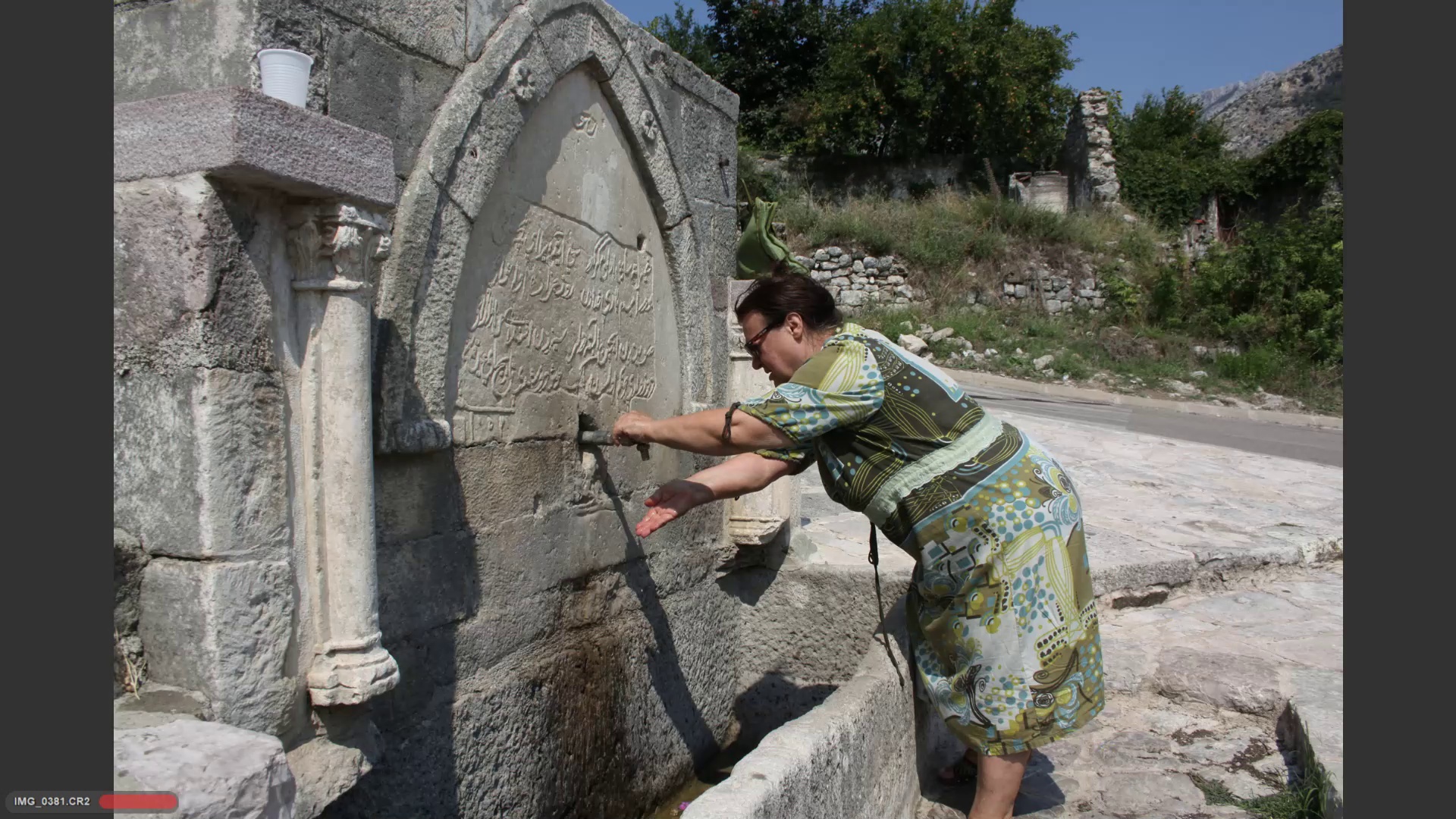 
key(ArrowRight)
 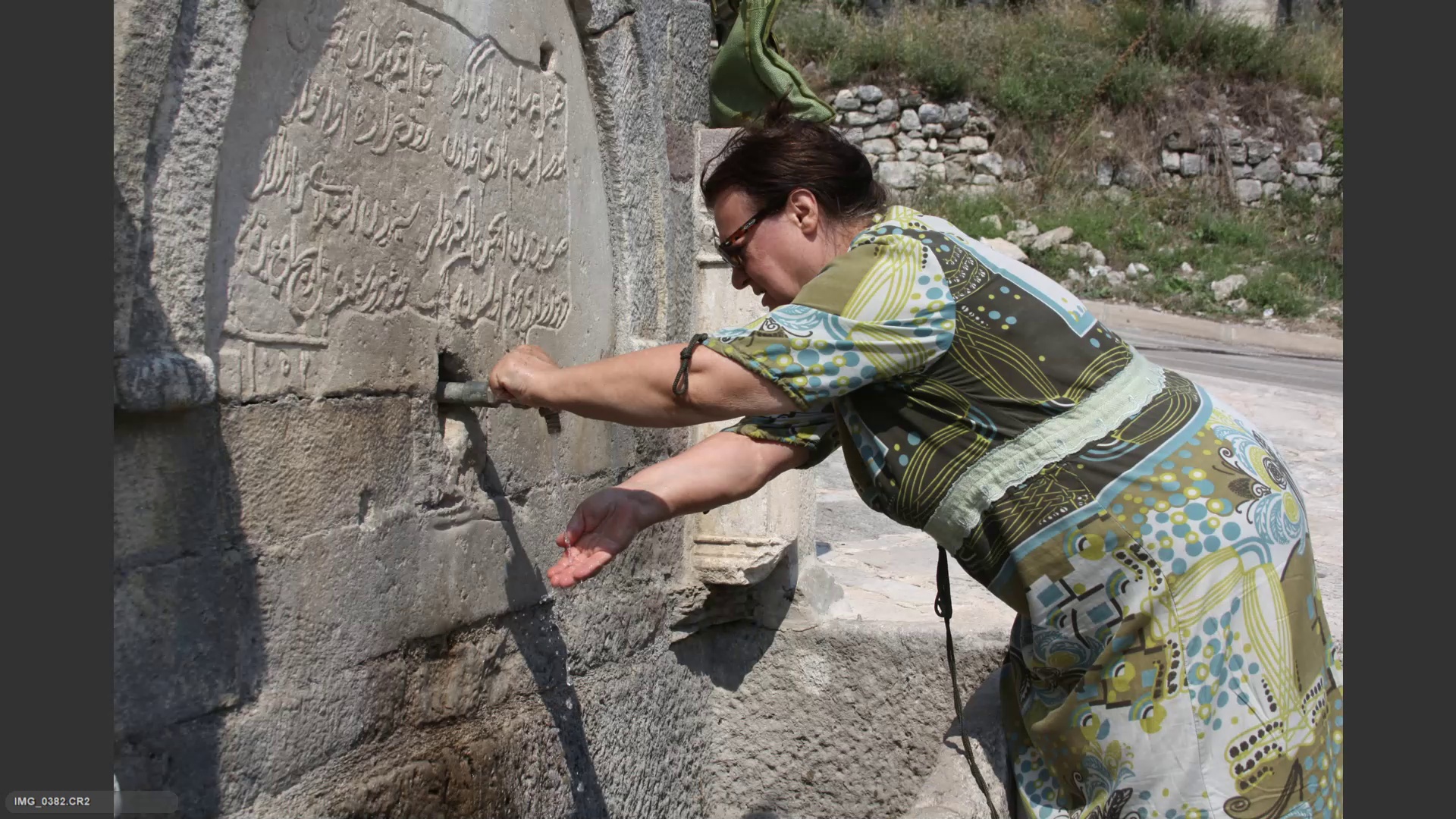 
key(ArrowRight)
 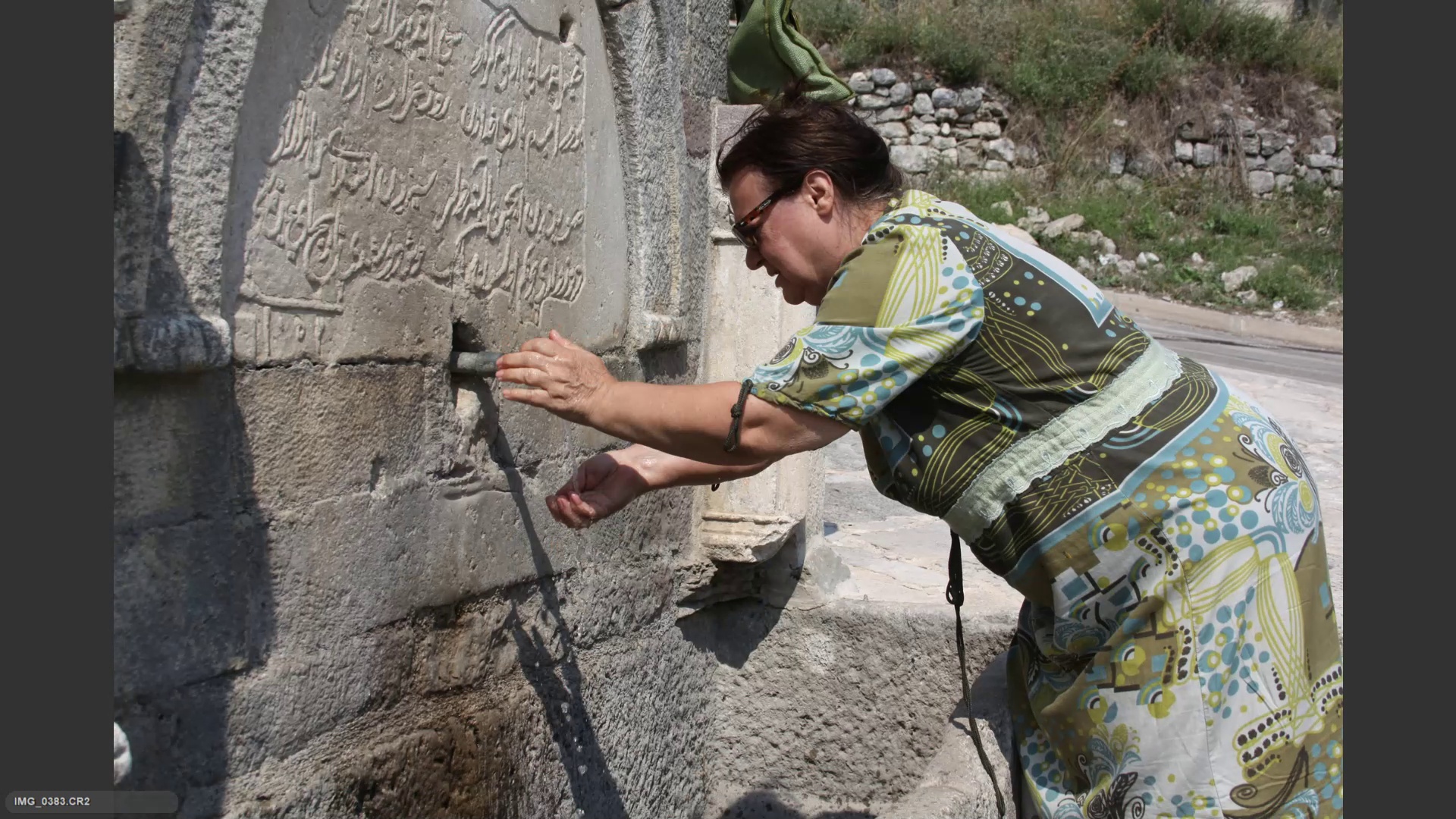 
key(ArrowRight)
 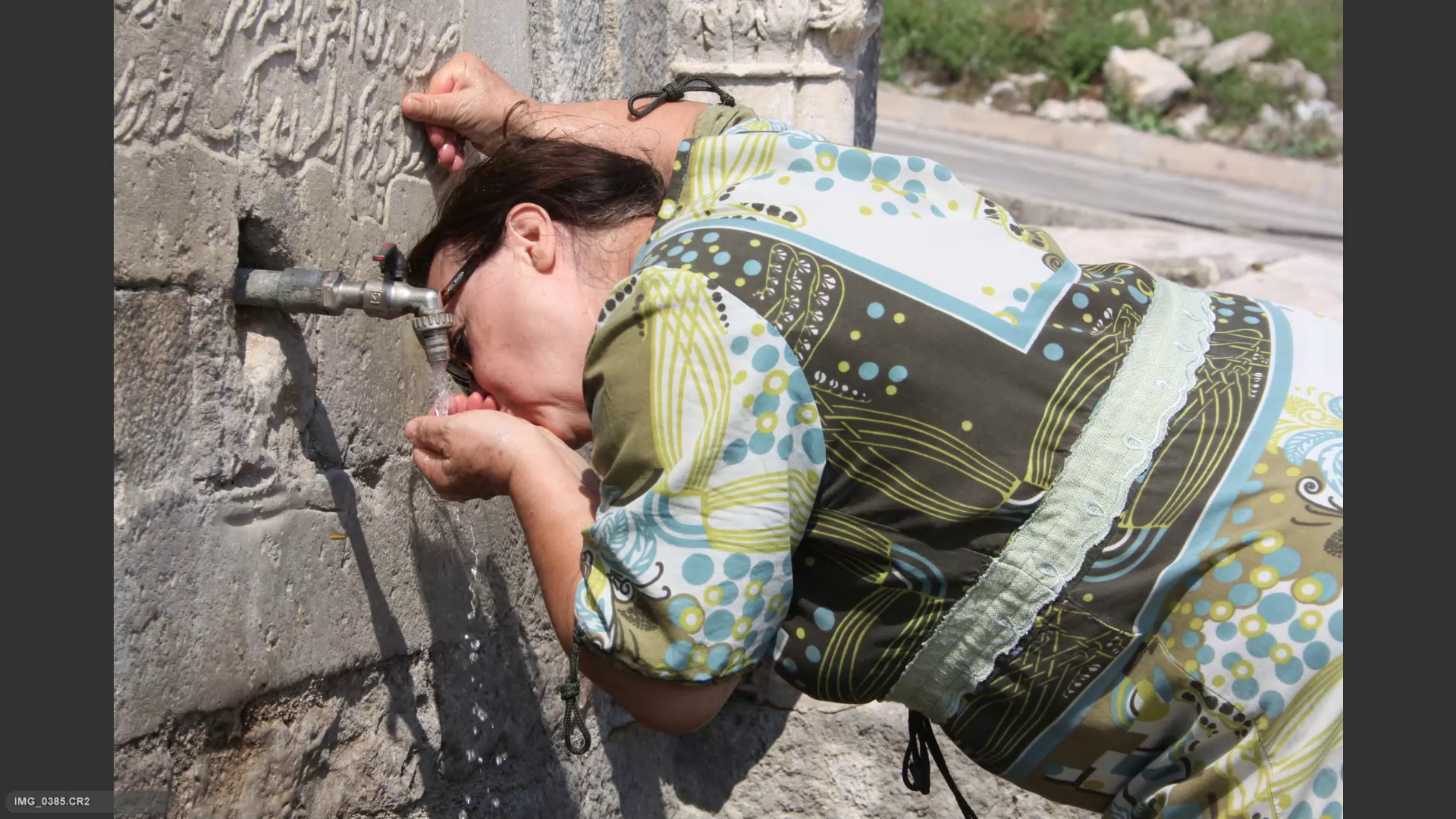 
key(ArrowLeft)
 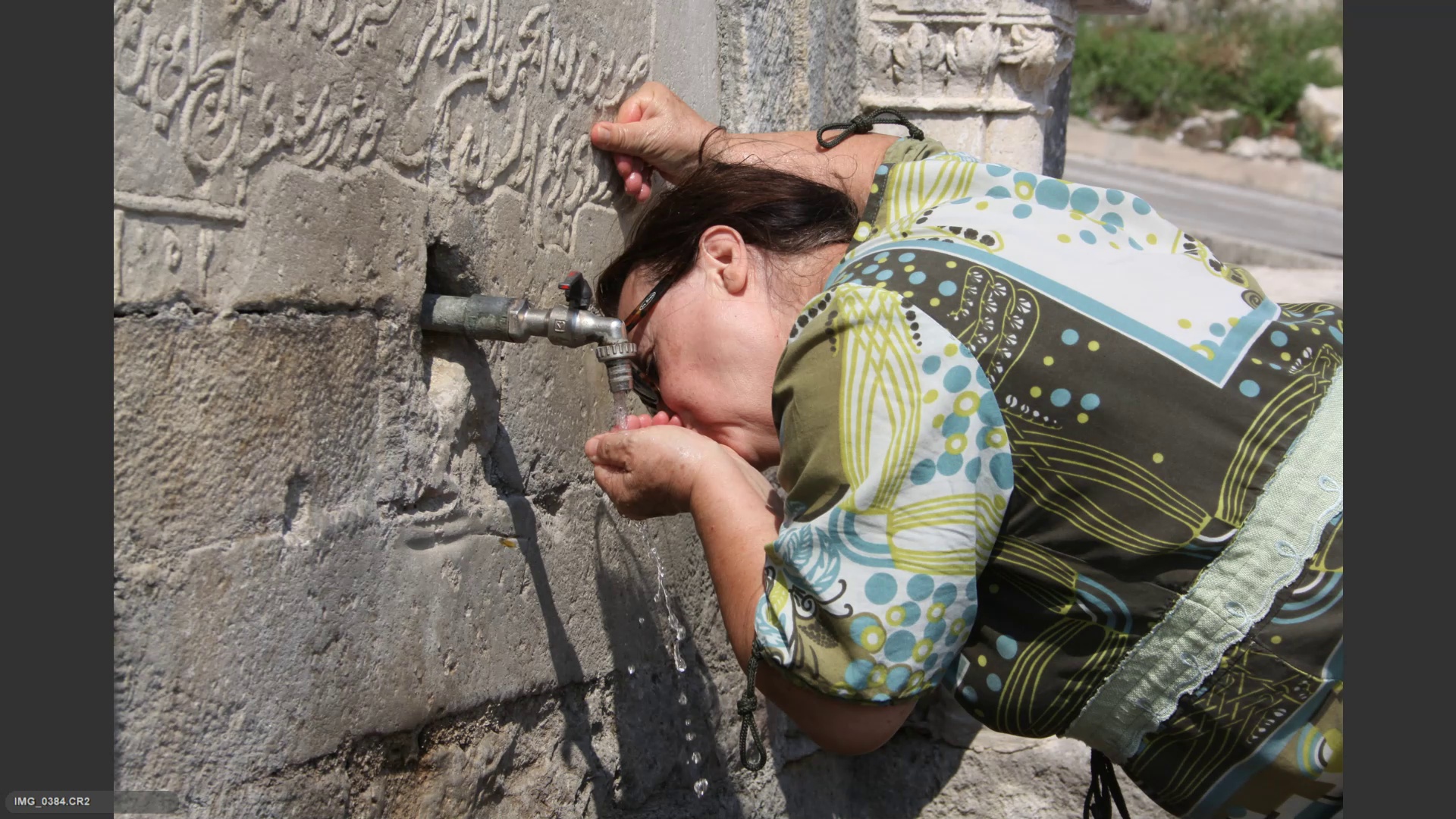 
key(6)
 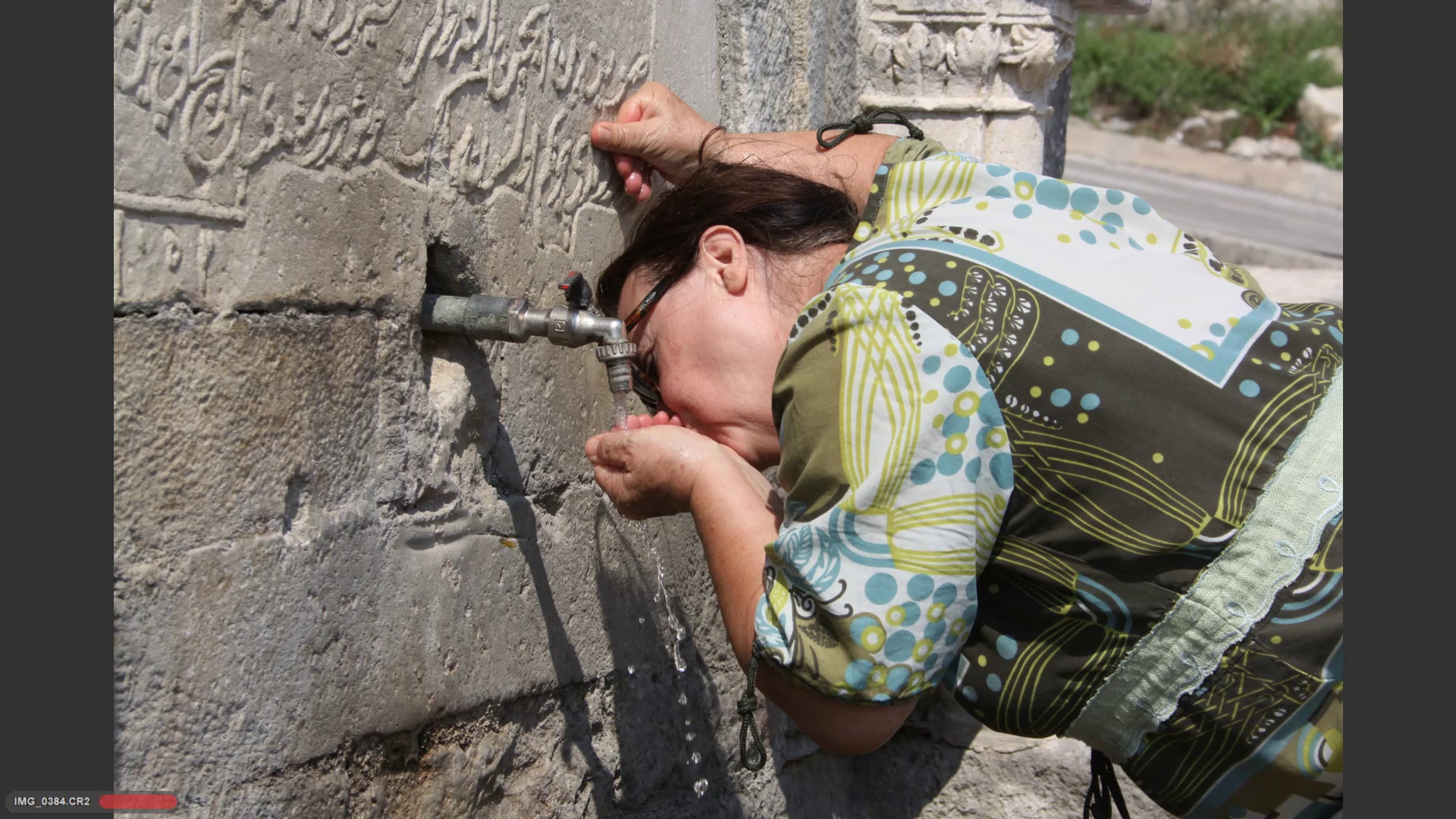 
key(ArrowRight)
 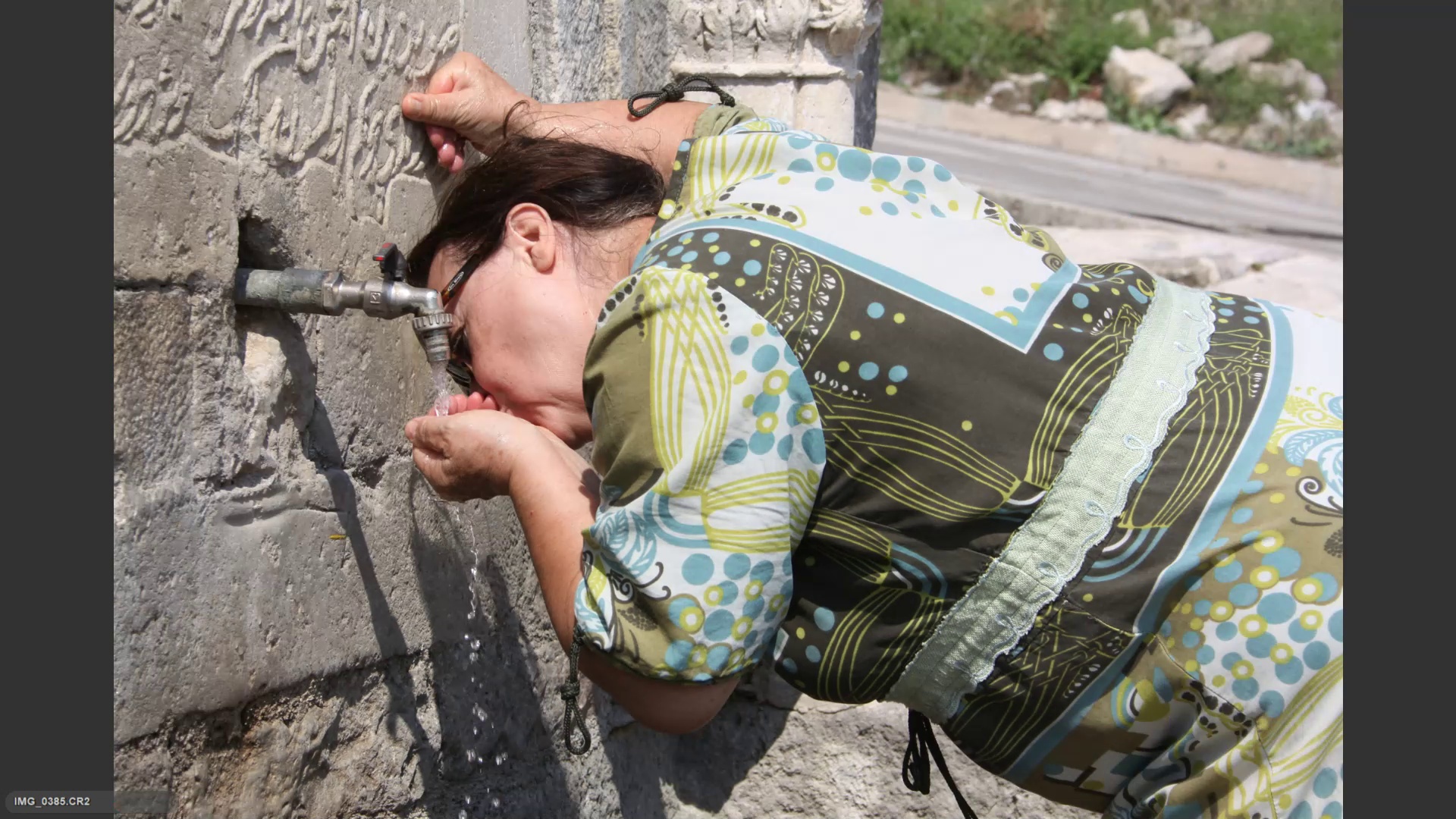 
key(ArrowRight)
 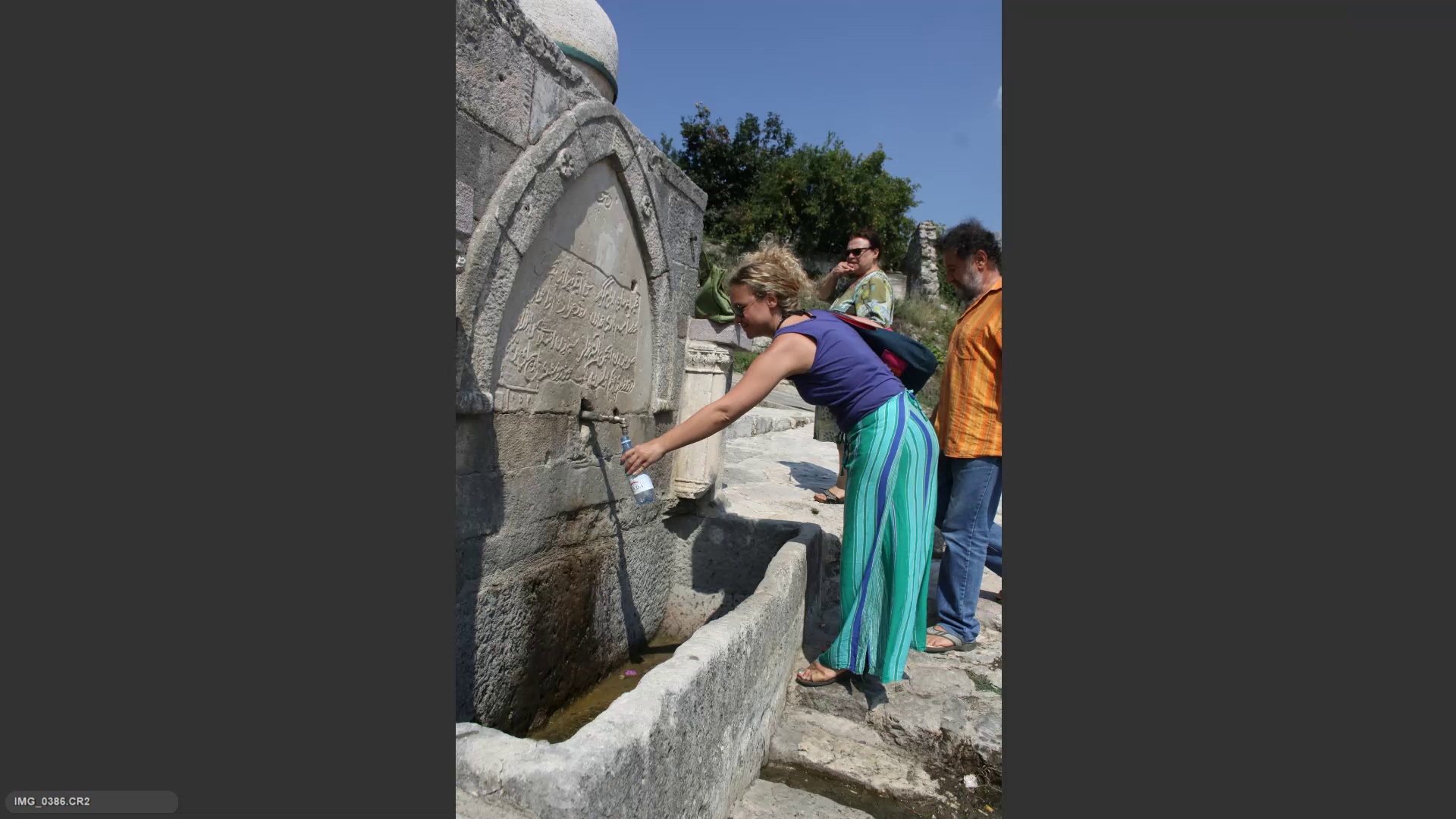 
key(ArrowRight)
 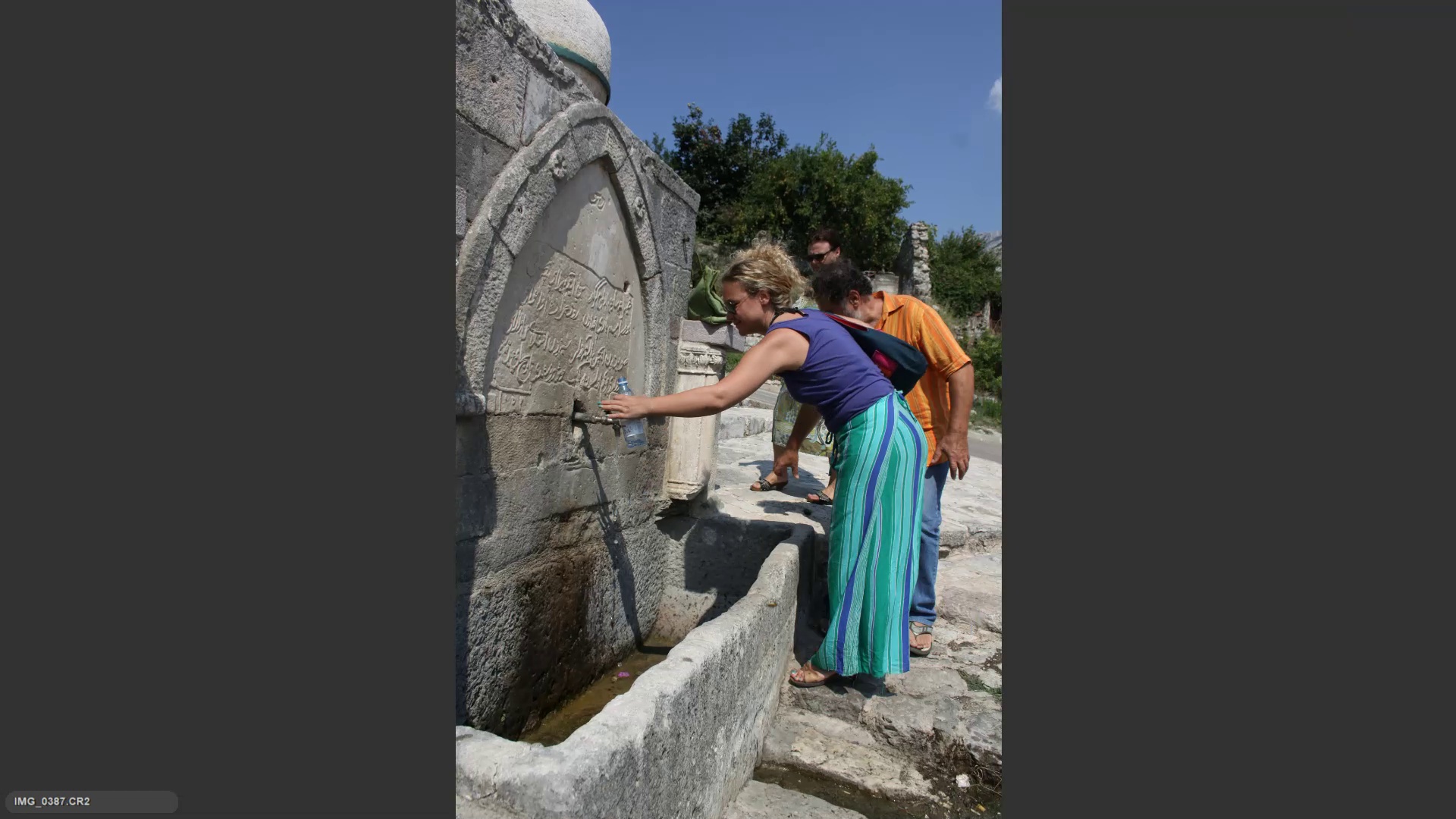 
key(ArrowLeft)
 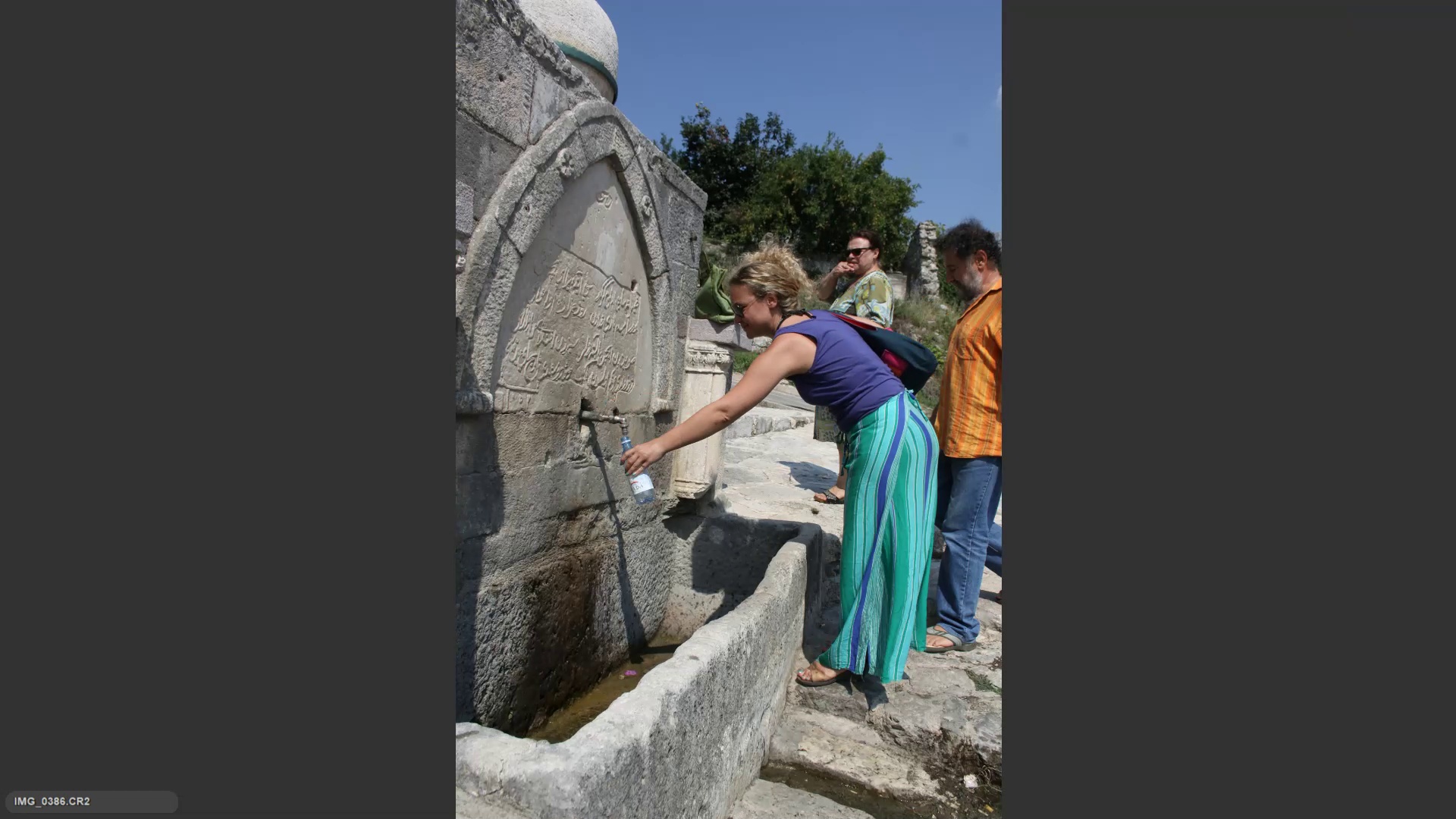 
key(ArrowRight)
 